 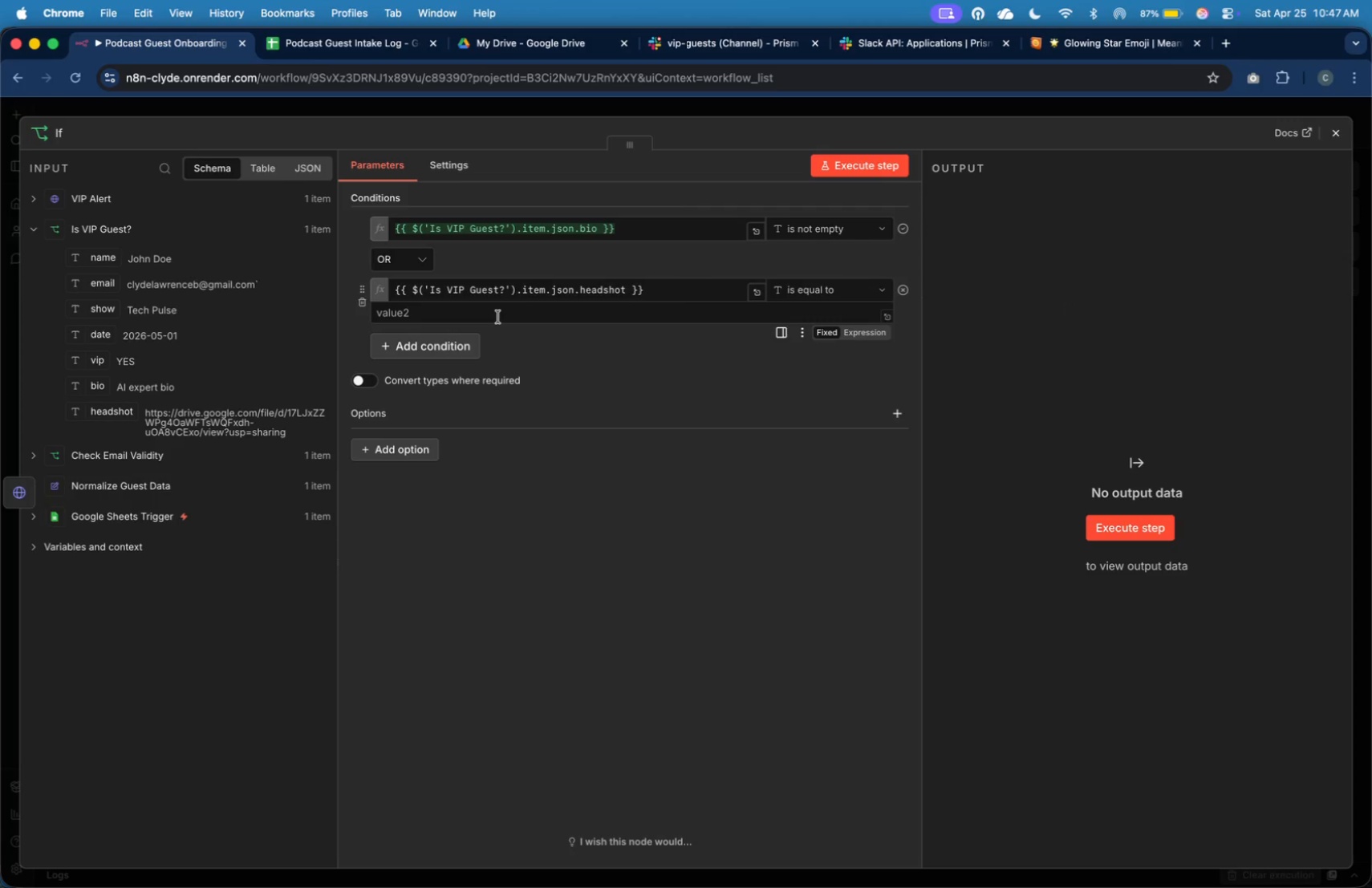 
left_click([786, 287])
 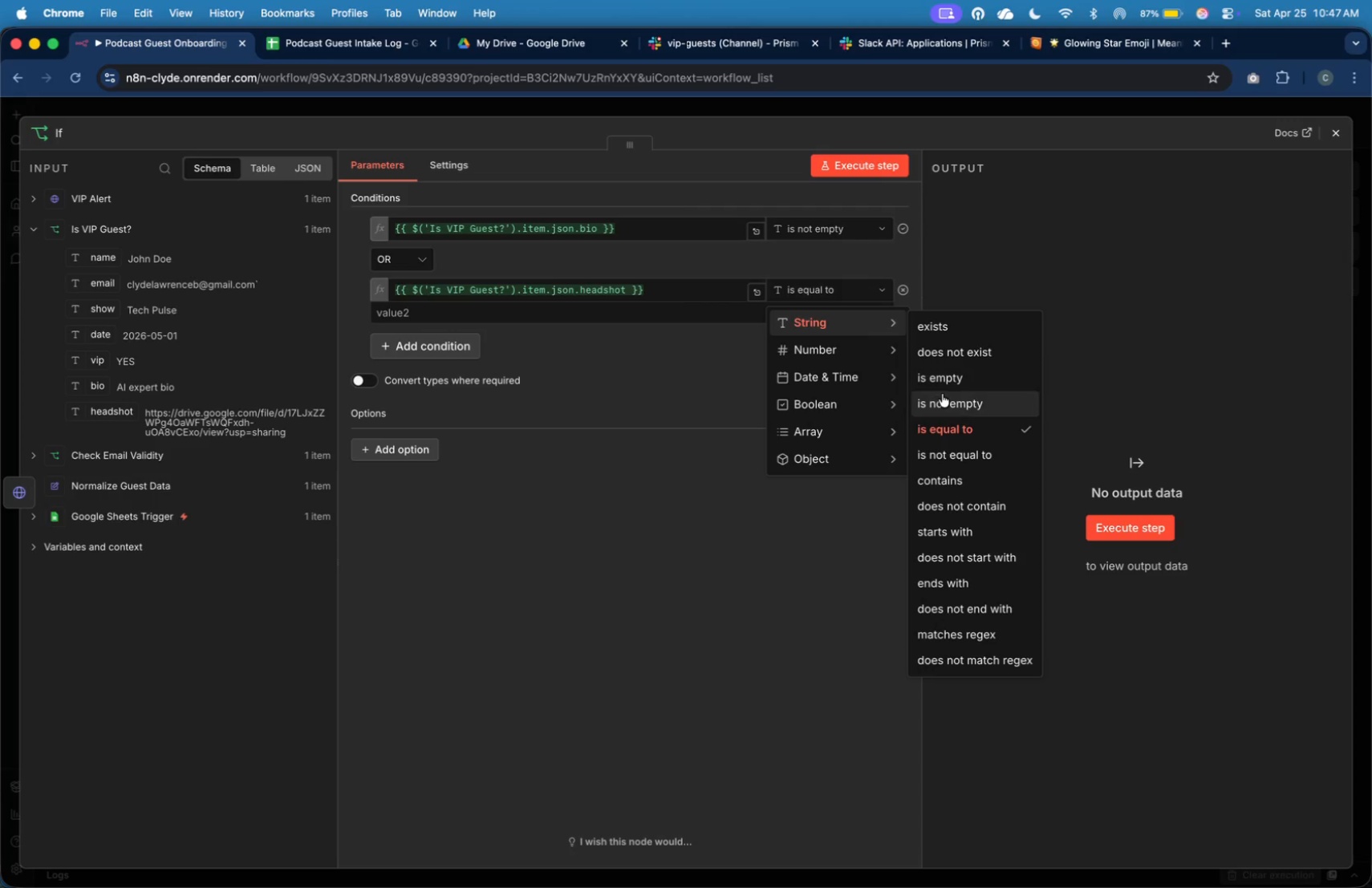 
left_click([950, 408])
 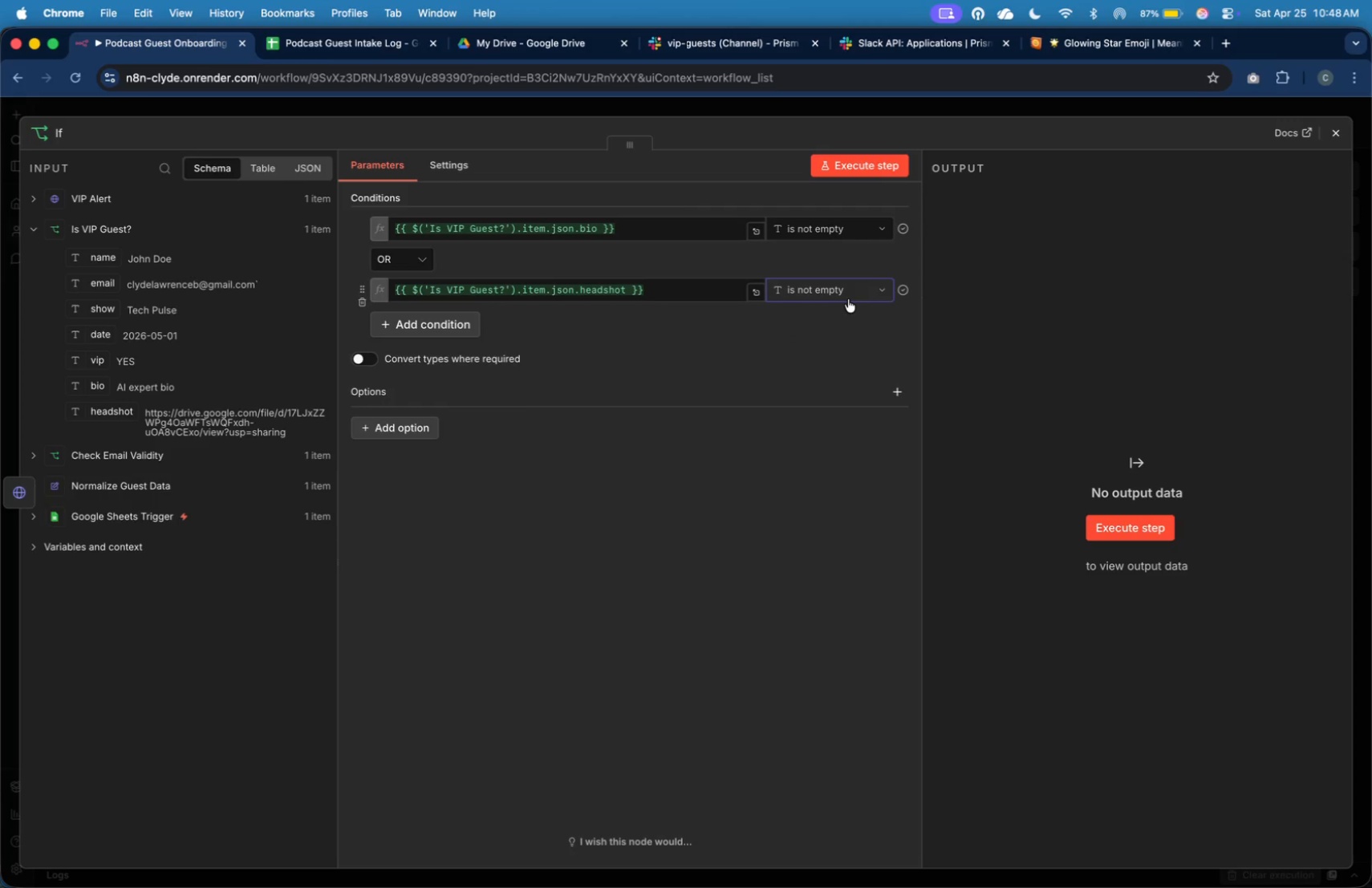 
wait(6.37)
 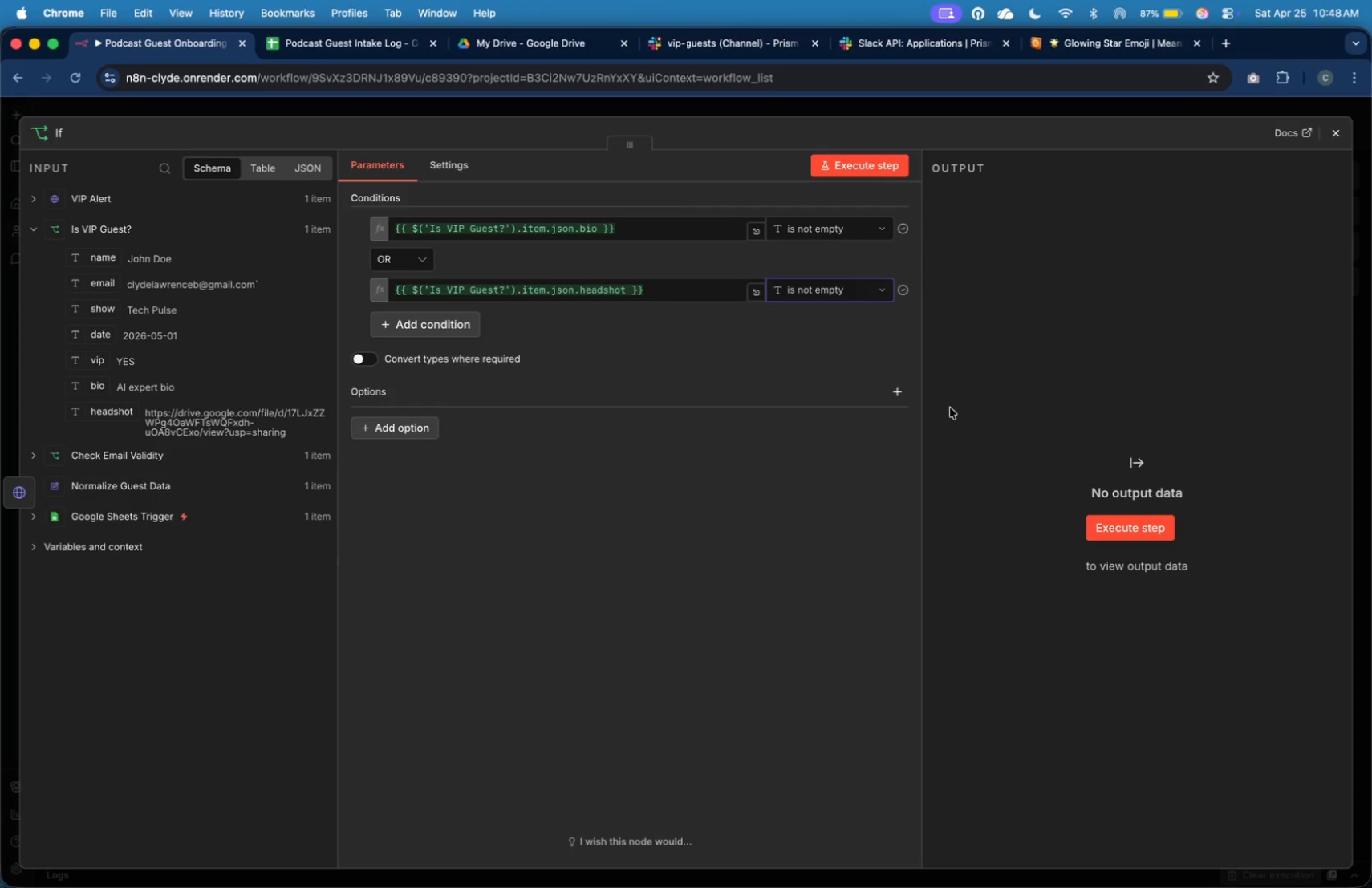 
left_click([829, 235])
 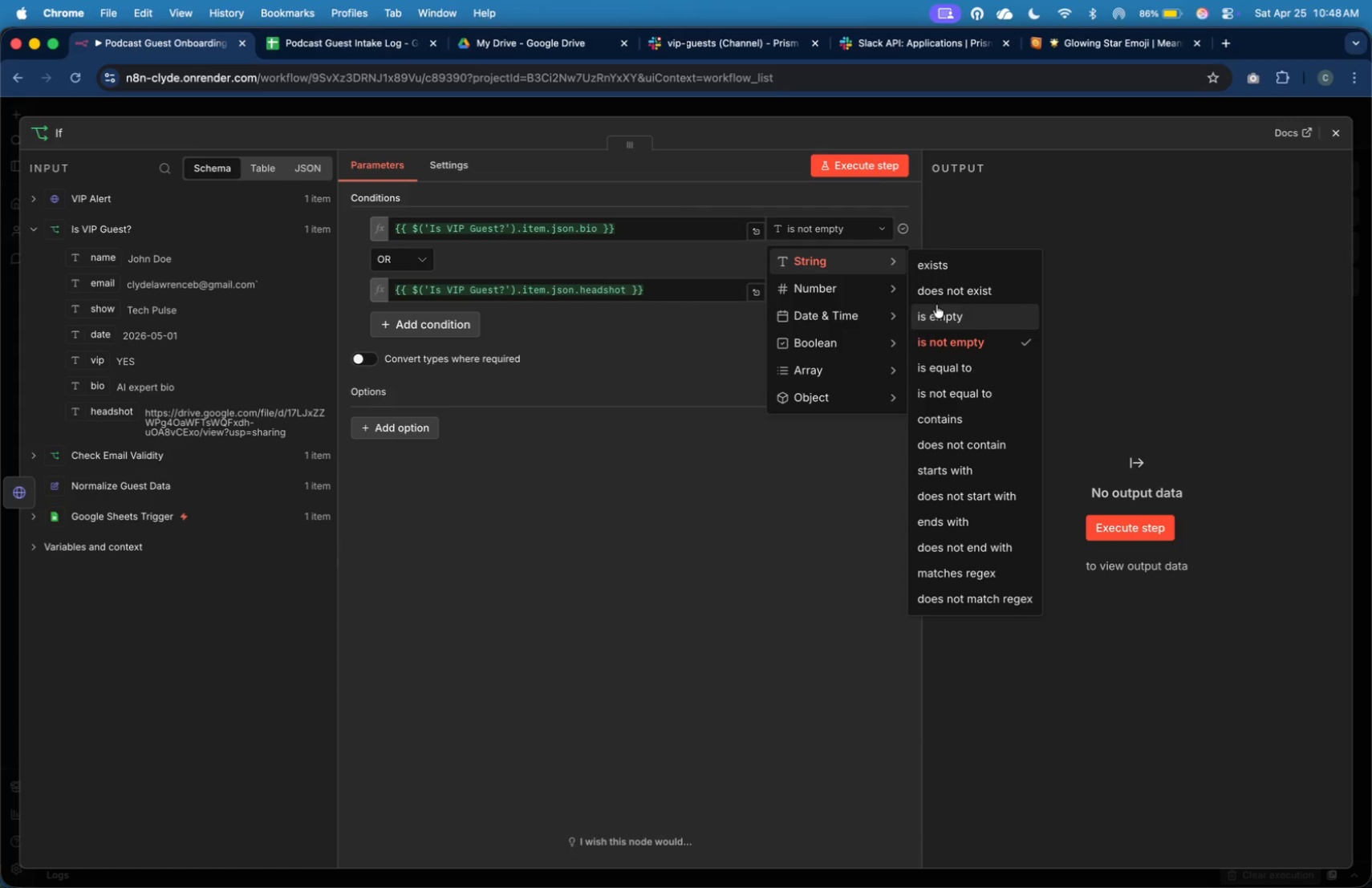 
left_click([936, 305])
 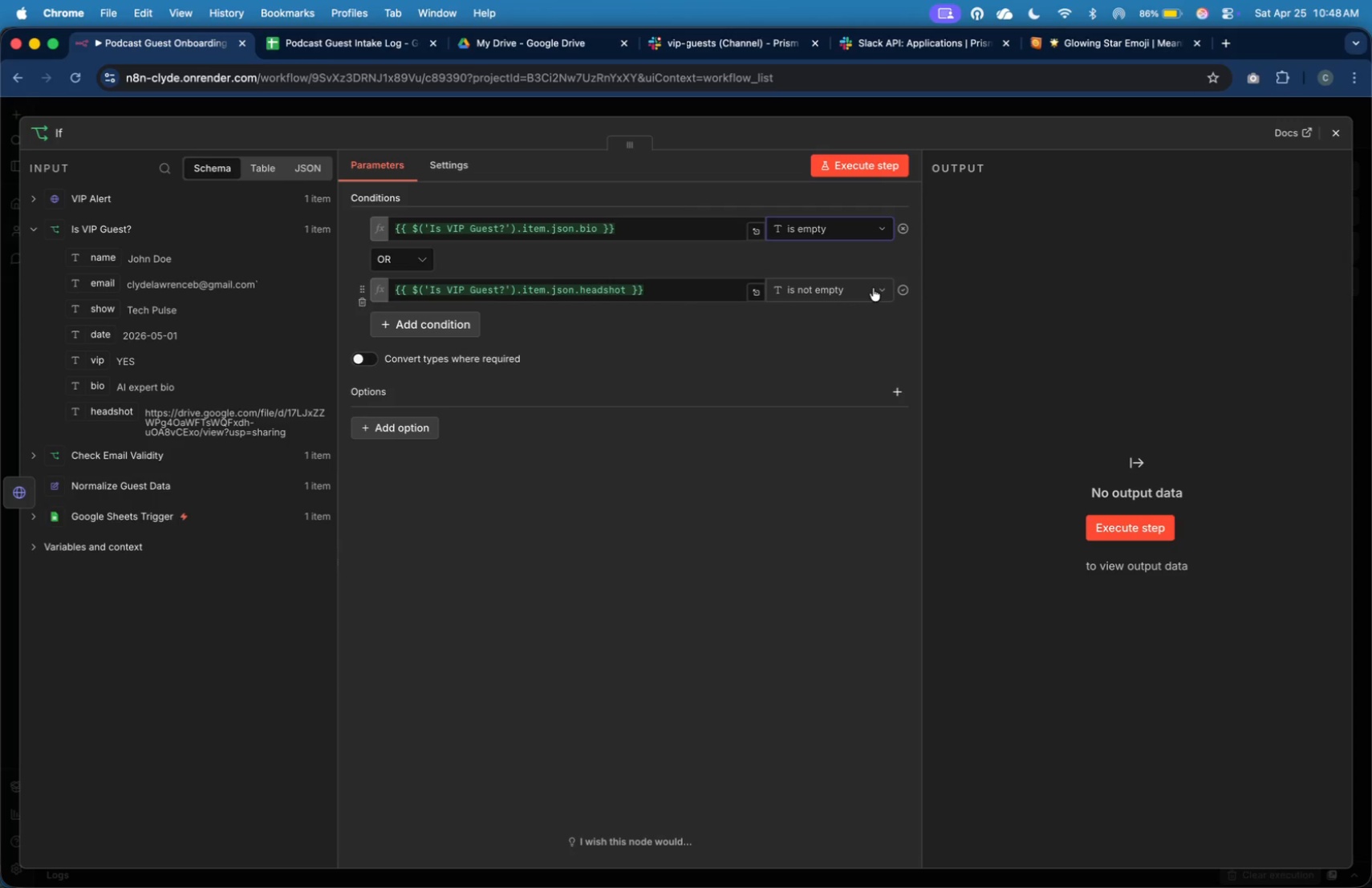 
left_click([873, 288])
 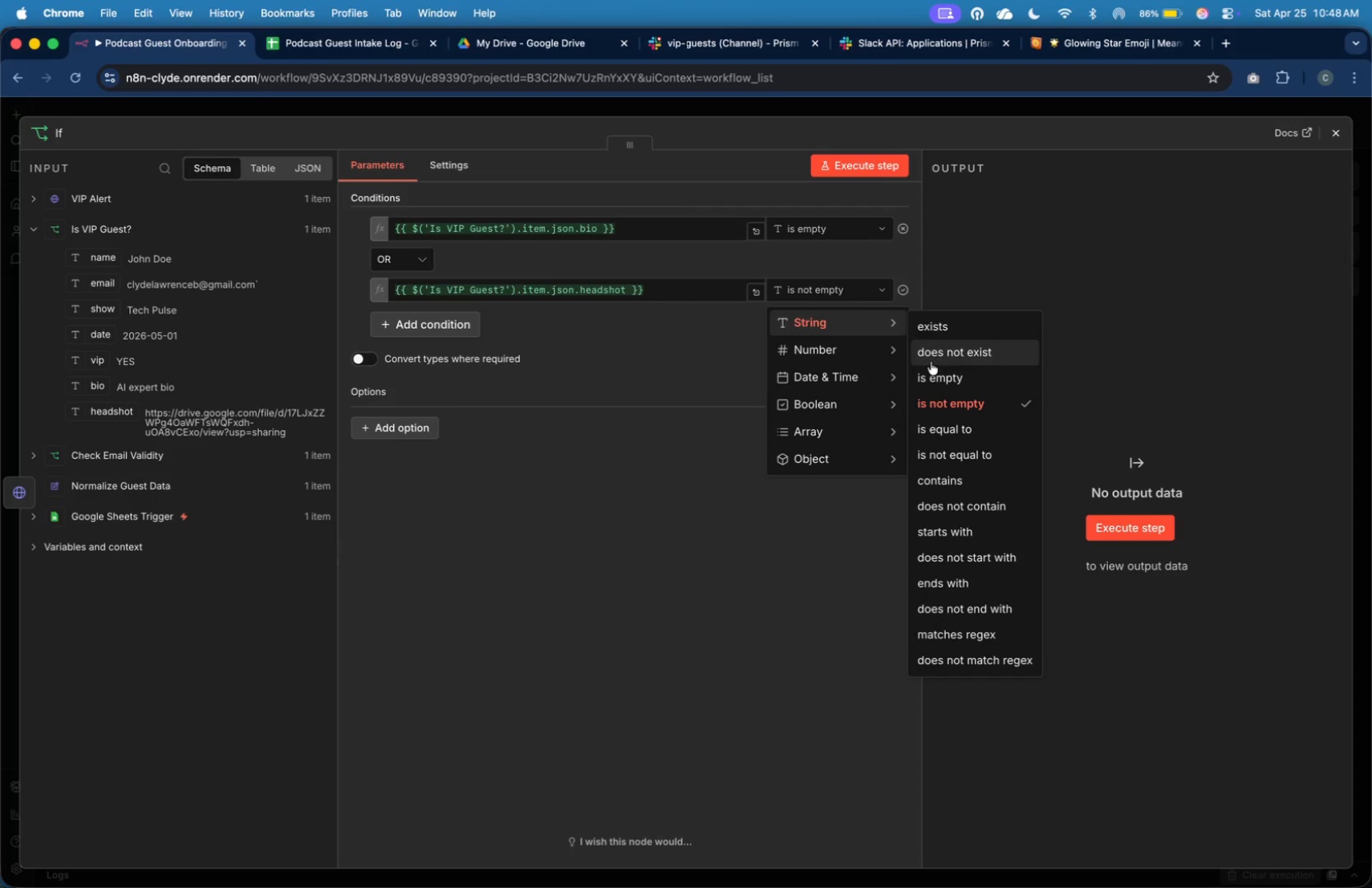 
left_click([933, 369])
 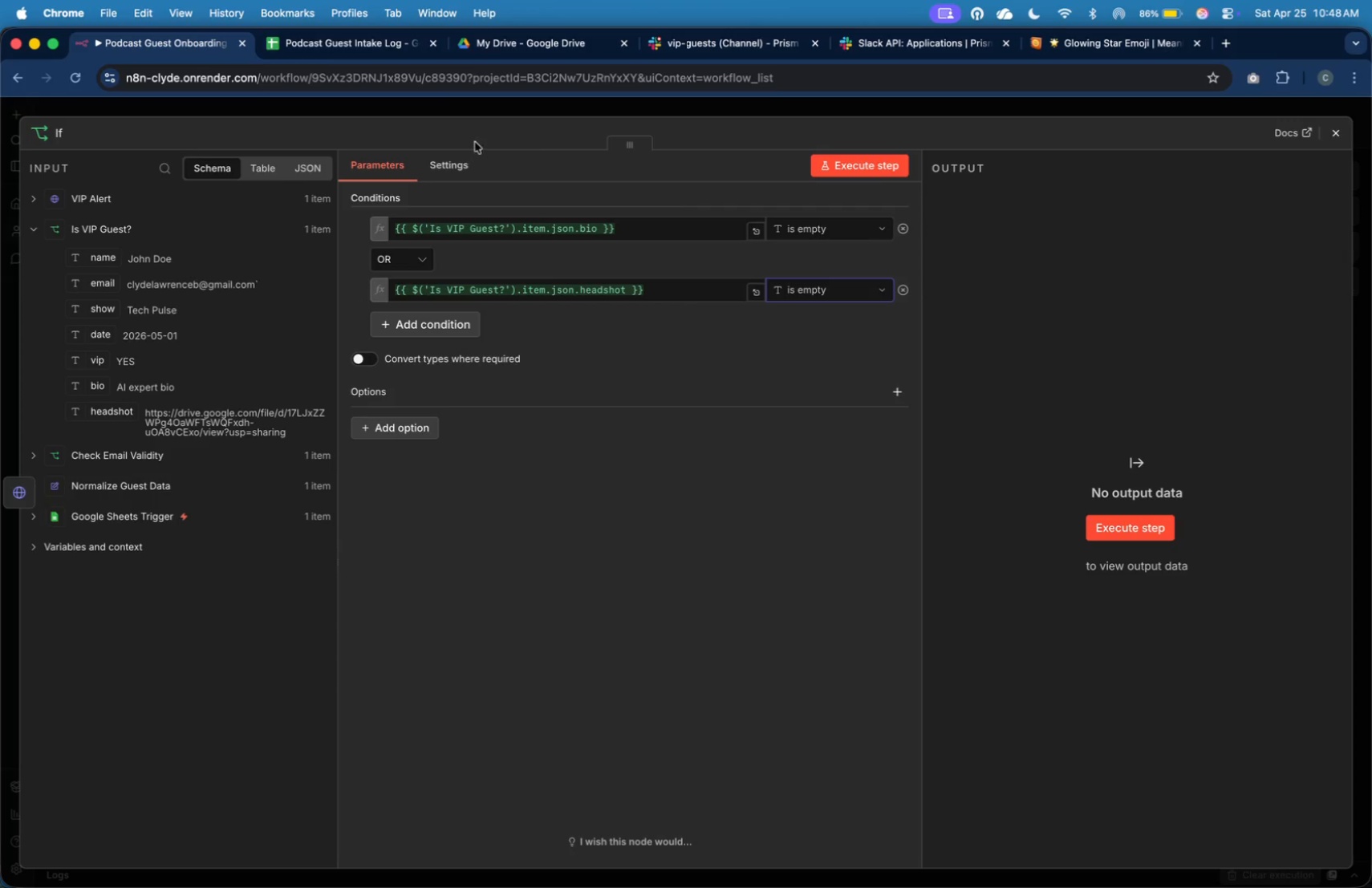 
mouse_move([395, 50])
 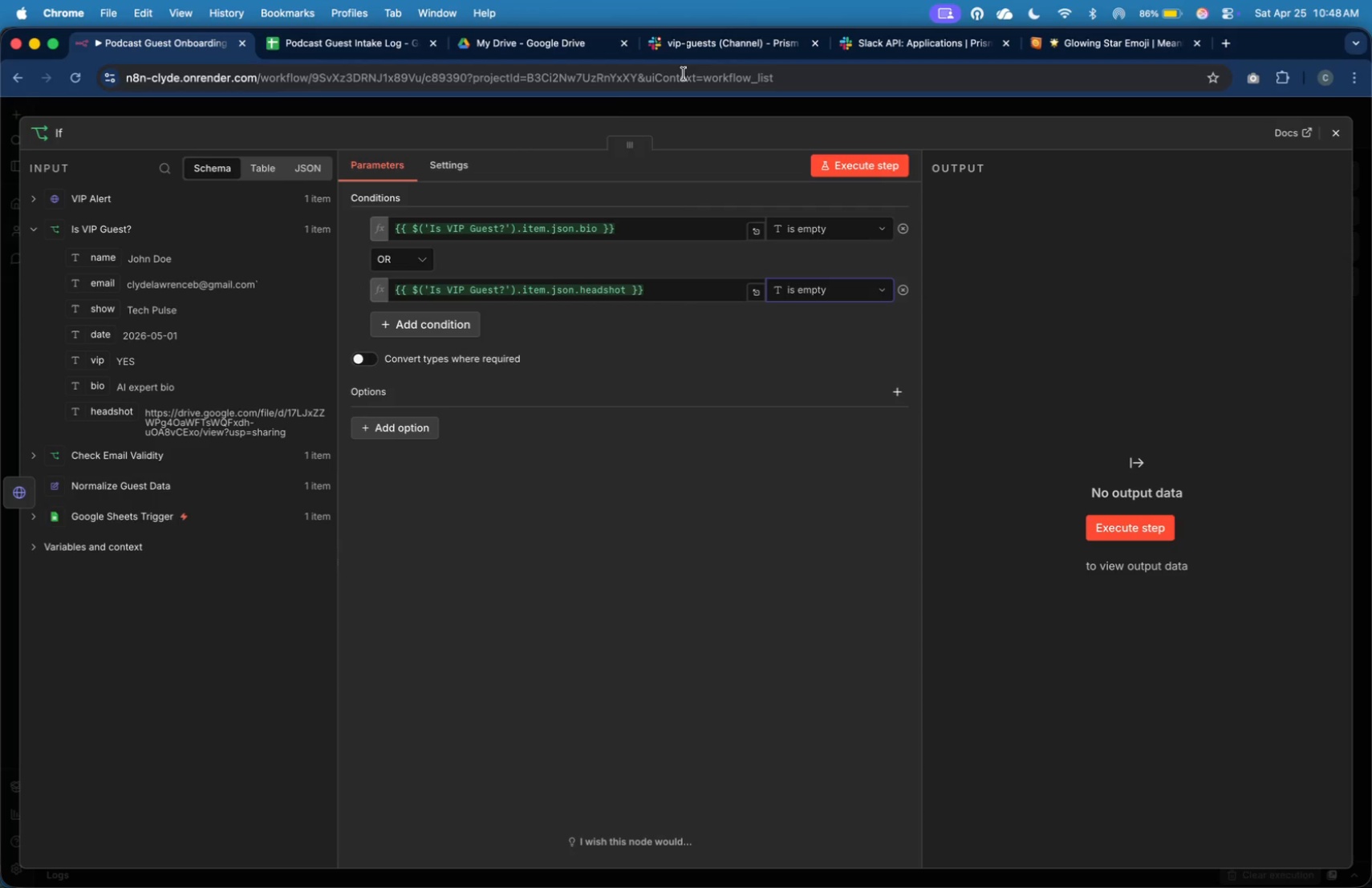 
mouse_move([345, 40])
 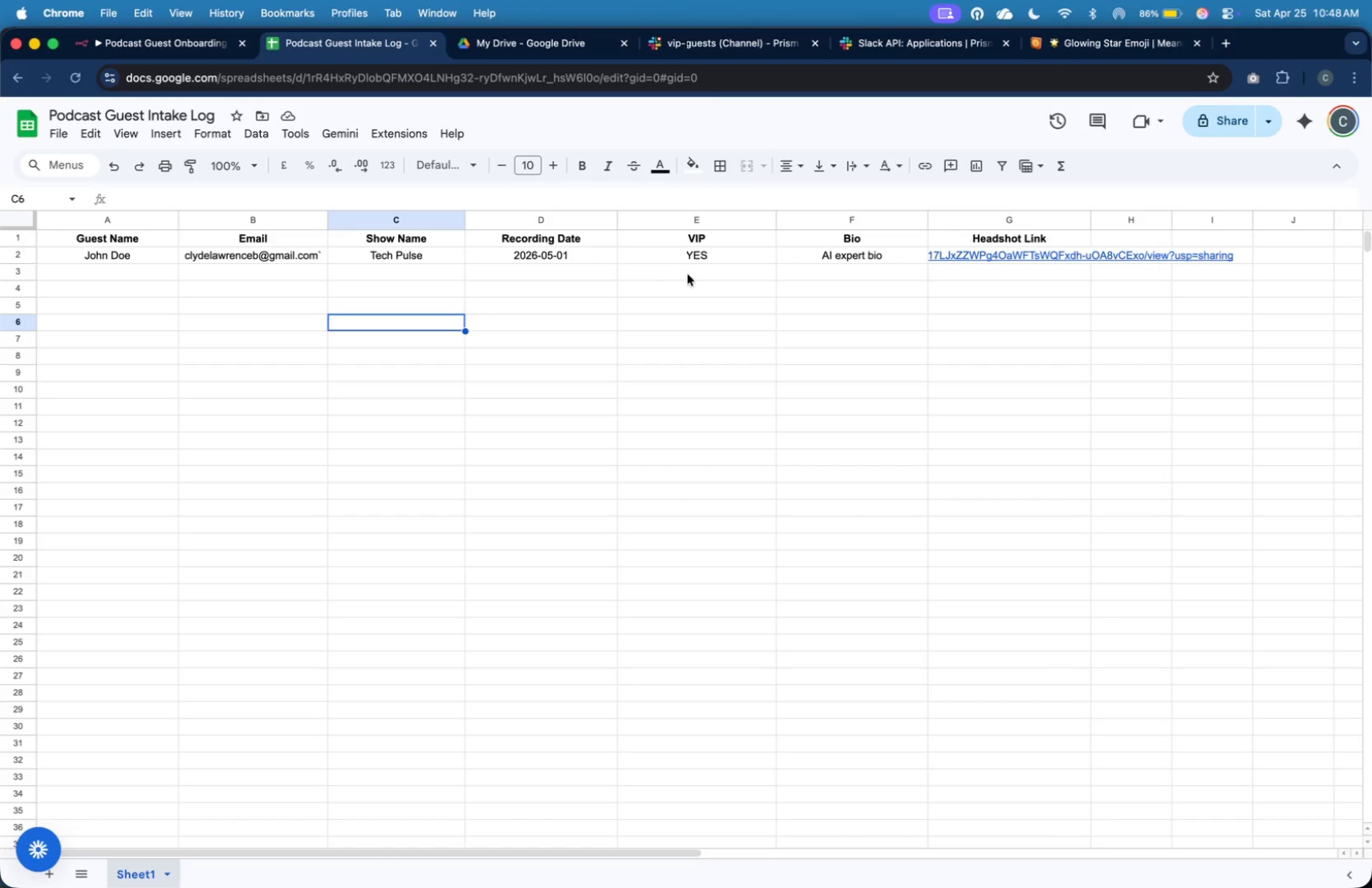 
left_click([795, 259])
 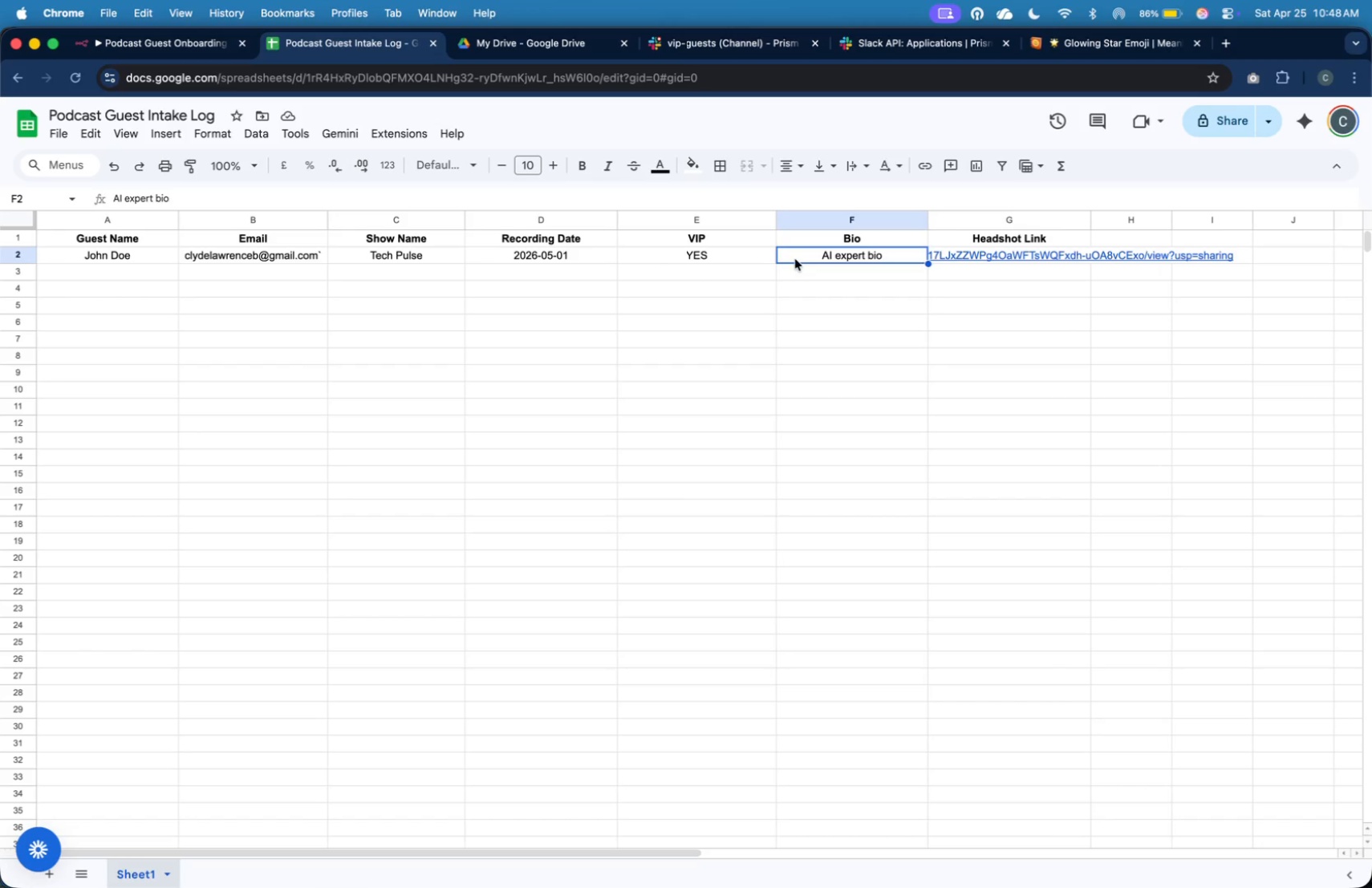 
key(Backslash)
 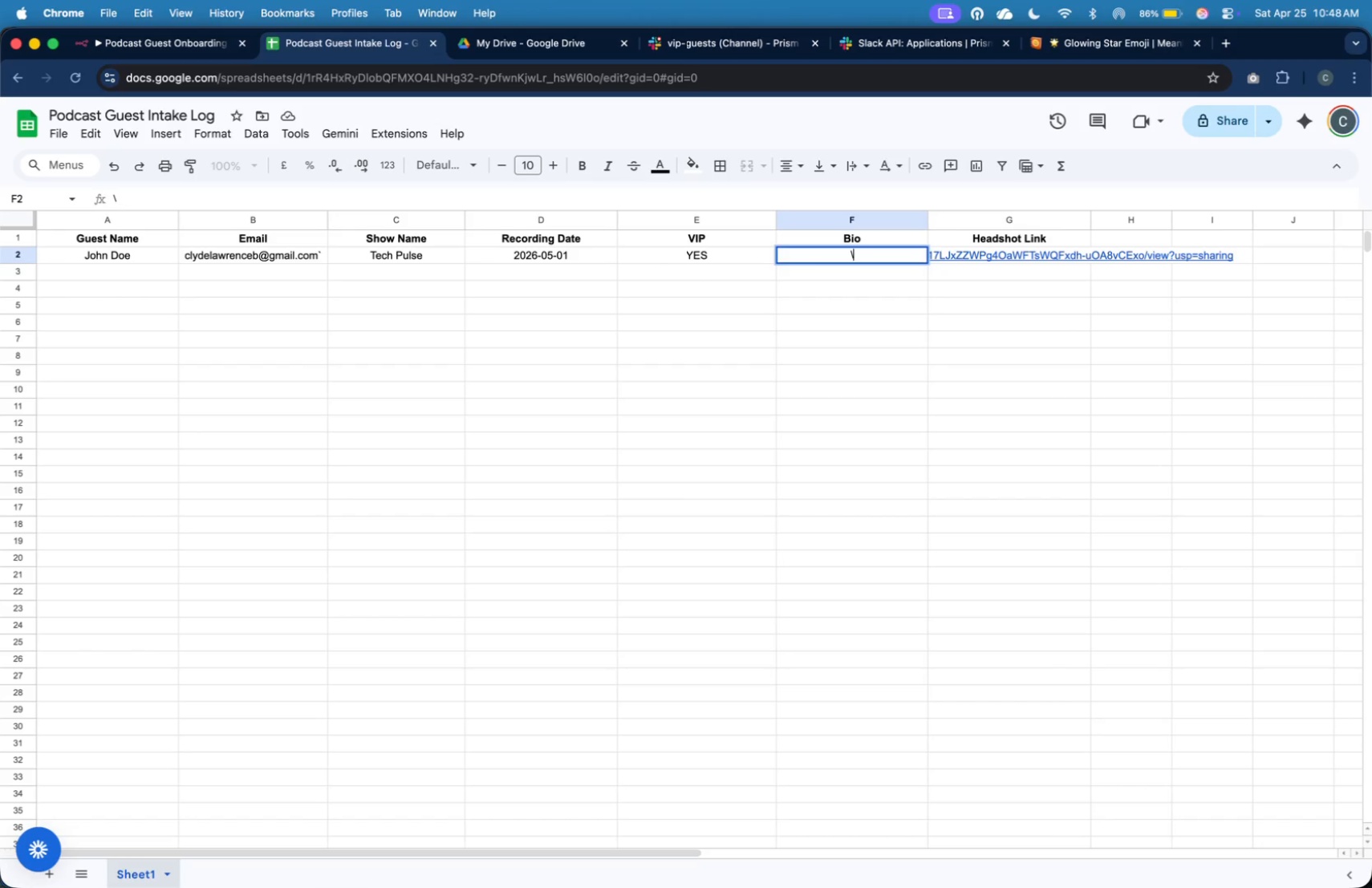 
key(Backspace)
 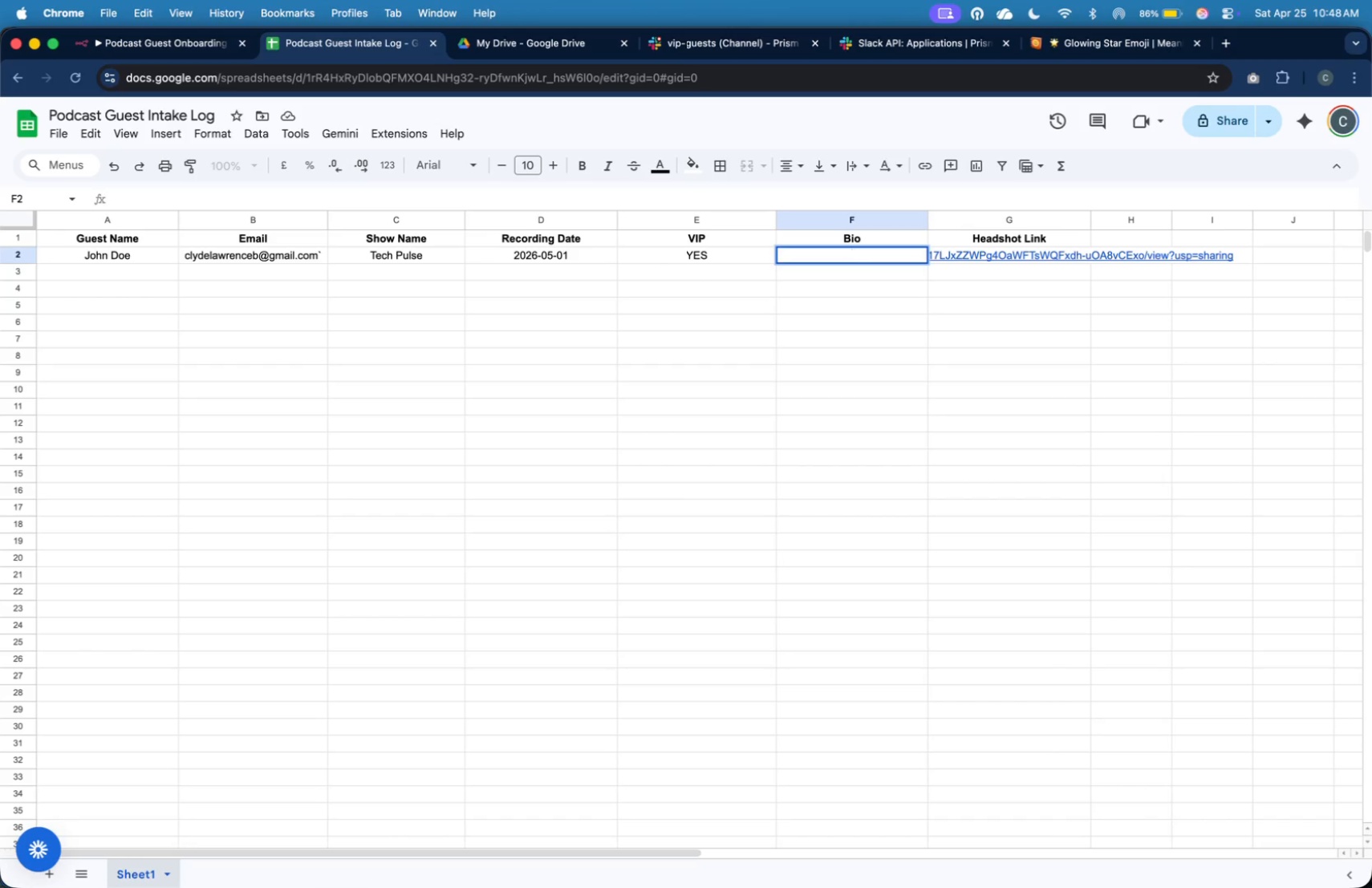 
key(ArrowDown)
 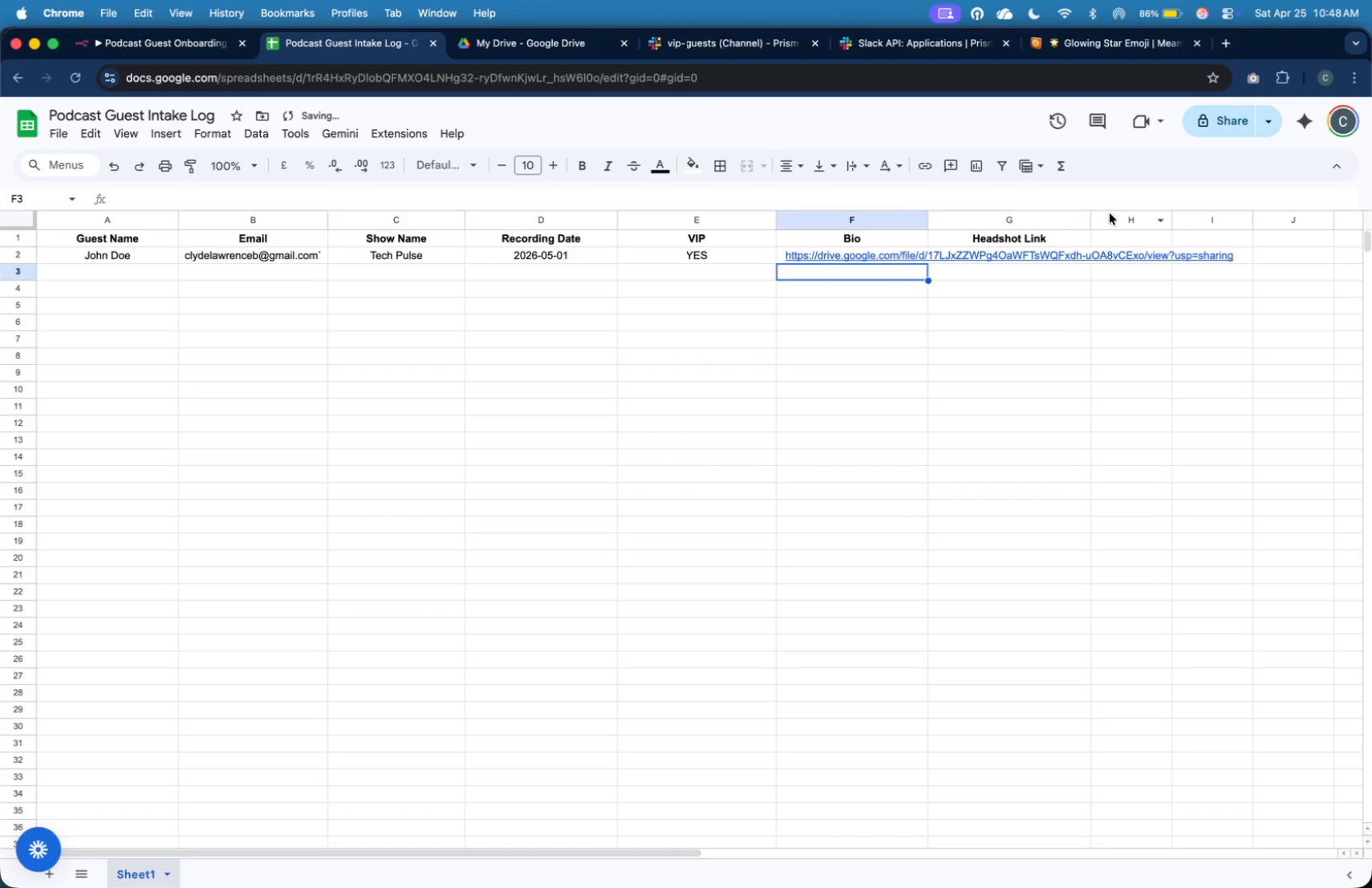 
left_click_drag(start_coordinate=[1090, 214], to_coordinate=[1336, 214])
 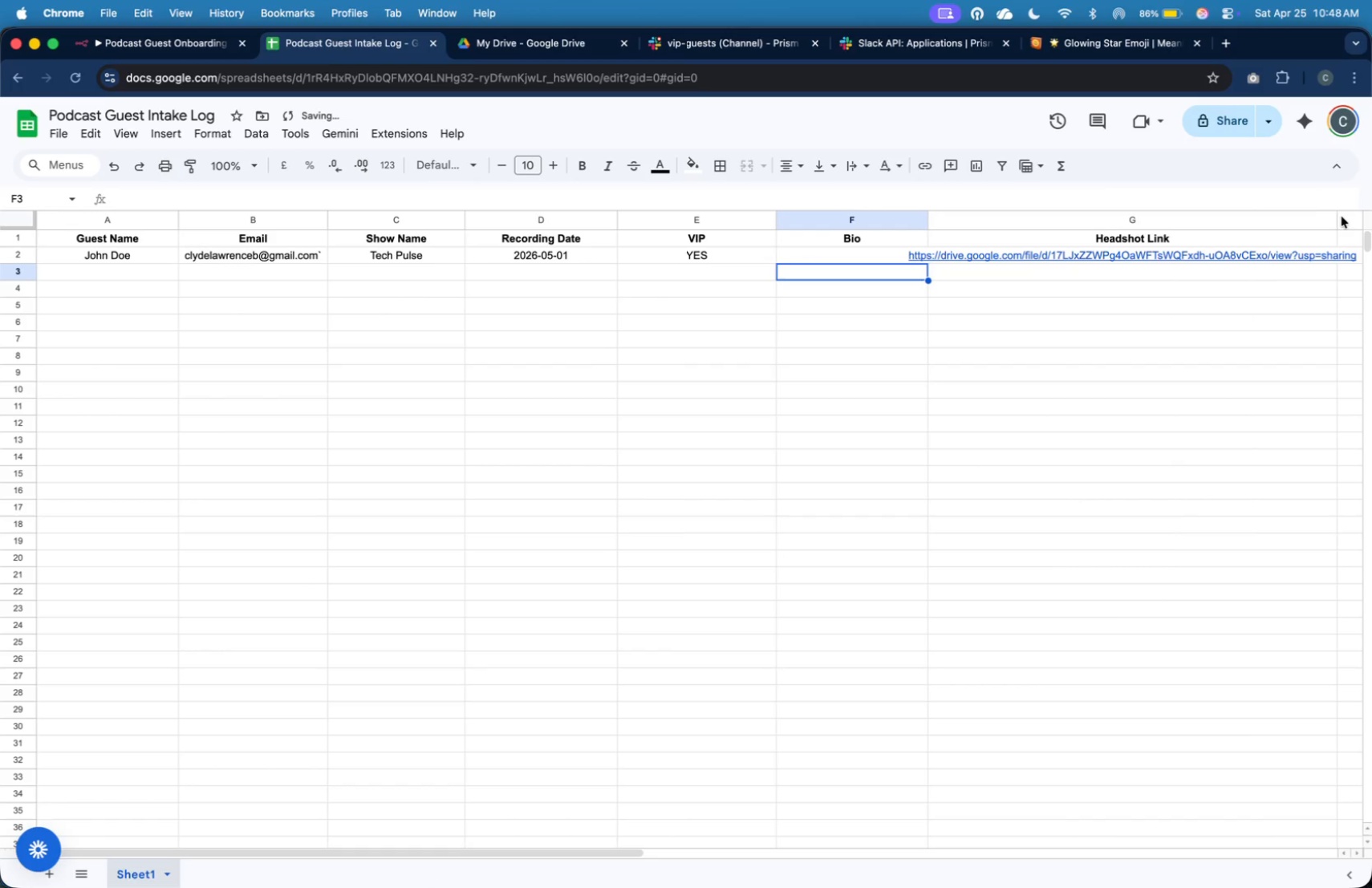 
left_click_drag(start_coordinate=[1340, 217], to_coordinate=[1363, 228])
 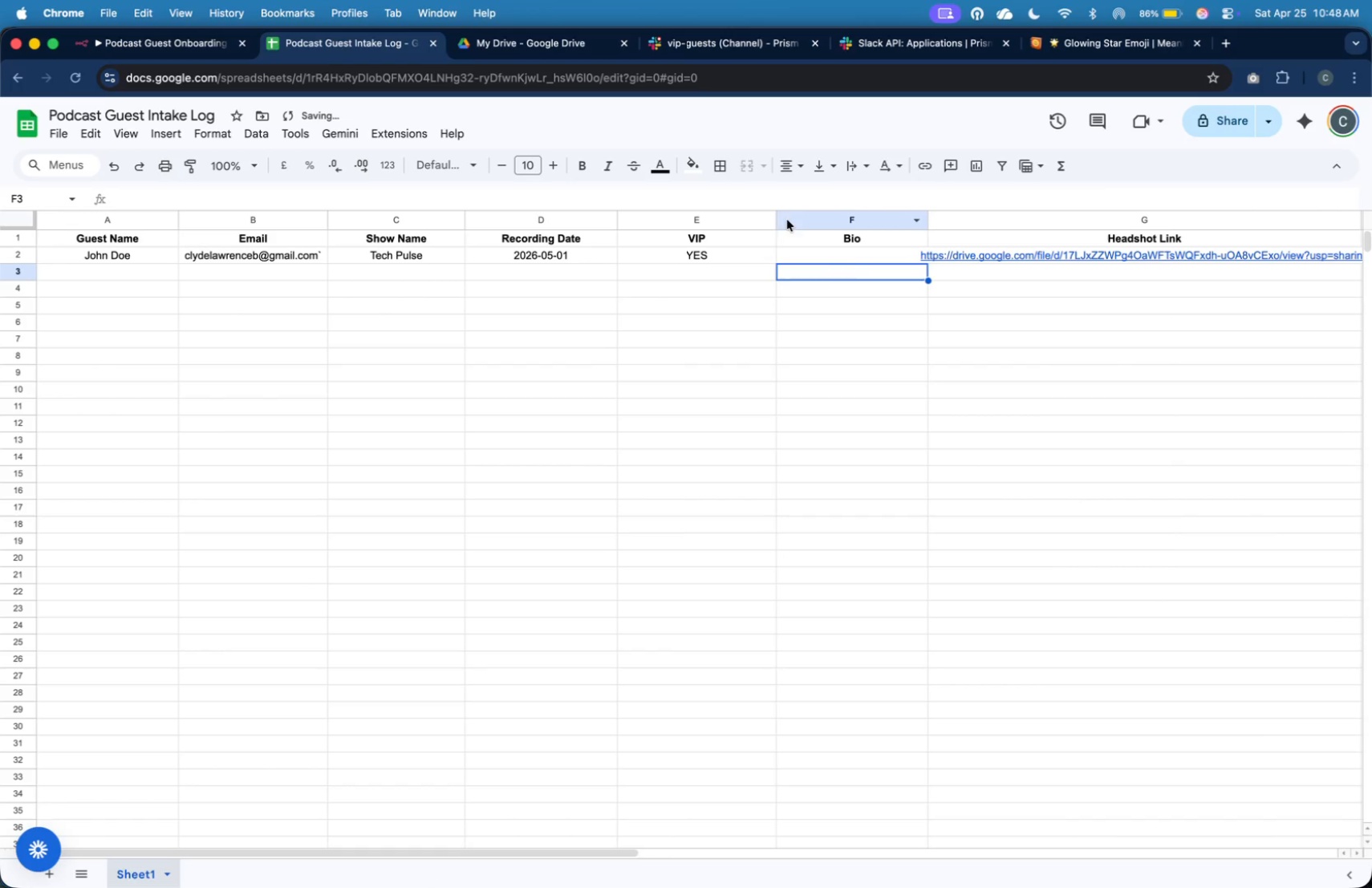 
left_click_drag(start_coordinate=[776, 219], to_coordinate=[730, 223])
 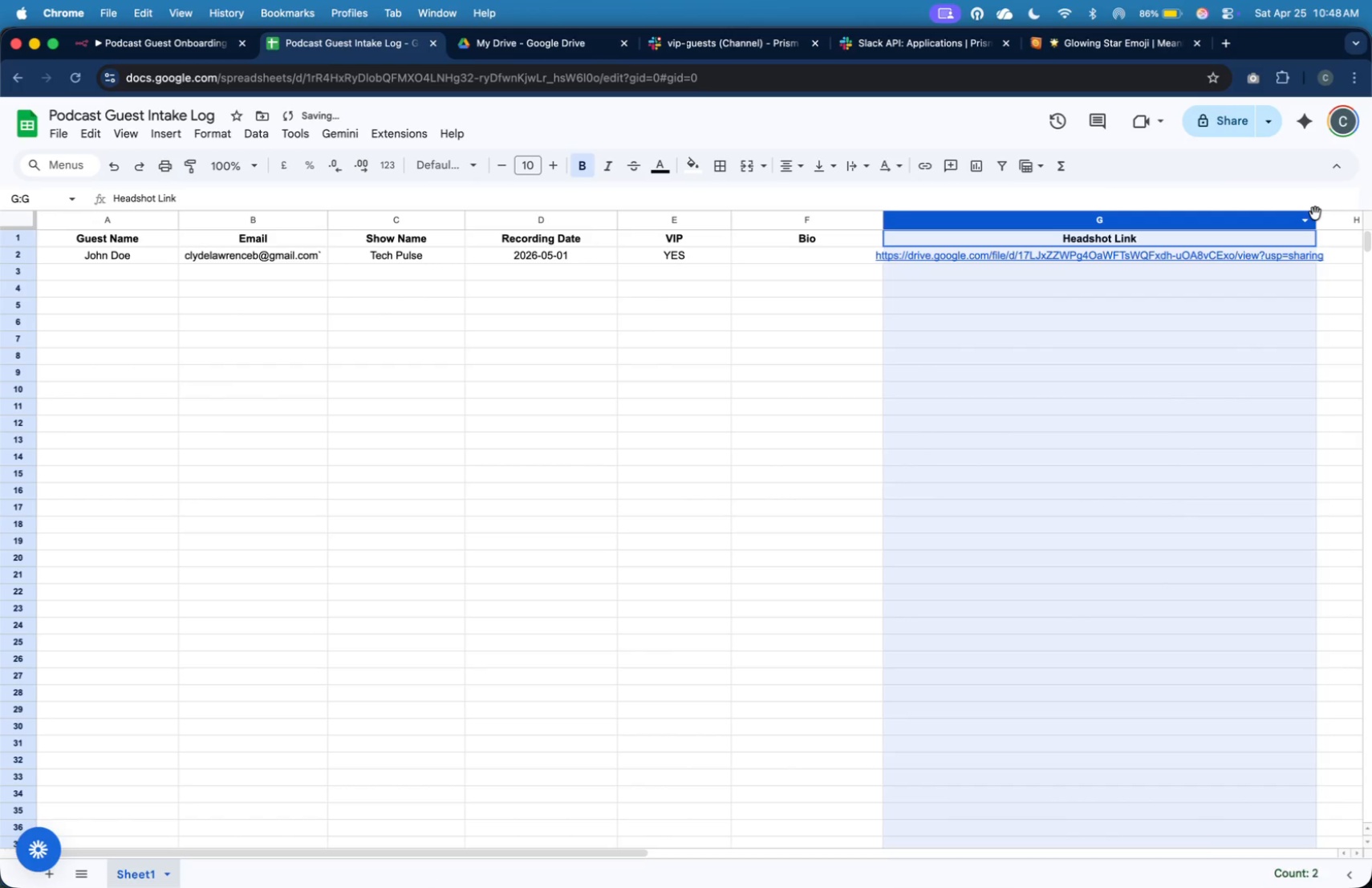 
left_click_drag(start_coordinate=[1314, 215], to_coordinate=[1344, 240])
 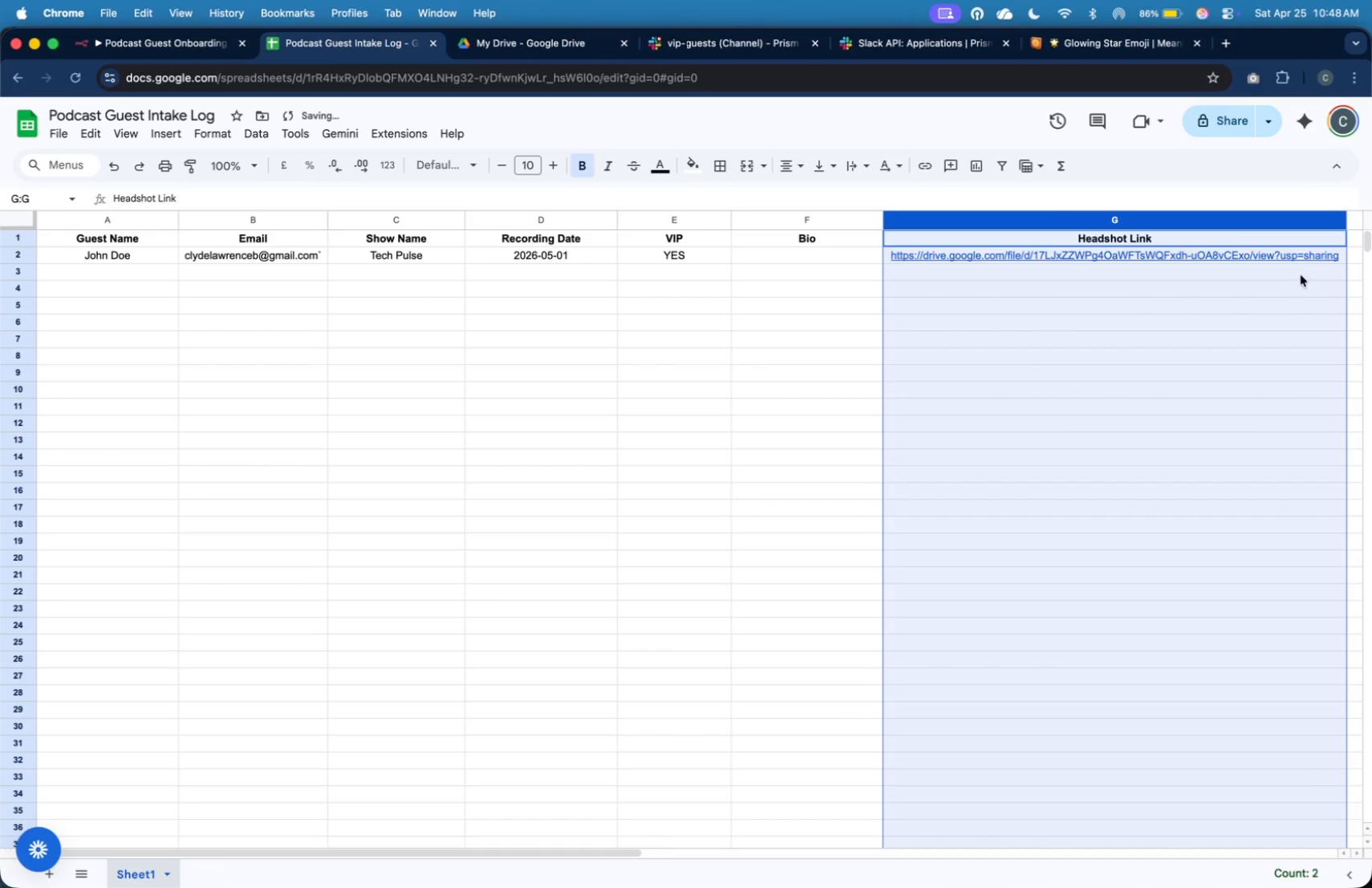 
left_click([1240, 313])
 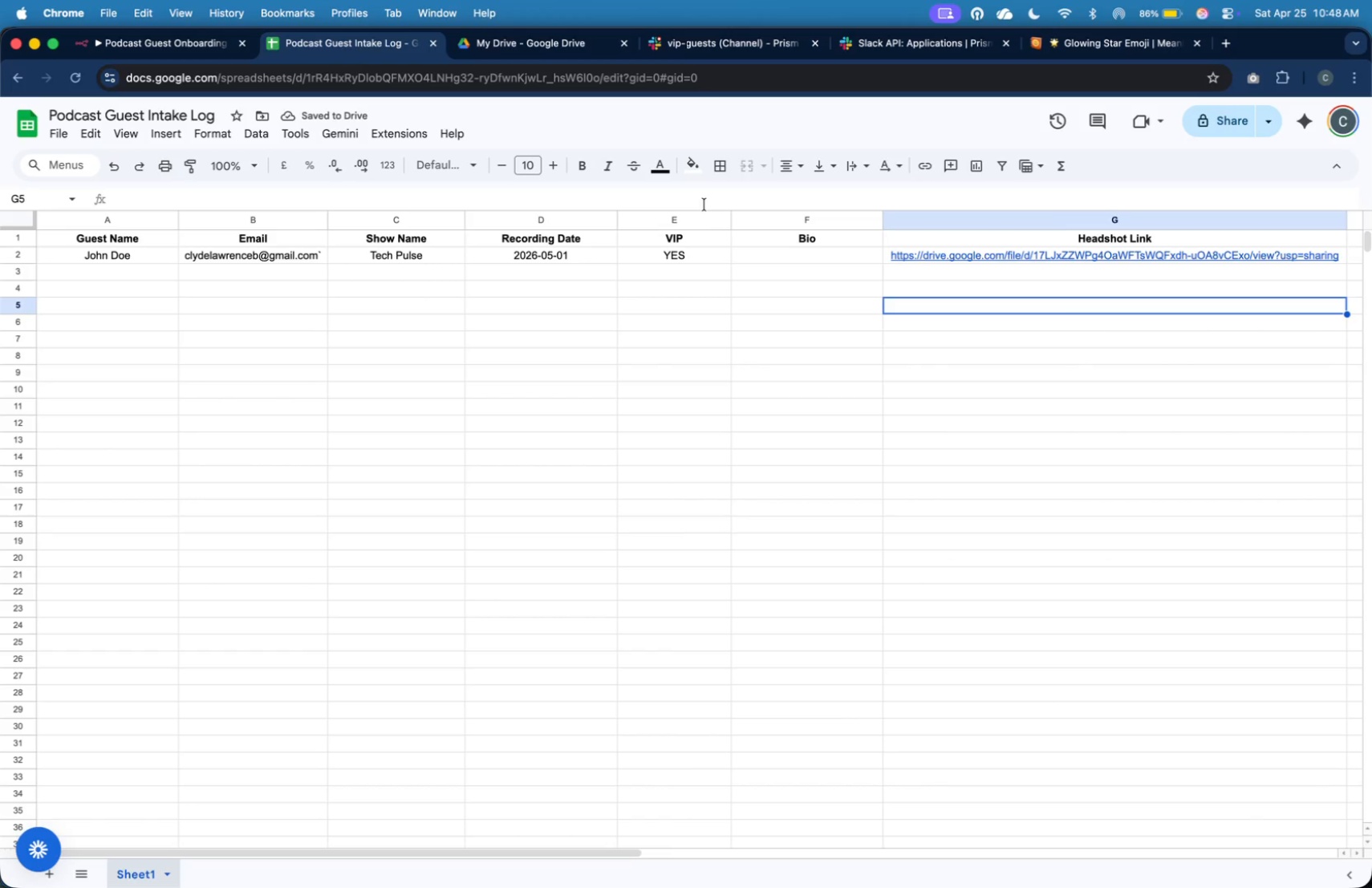 
left_click_drag(start_coordinate=[729, 216], to_coordinate=[708, 222])
 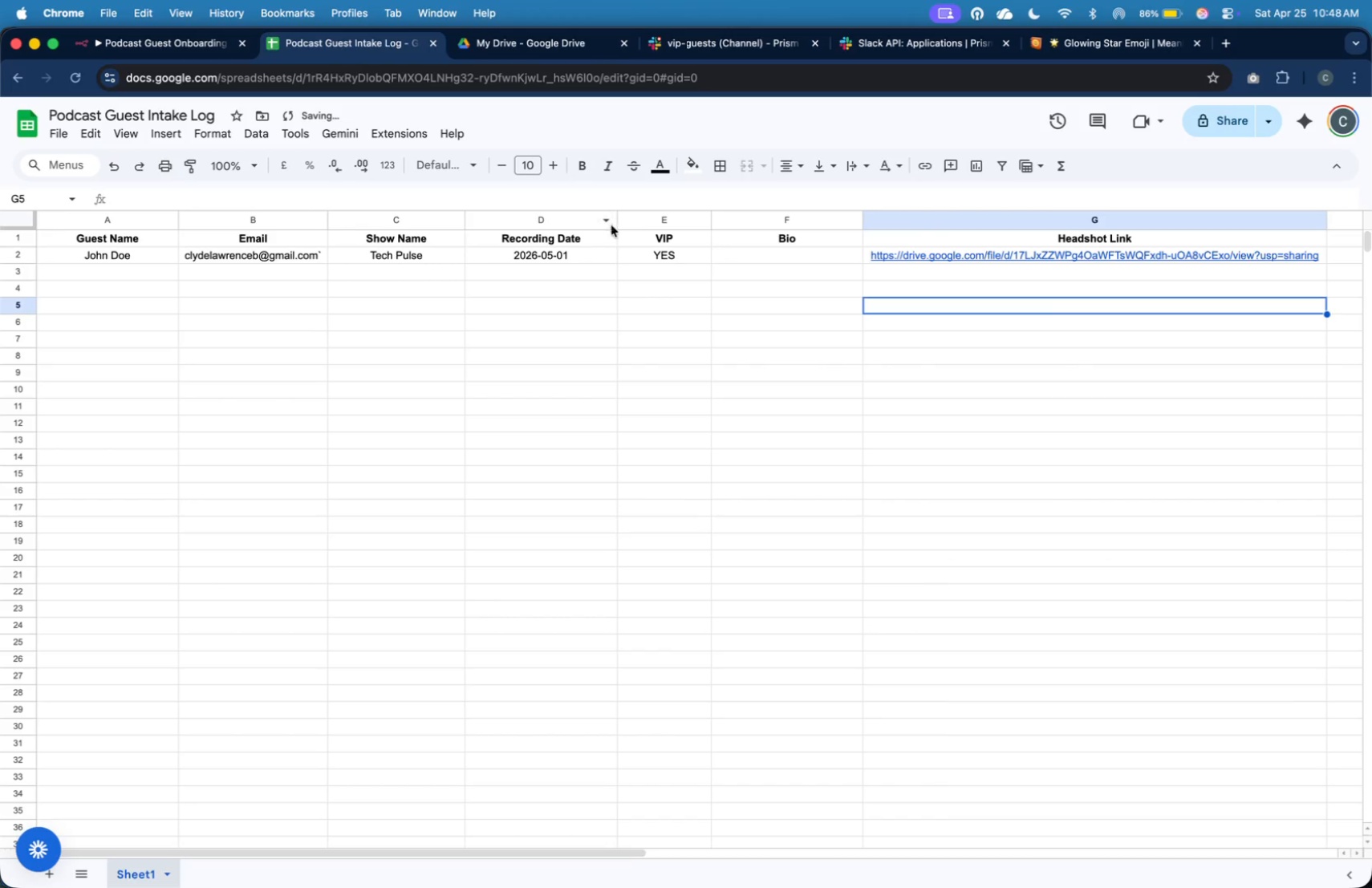 
left_click_drag(start_coordinate=[615, 223], to_coordinate=[592, 228])
 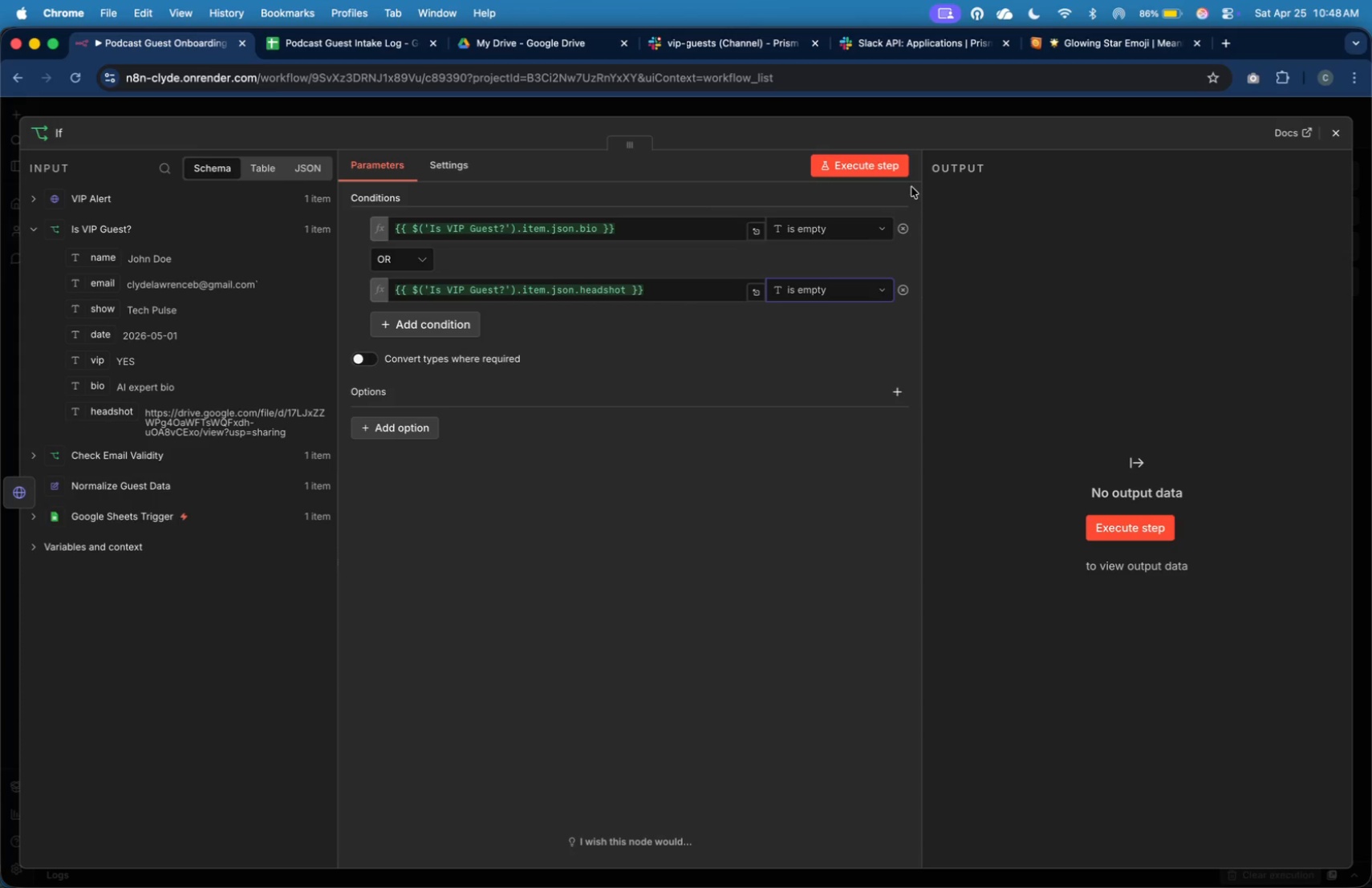 
left_click([1325, 132])
 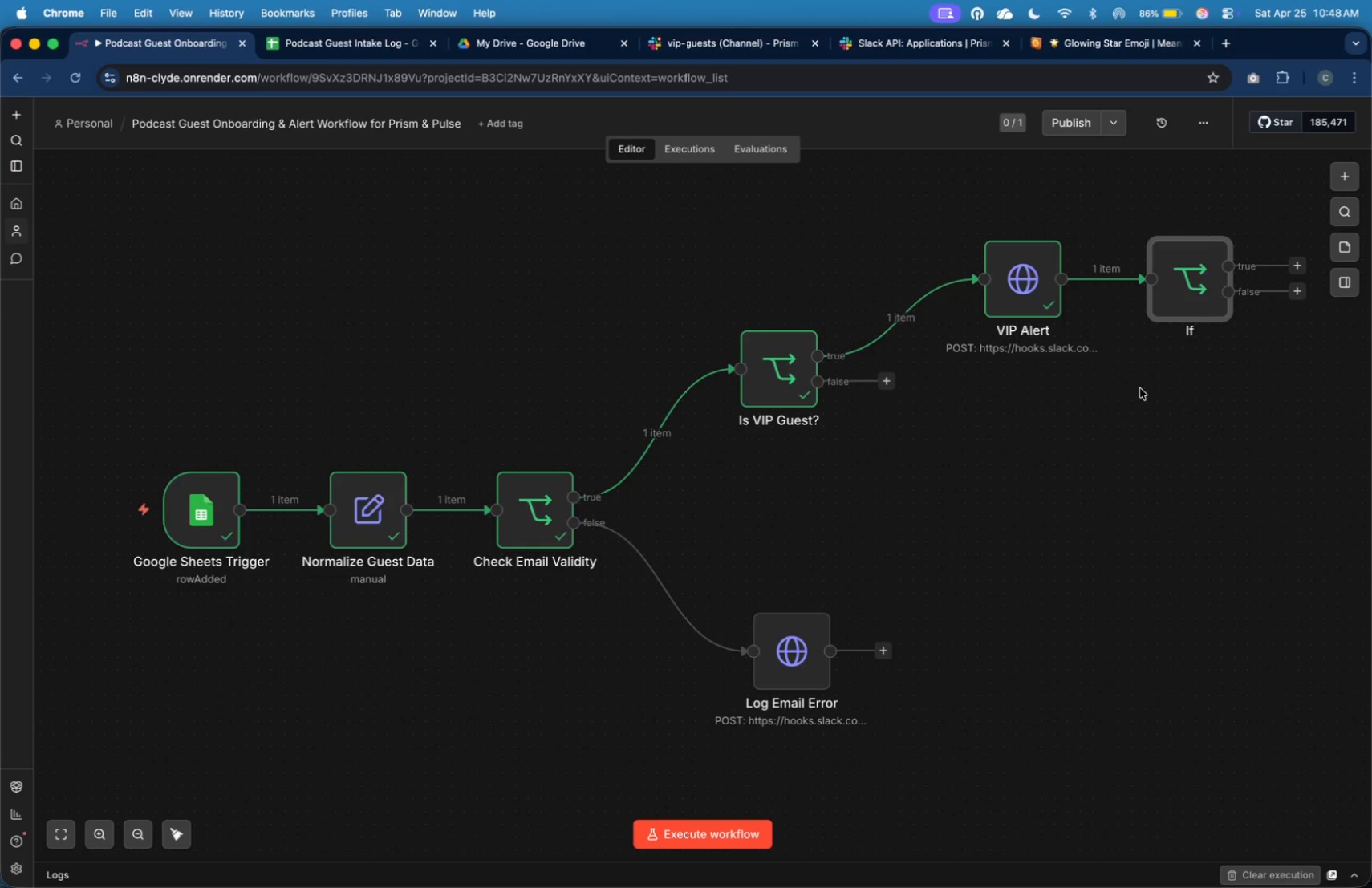 
left_click_drag(start_coordinate=[1181, 306], to_coordinate=[1235, 371])
 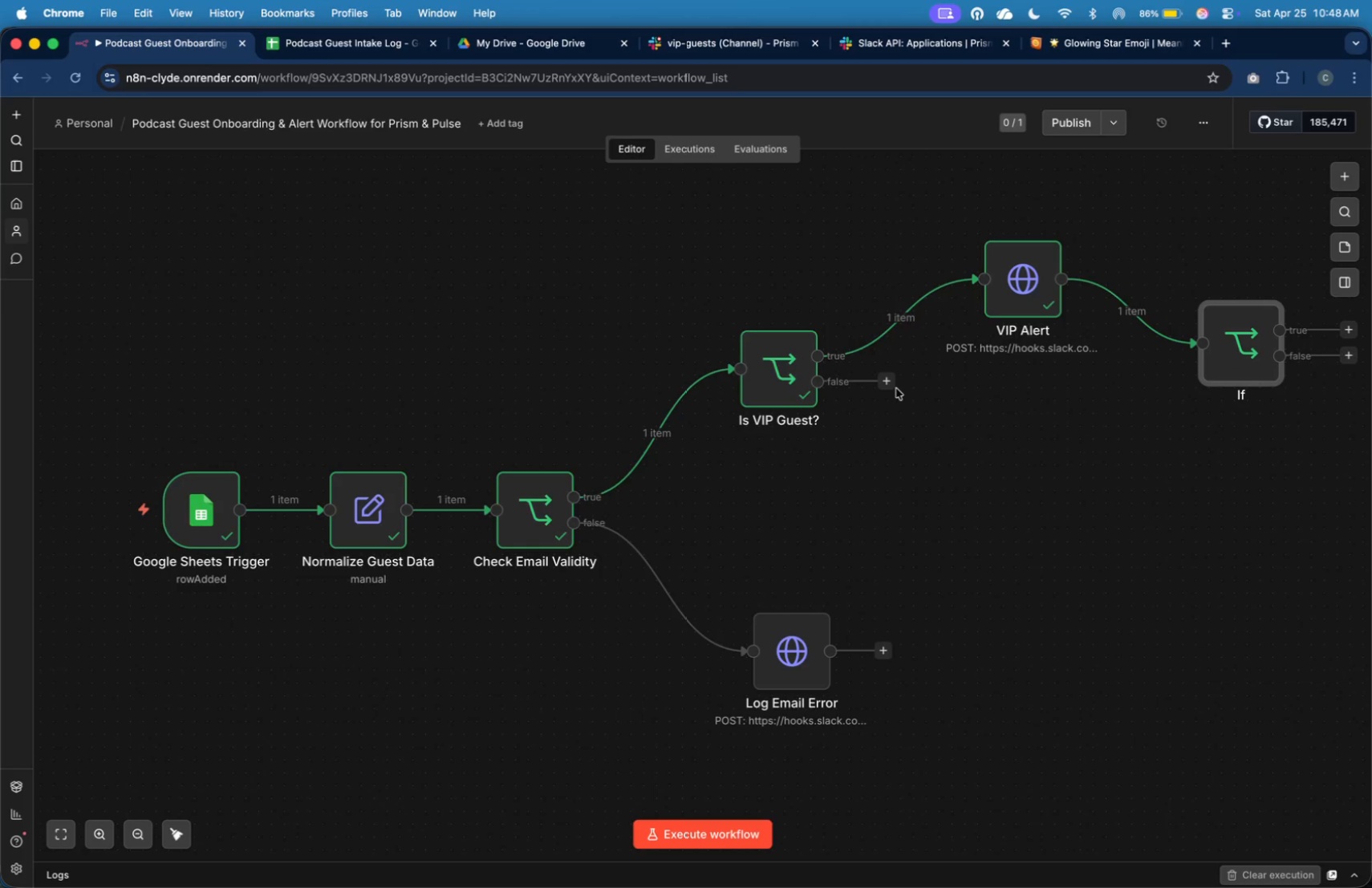 
left_click_drag(start_coordinate=[893, 387], to_coordinate=[1176, 360])
 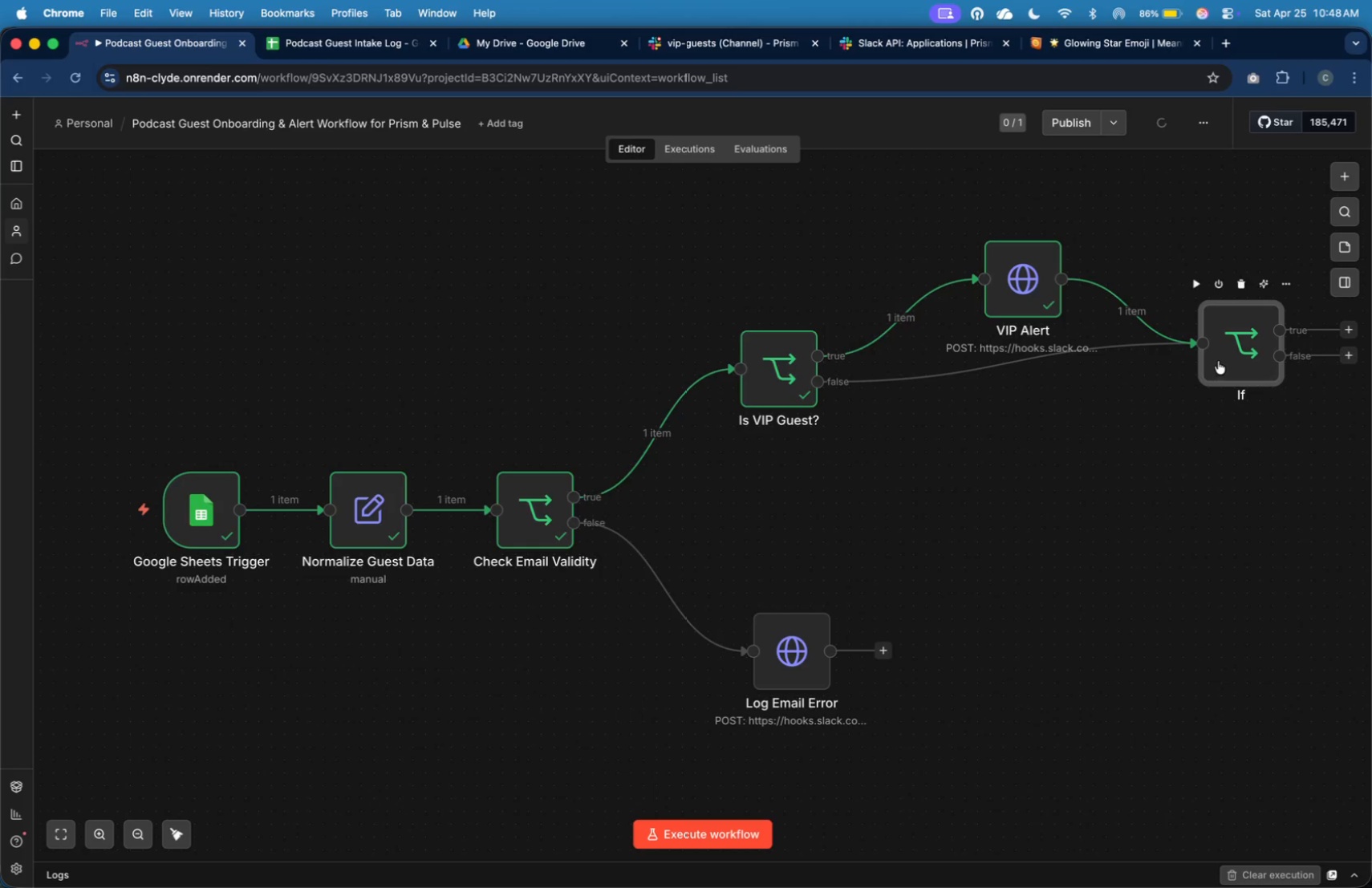 
left_click_drag(start_coordinate=[1220, 360], to_coordinate=[1236, 399])
 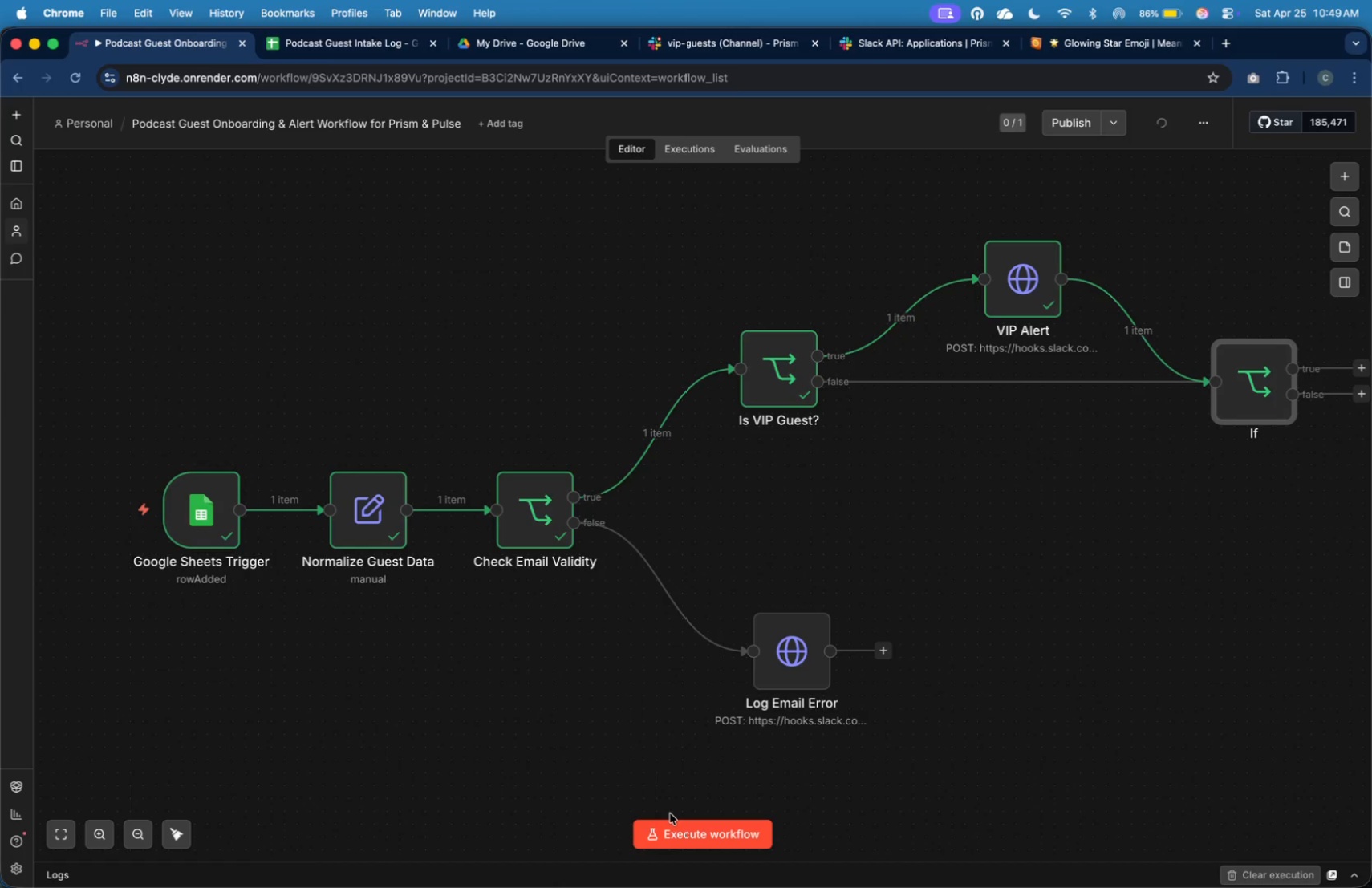 
left_click([687, 836])
 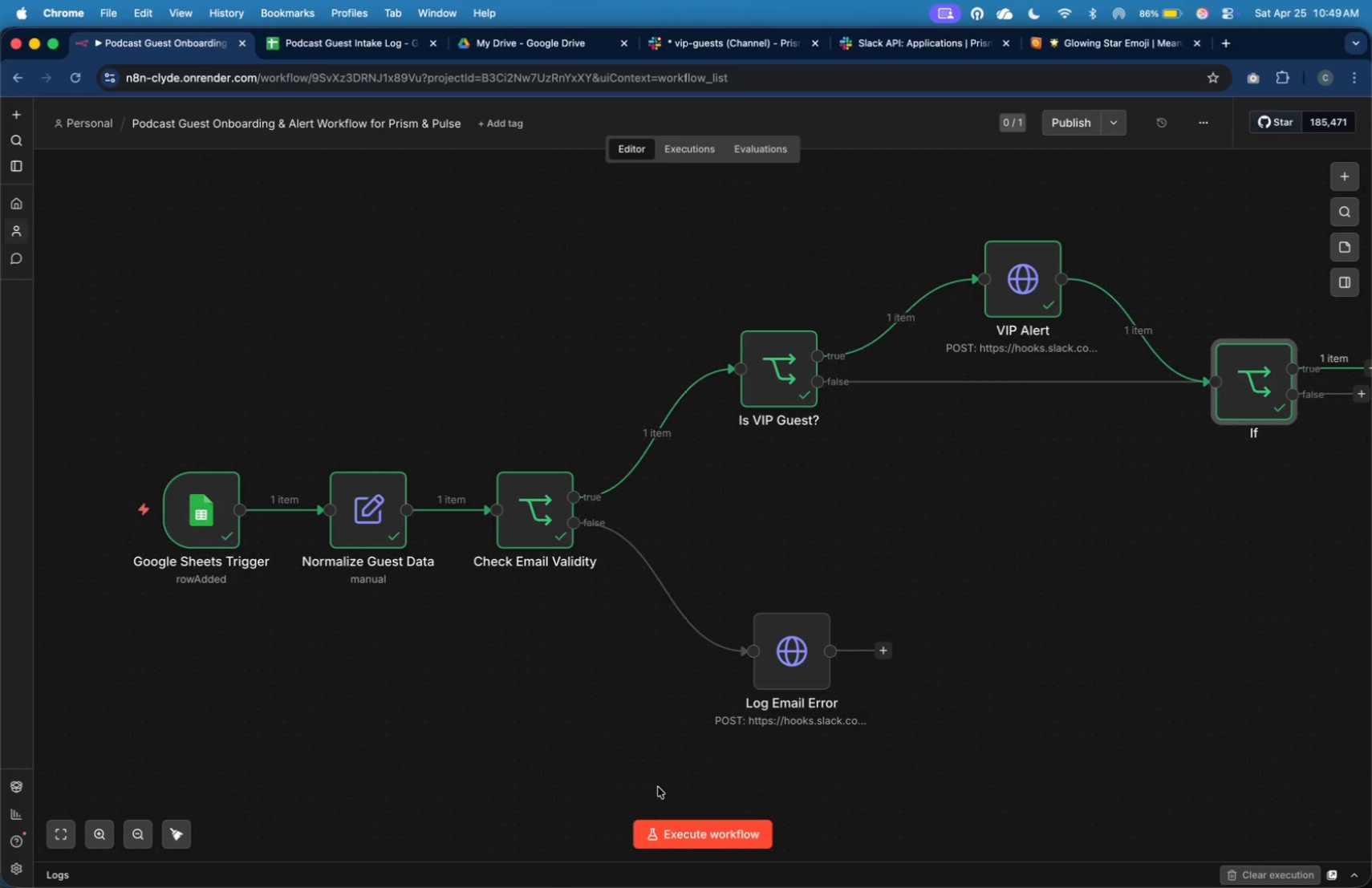 
wait(36.06)
 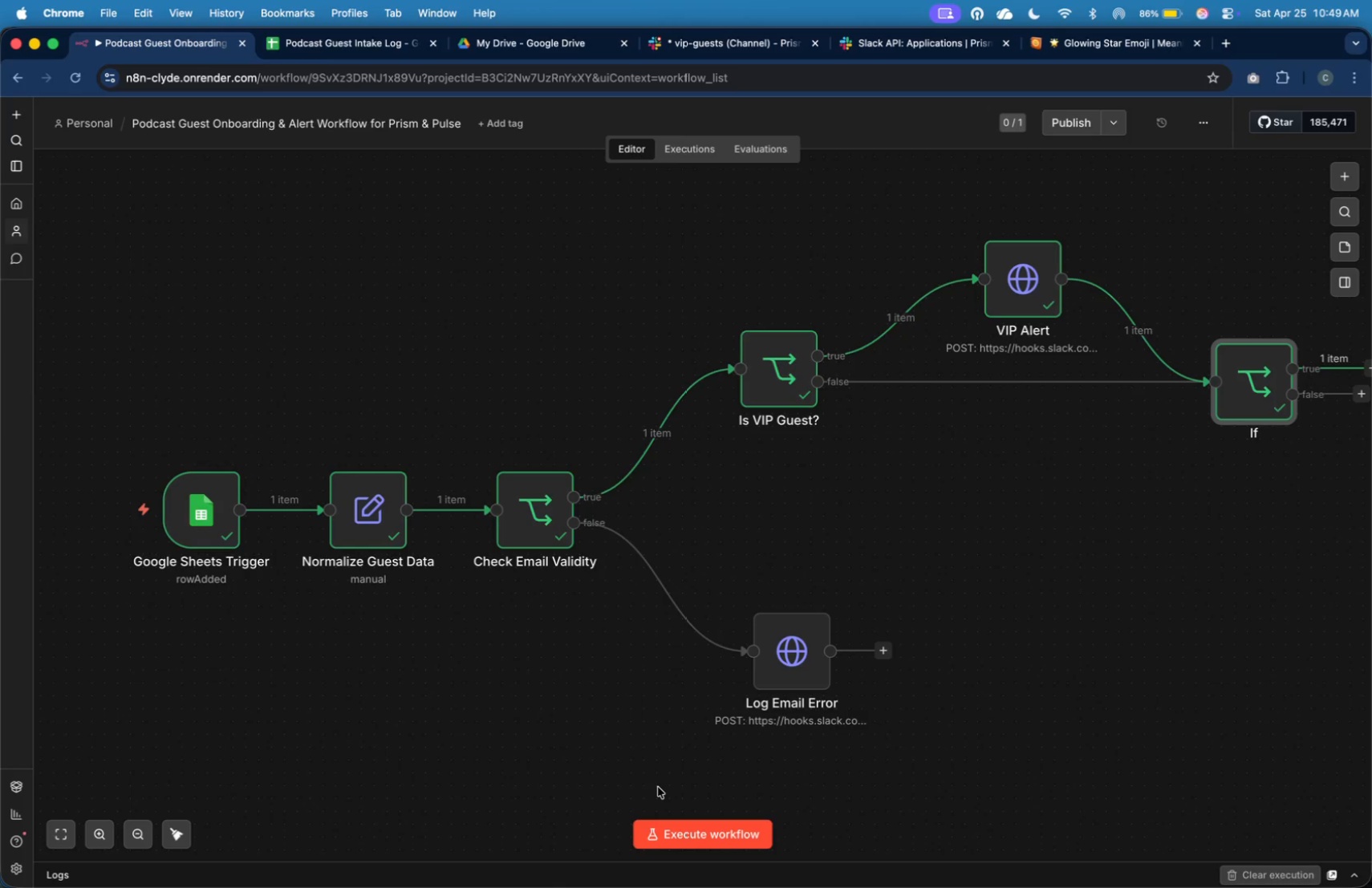 
double_click([1245, 399])
 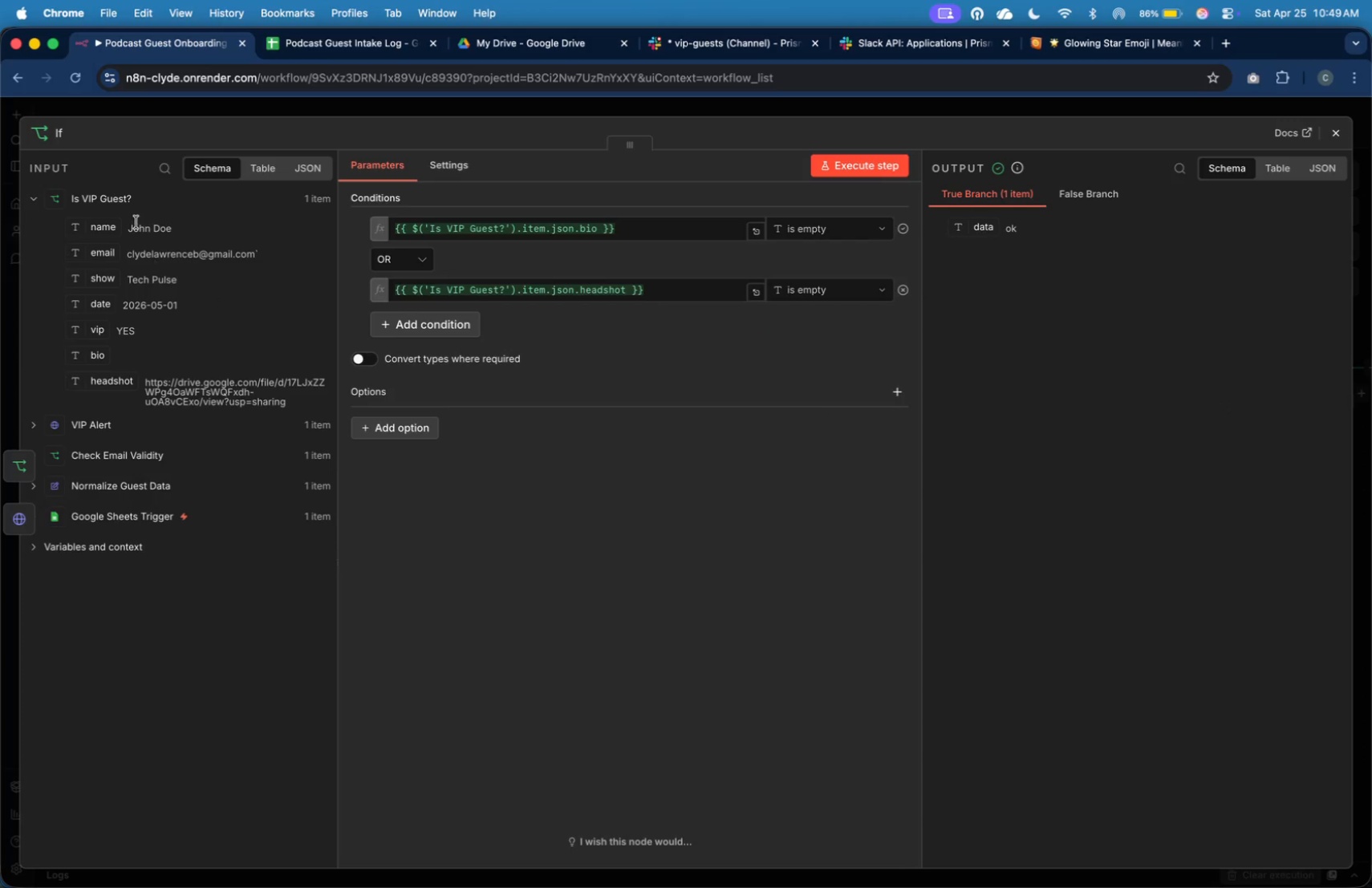 
left_click([61, 140])
 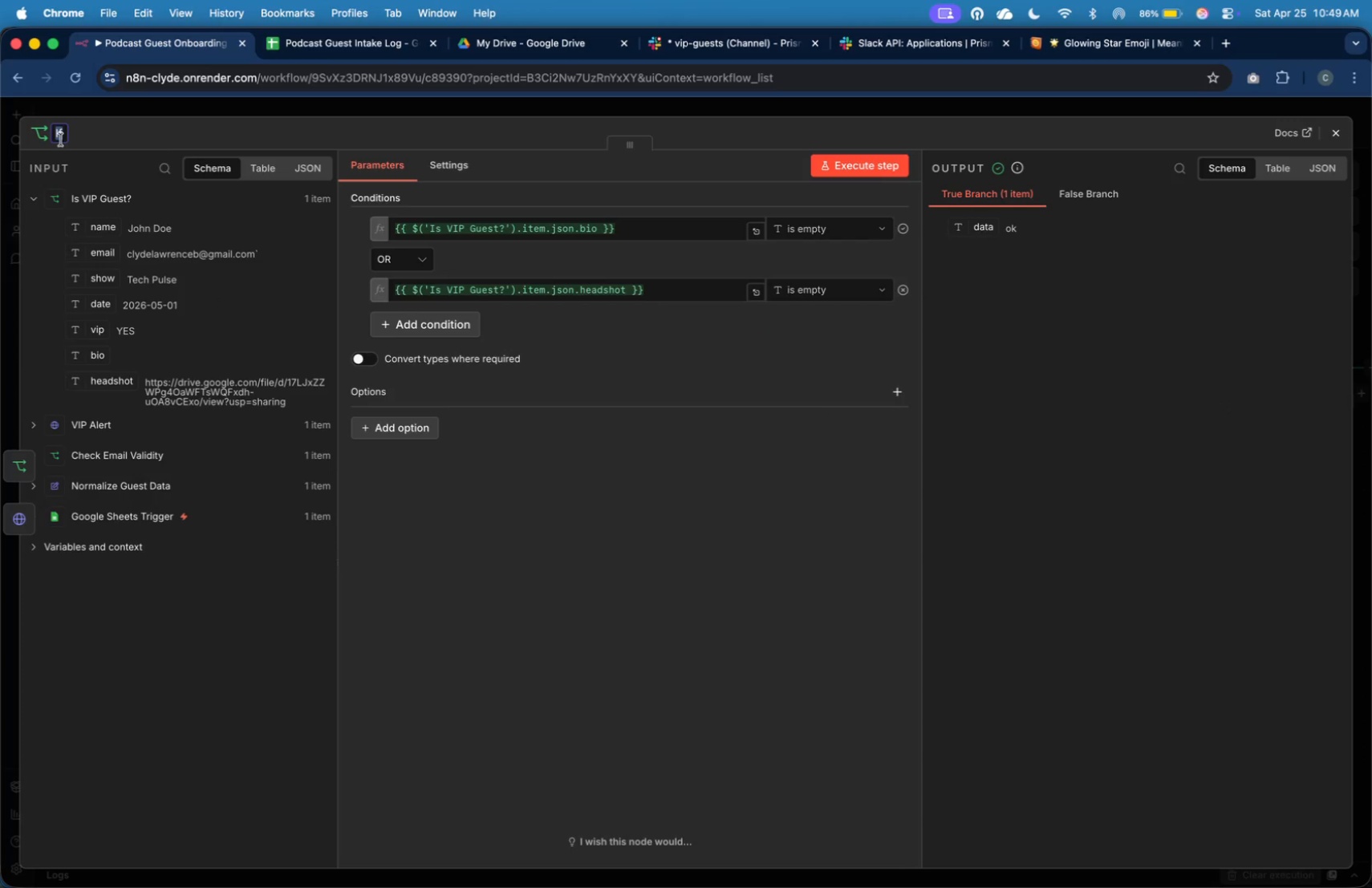 
type(Check Missing Assrts)
key(Backspace)
key(Backspace)
key(Backspace)
type(ets)
 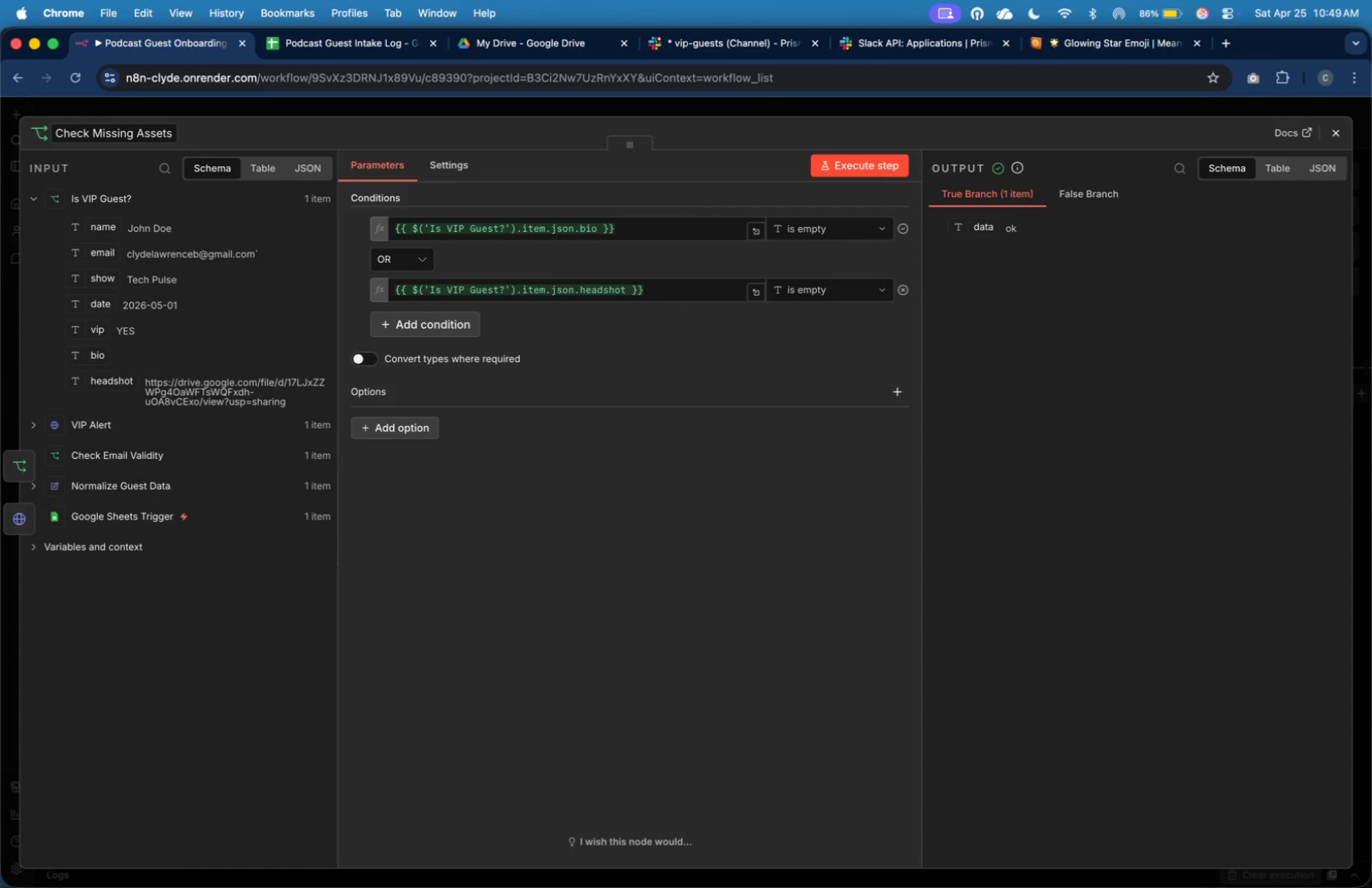 
 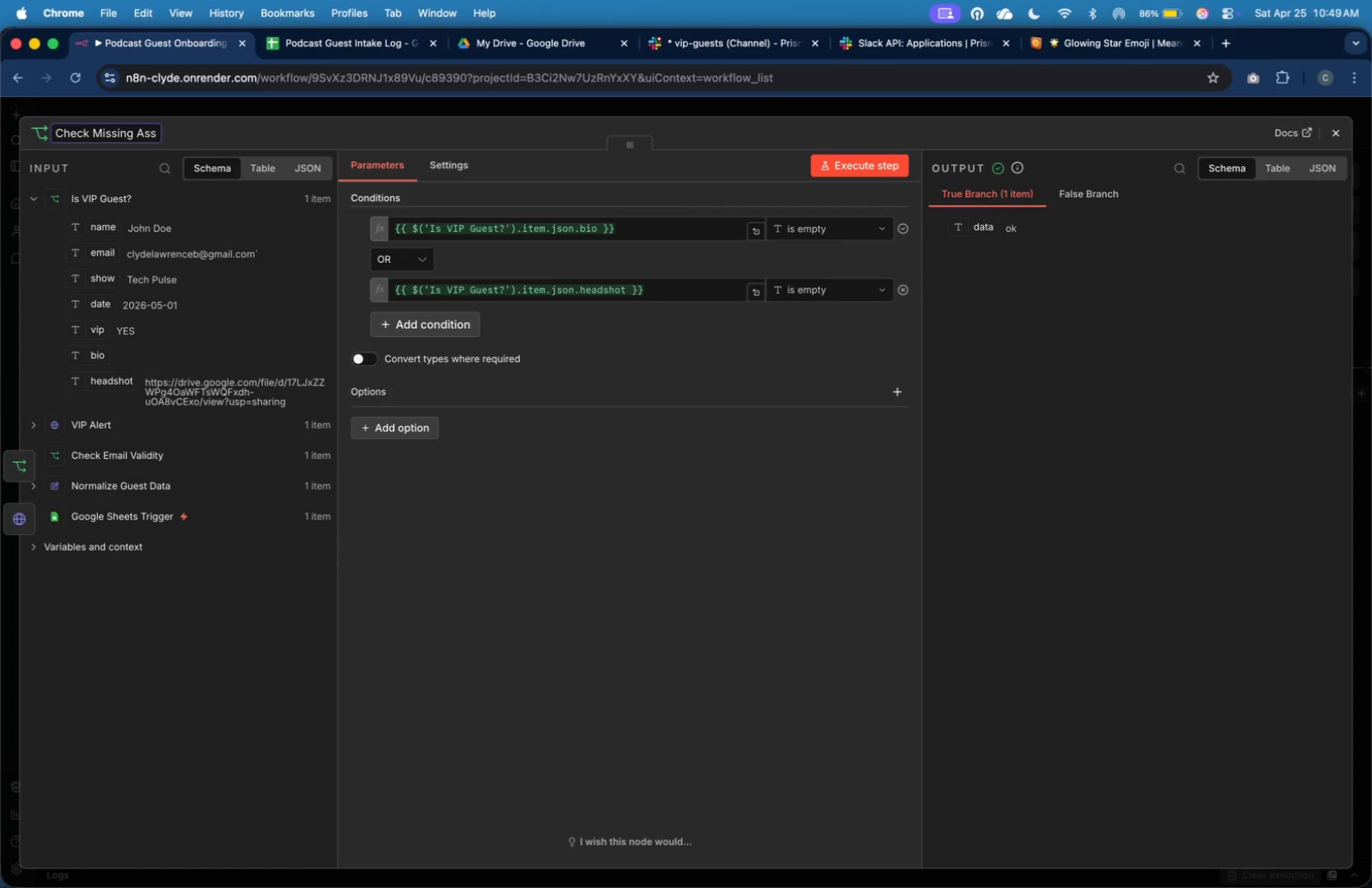 
key(Enter)
 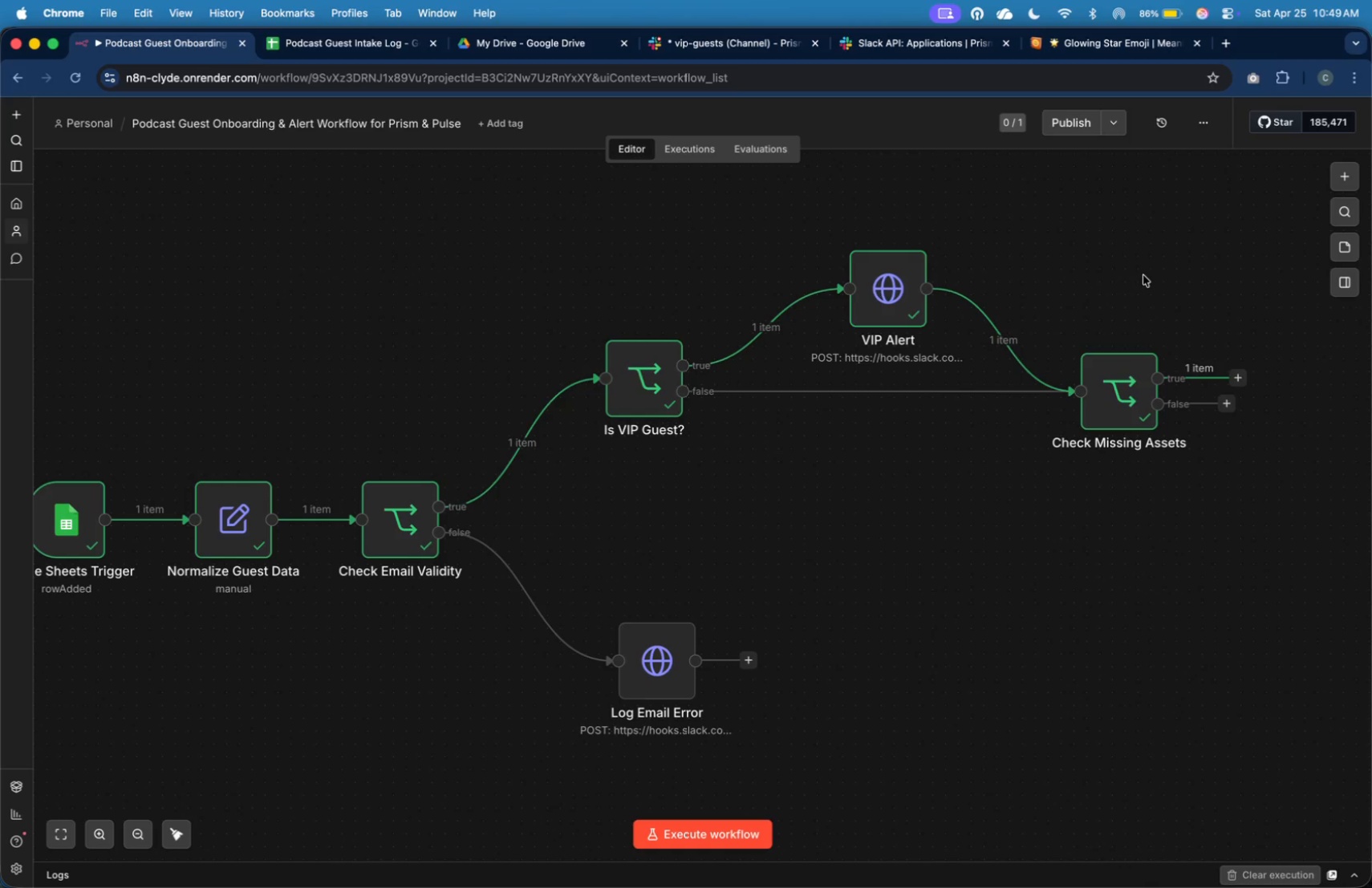 
wait(12.91)
 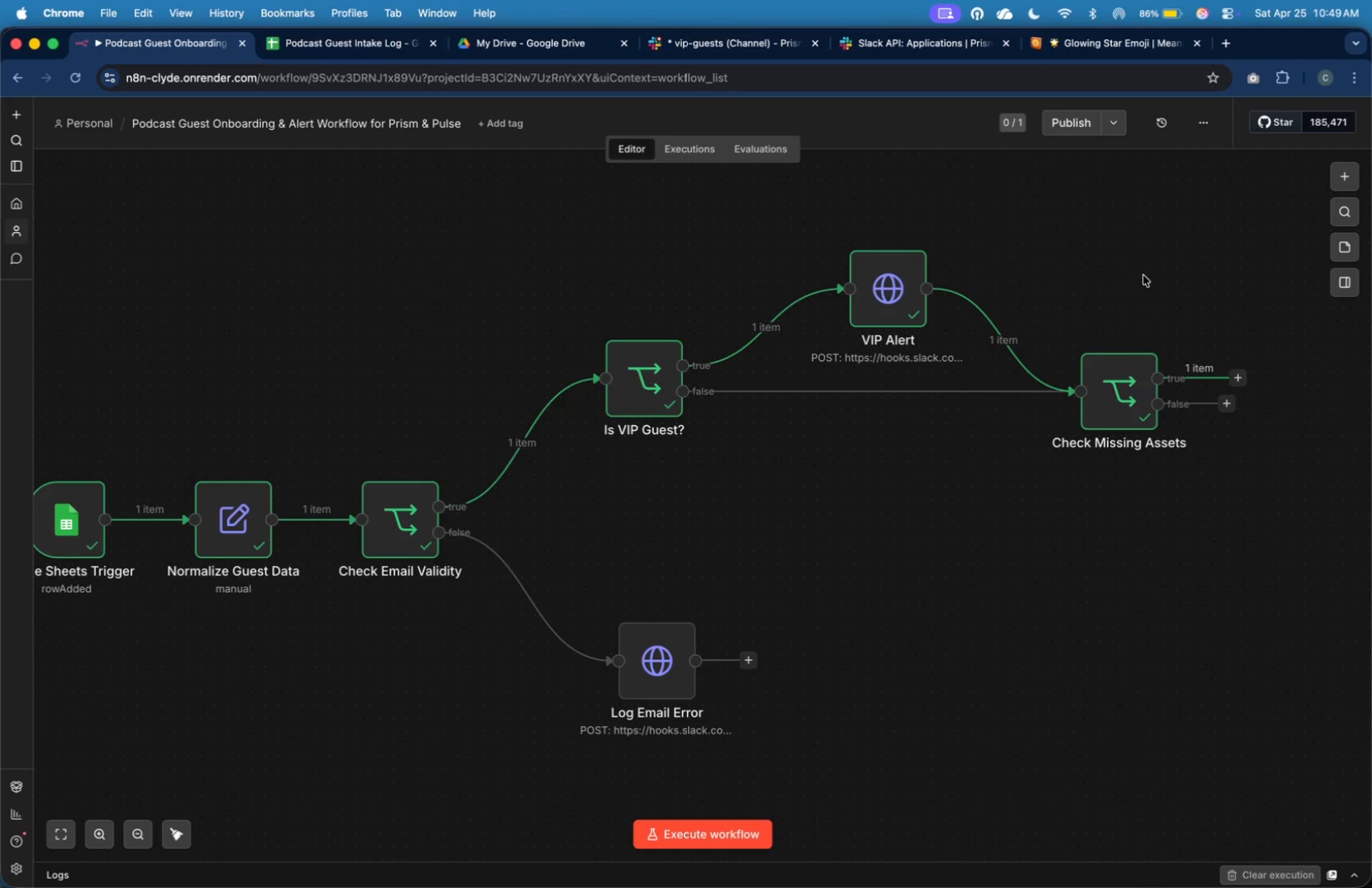 
left_click([1232, 50])
 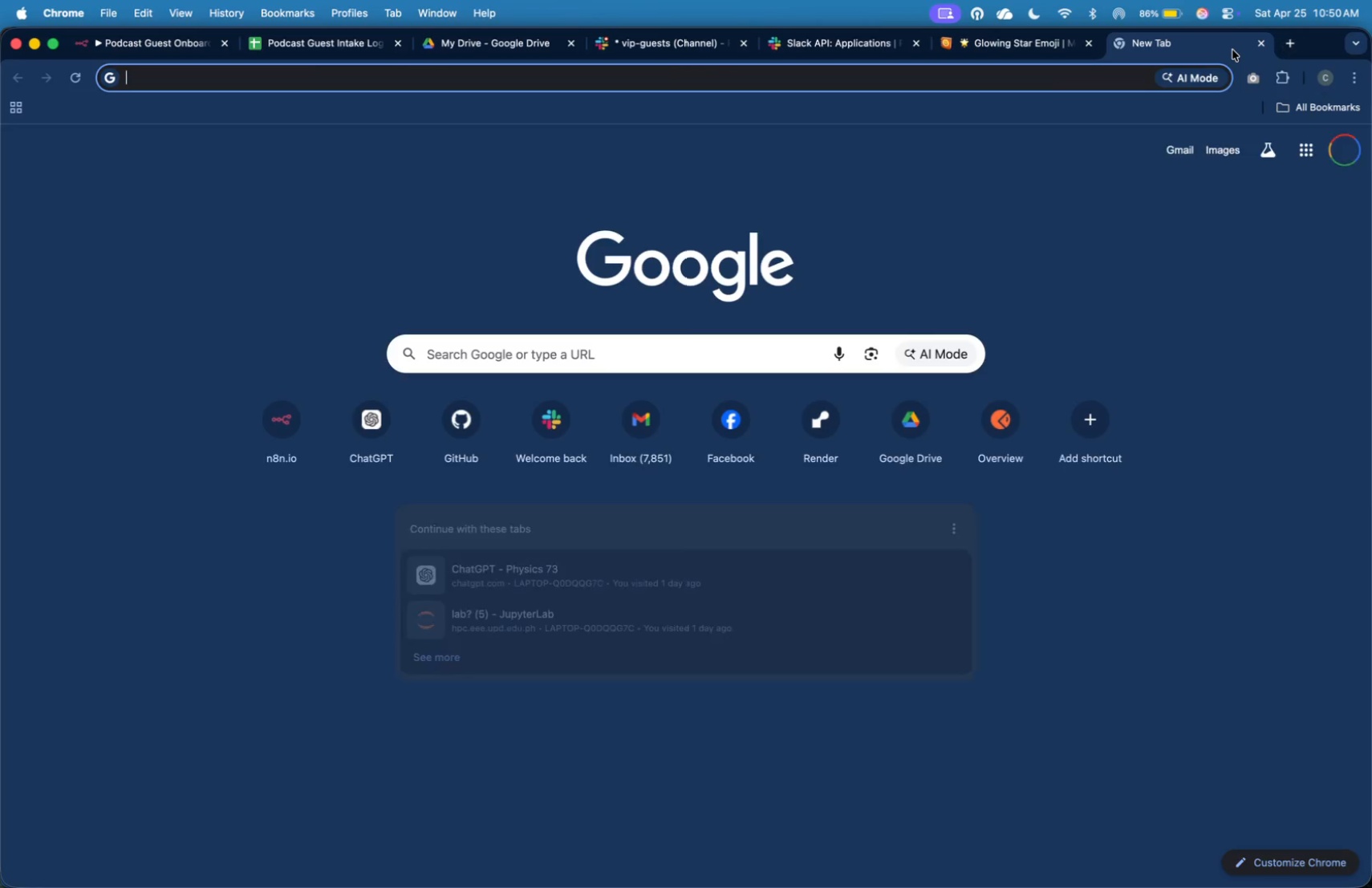 
type(google clo)
 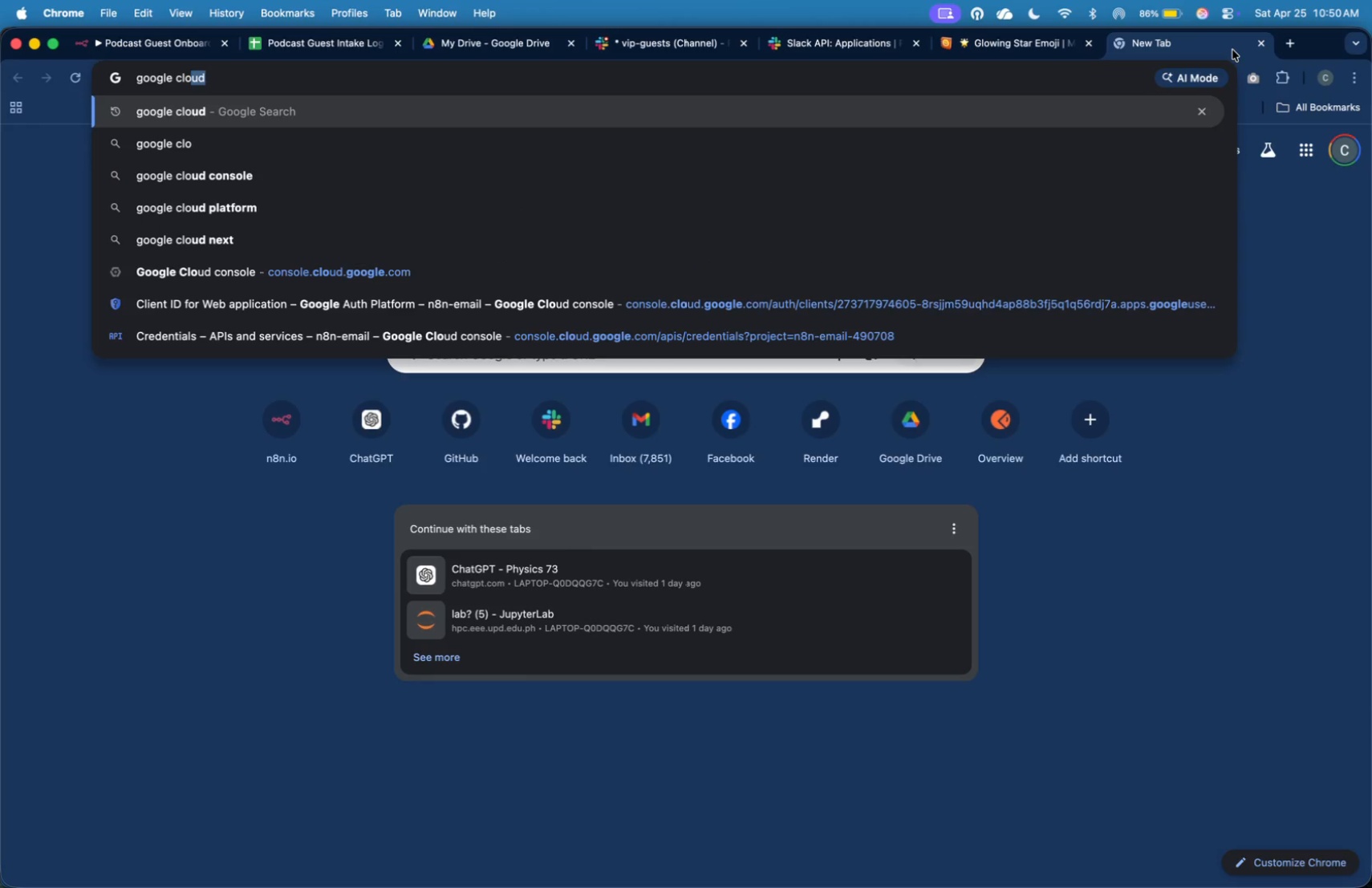 
key(Enter)
 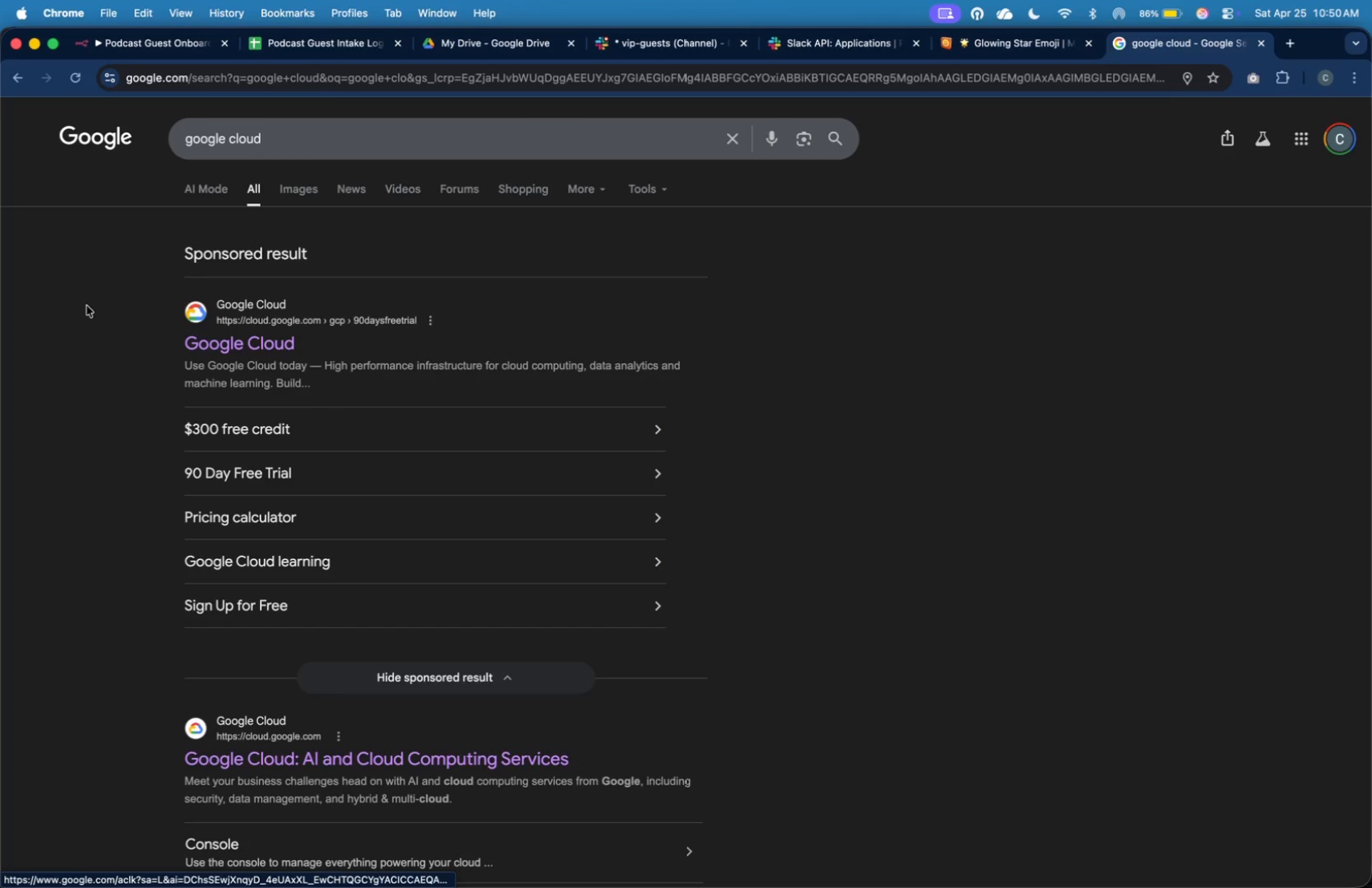 
left_click([237, 350])
 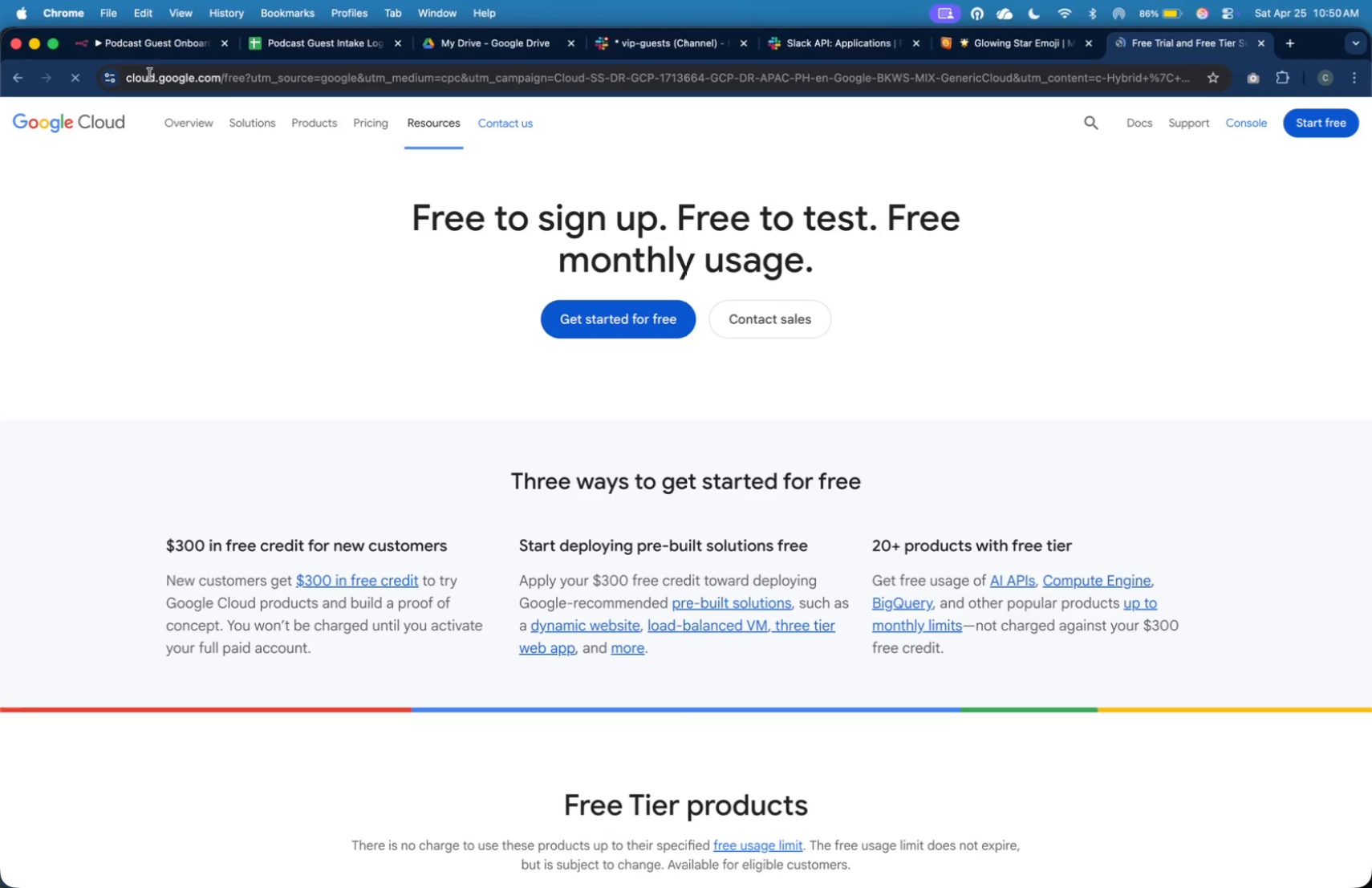 
left_click([156, 47])
 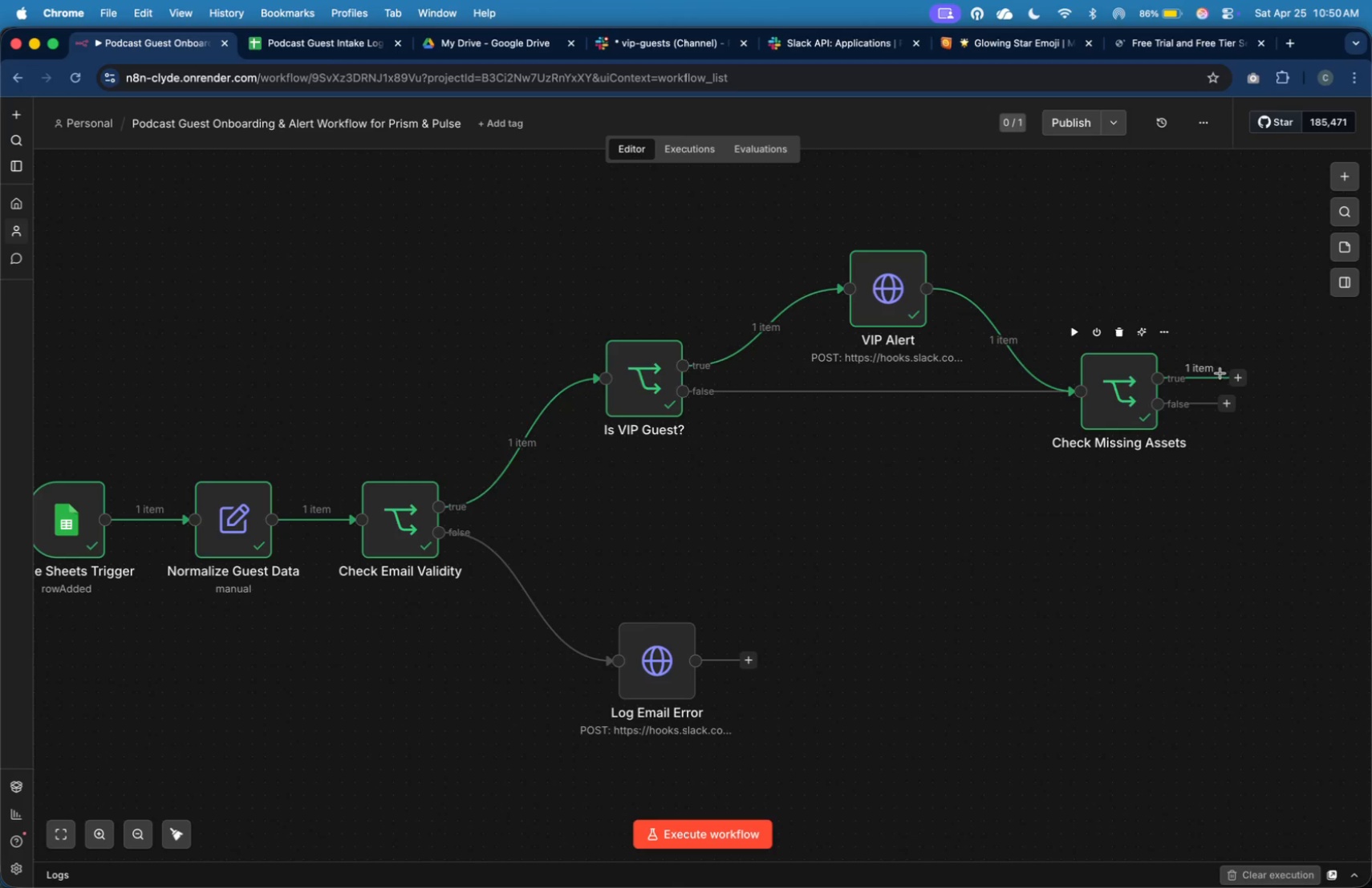 
left_click([1235, 380])
 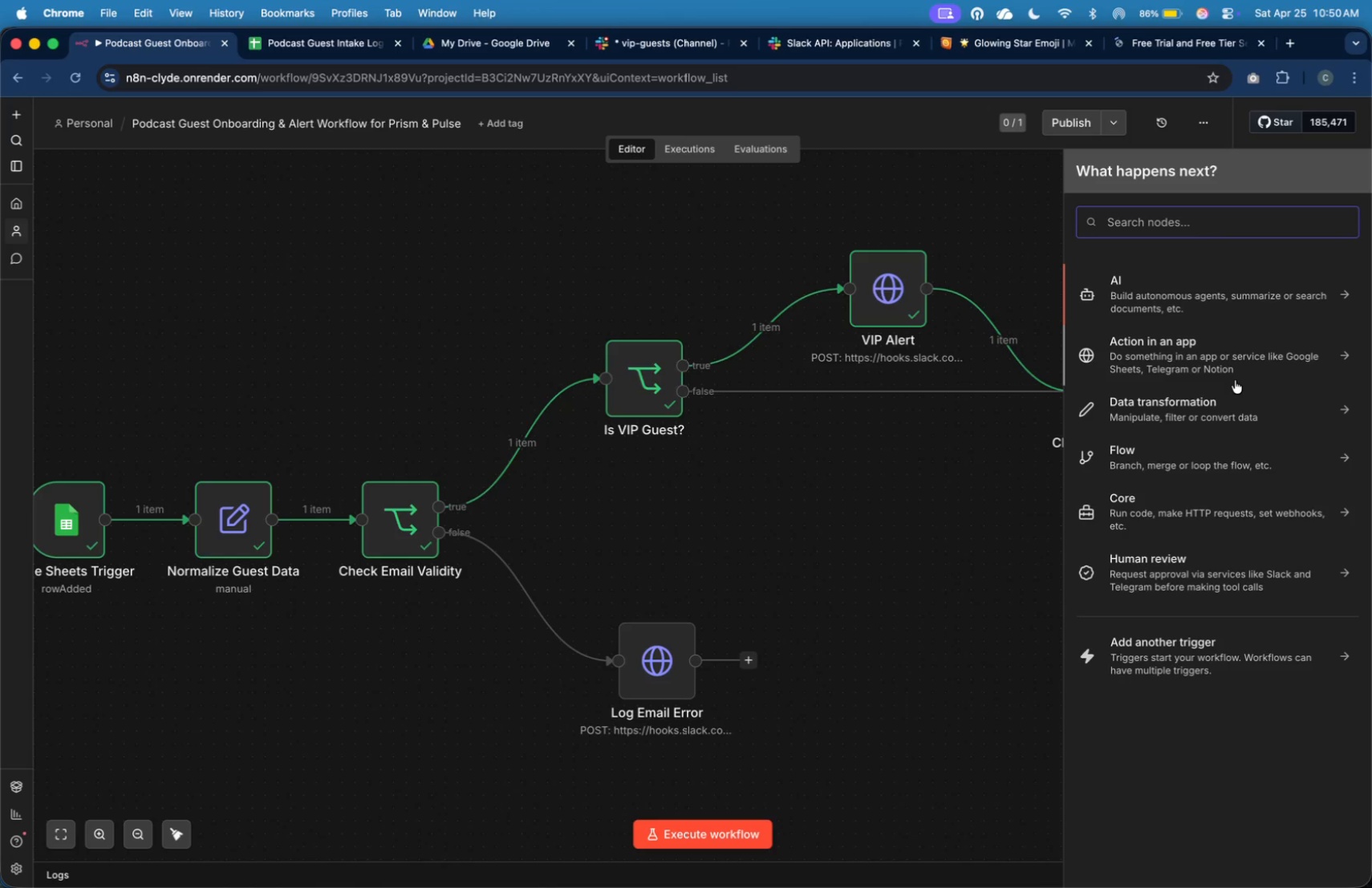 
type(task)
 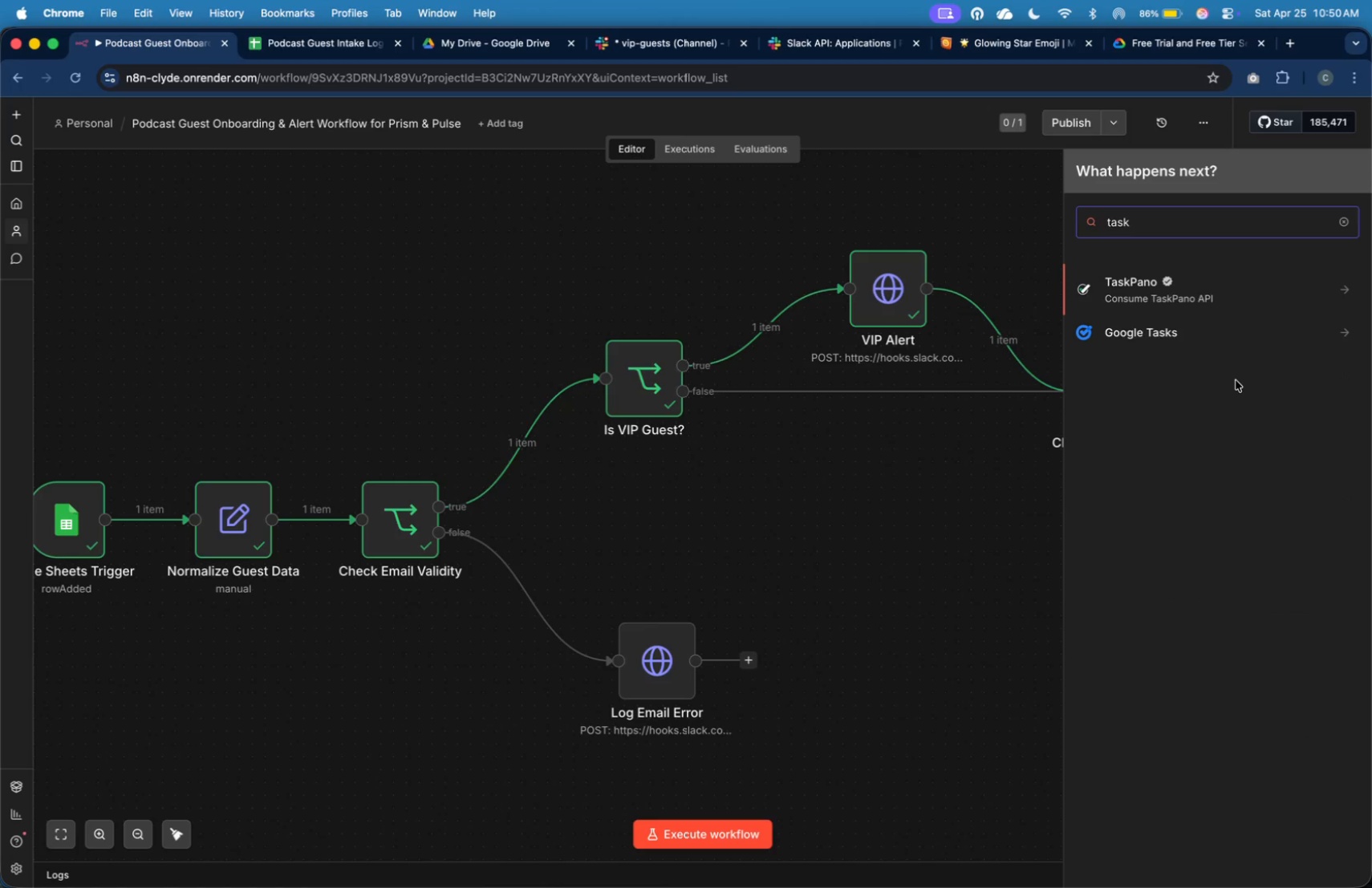 
left_click([1264, 323])
 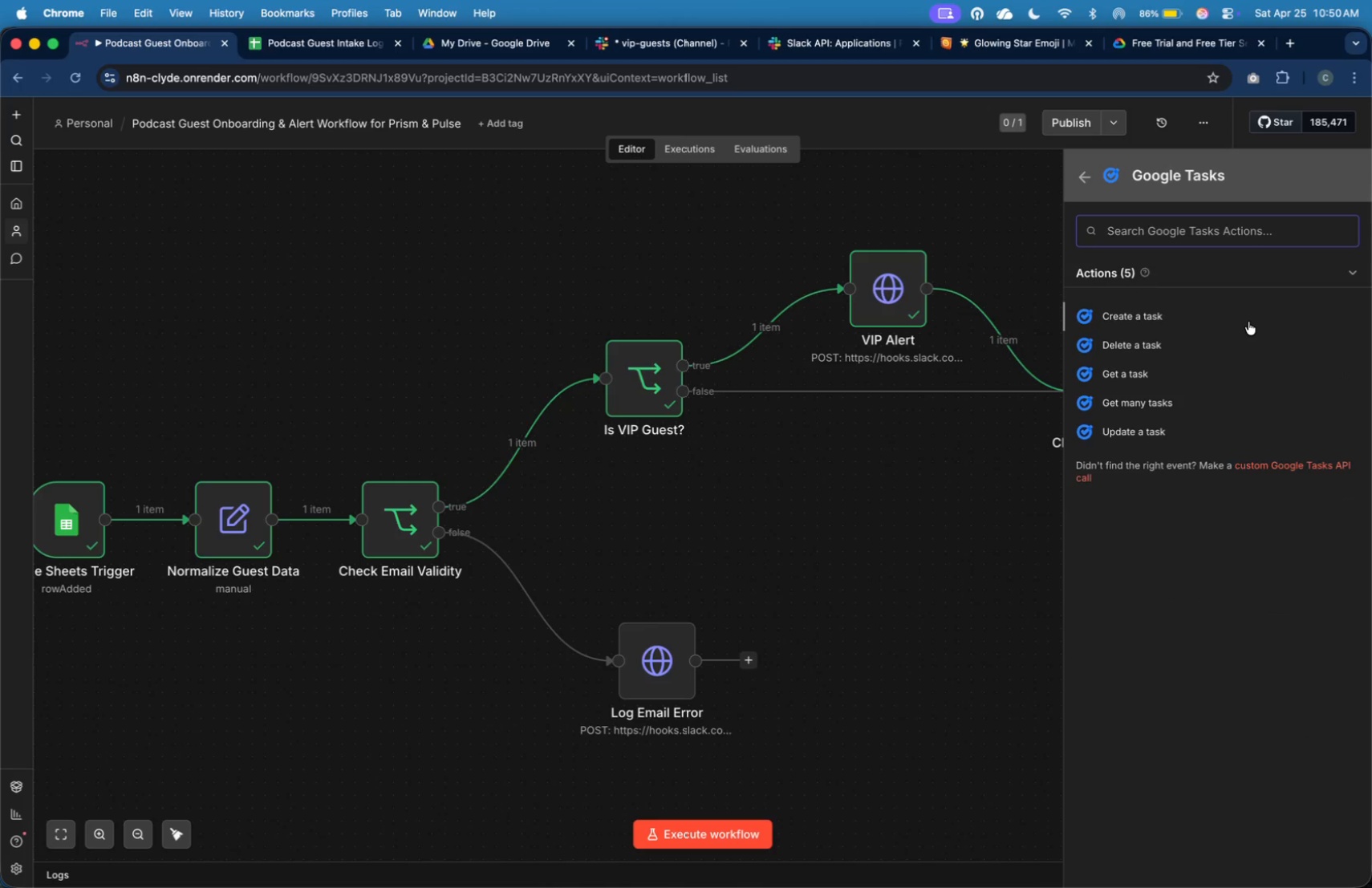 
left_click([1236, 316])
 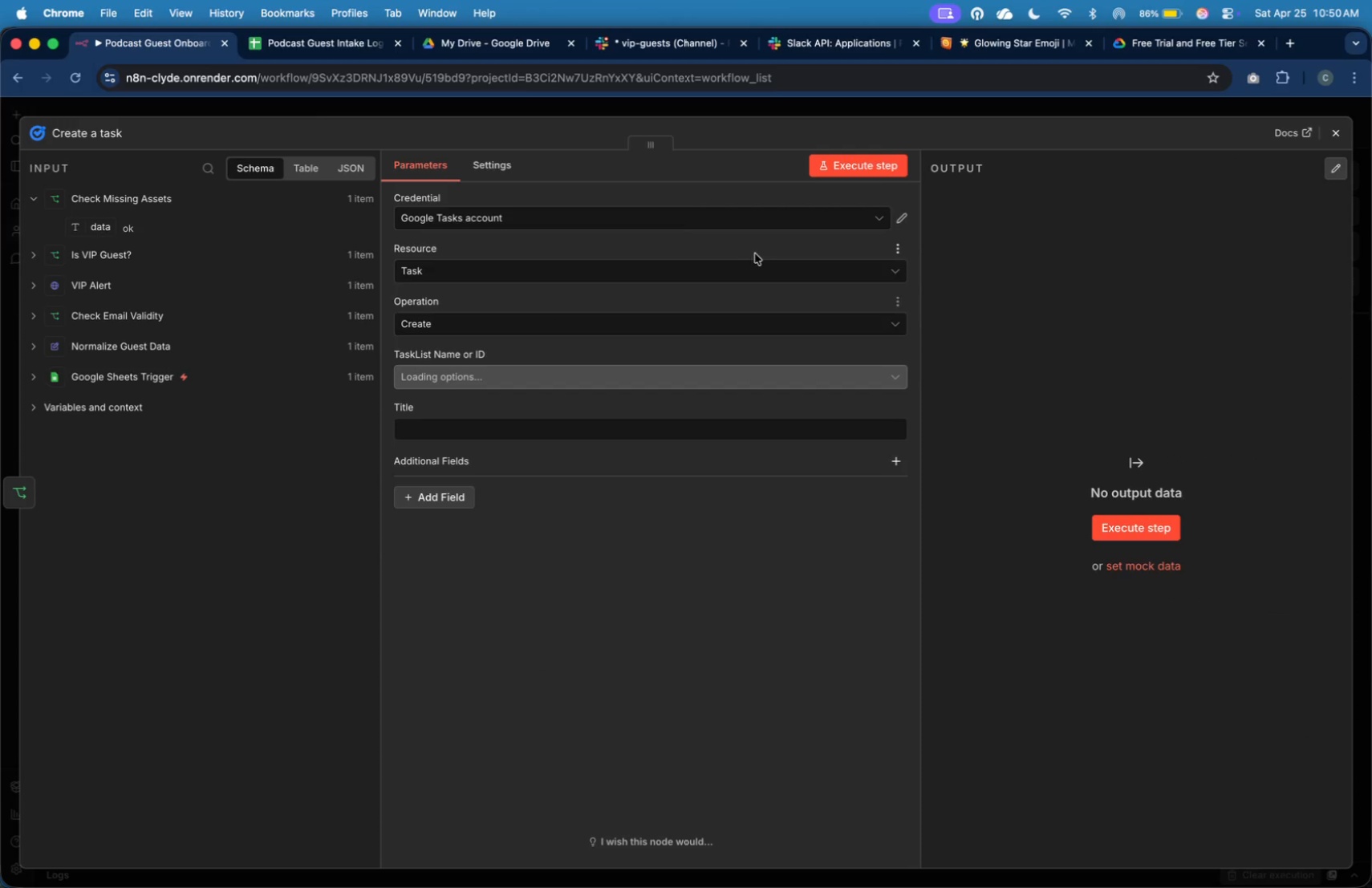 
left_click([790, 221])
 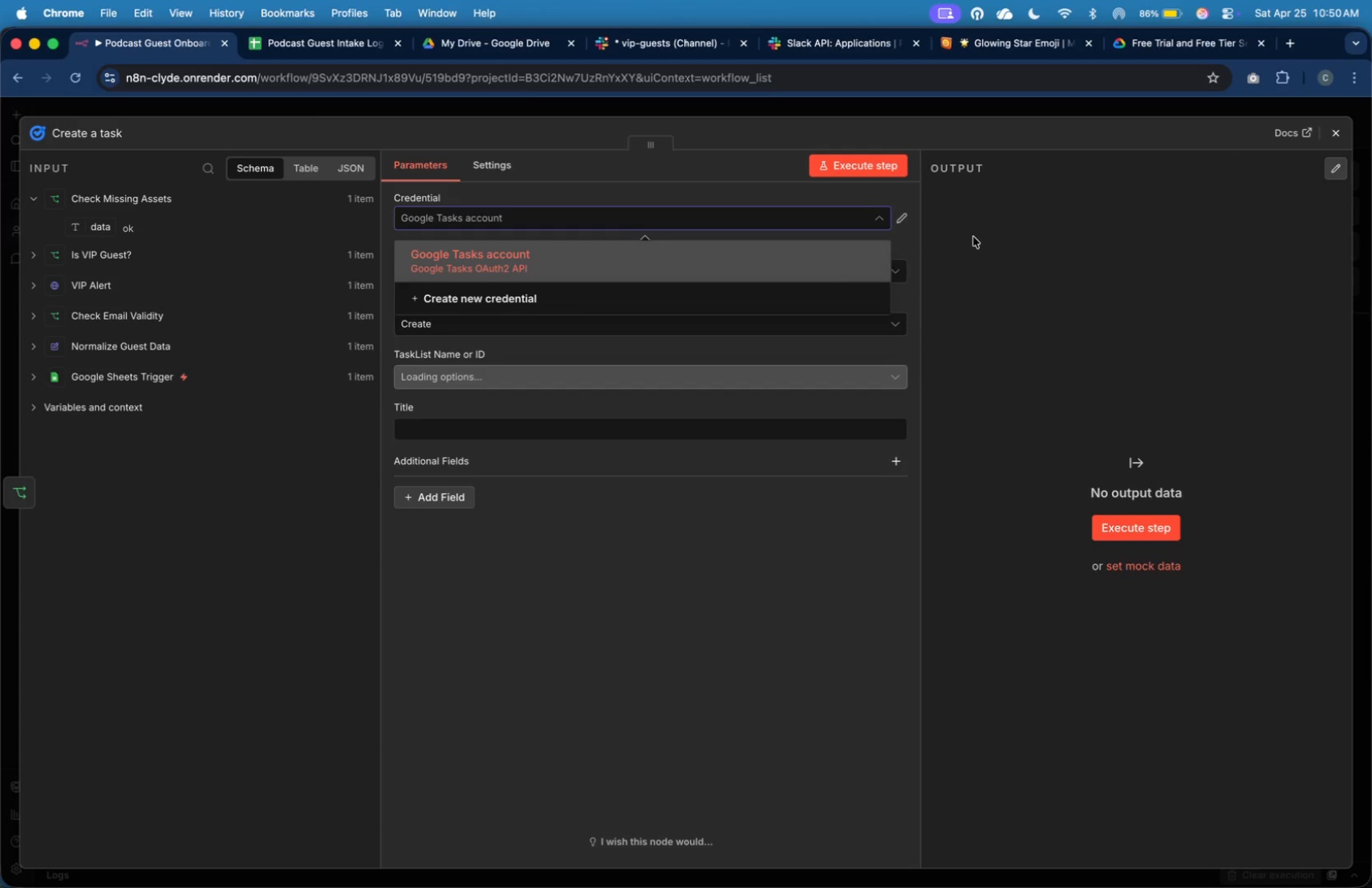 
left_click([1001, 250])
 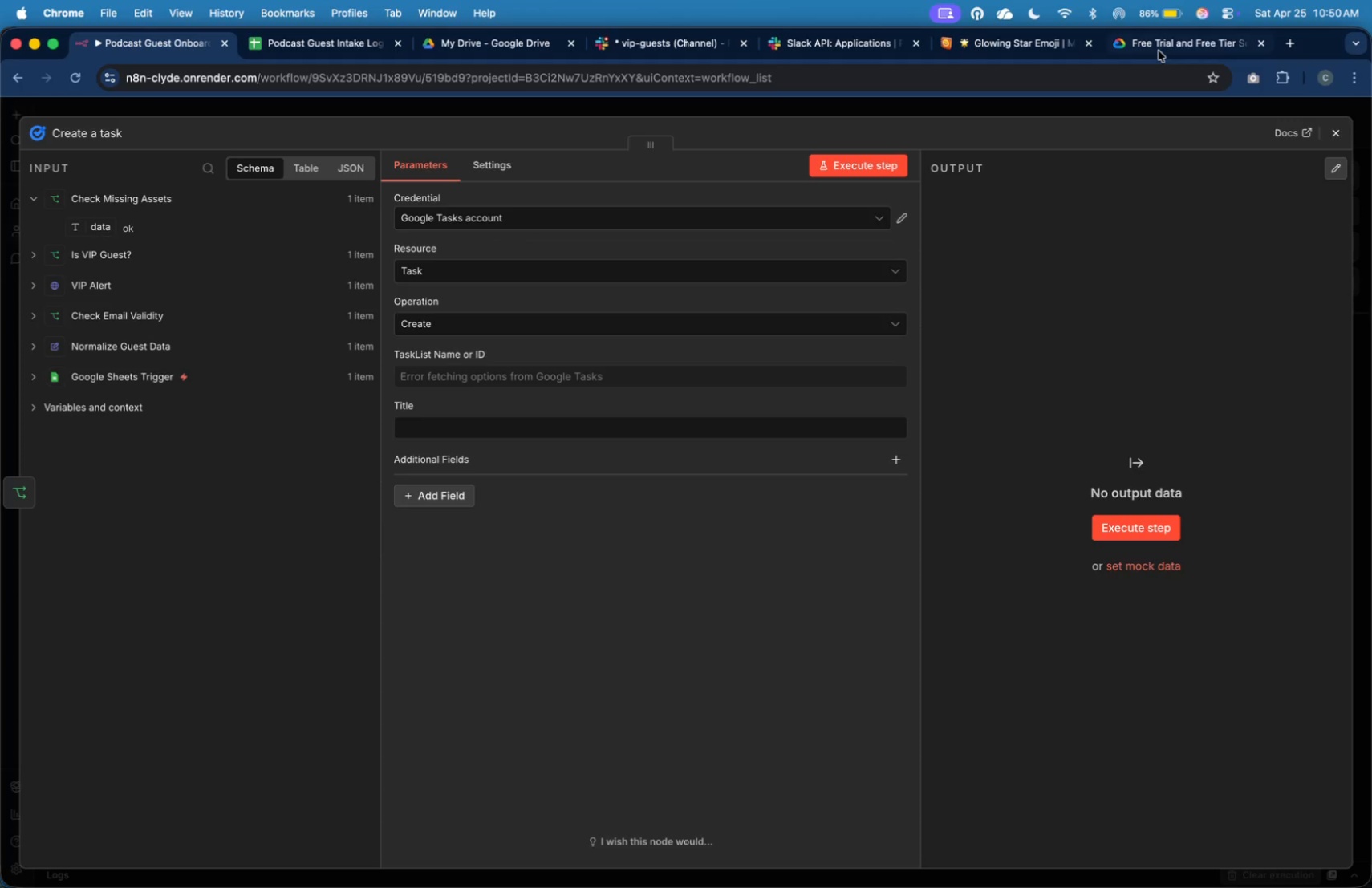 
left_click([1160, 49])
 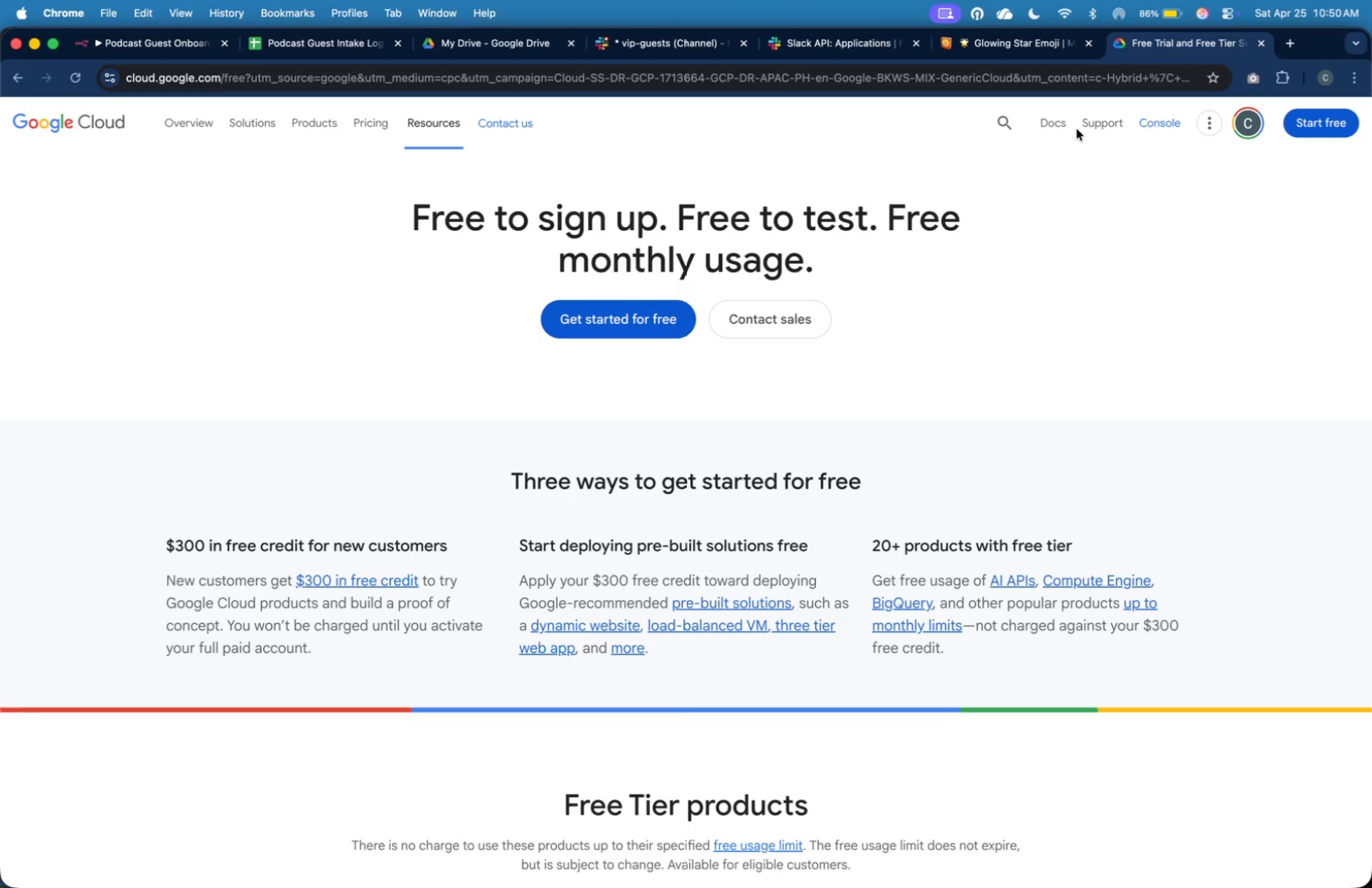 
left_click([1152, 122])
 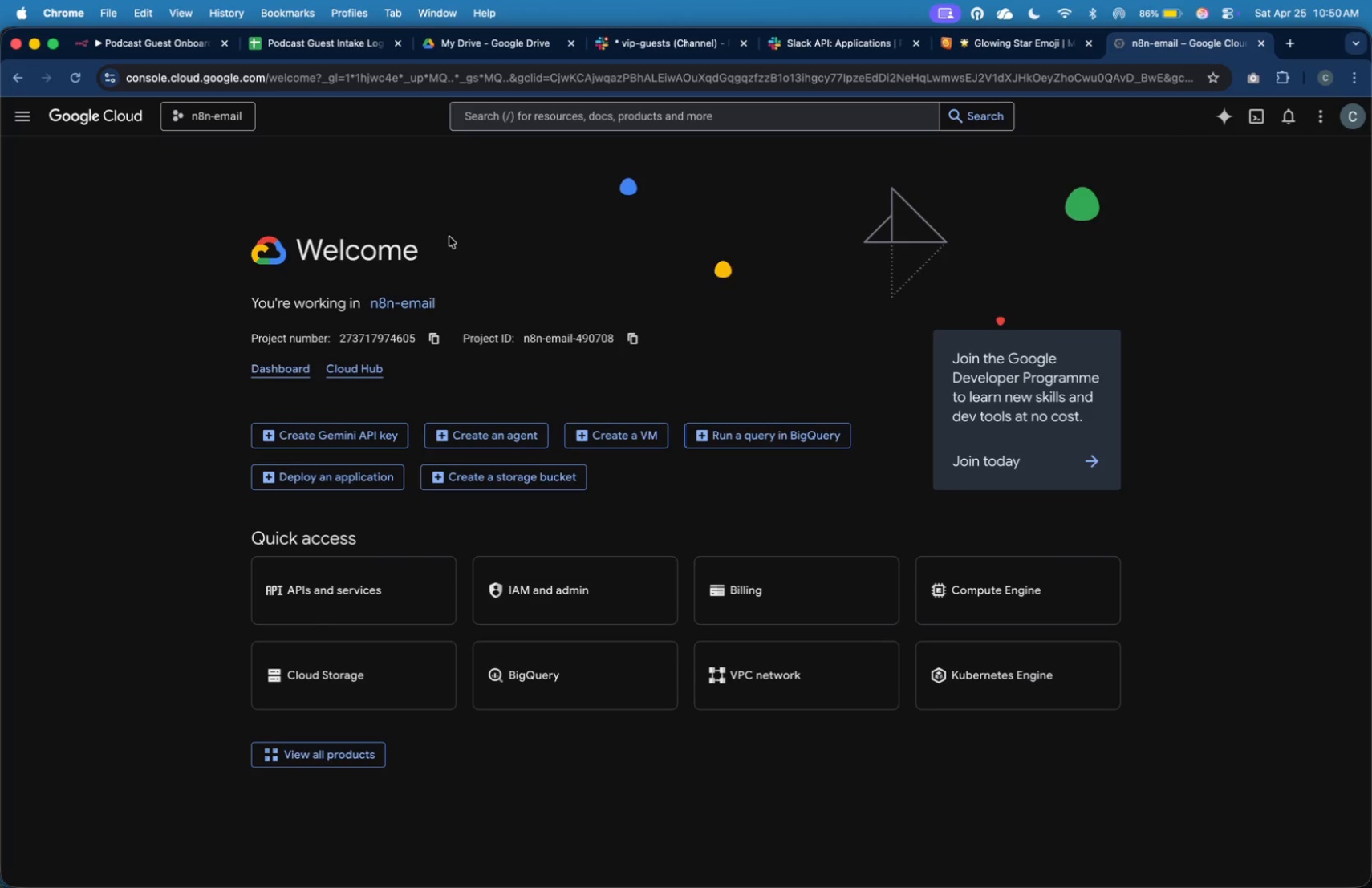 
wait(7.5)
 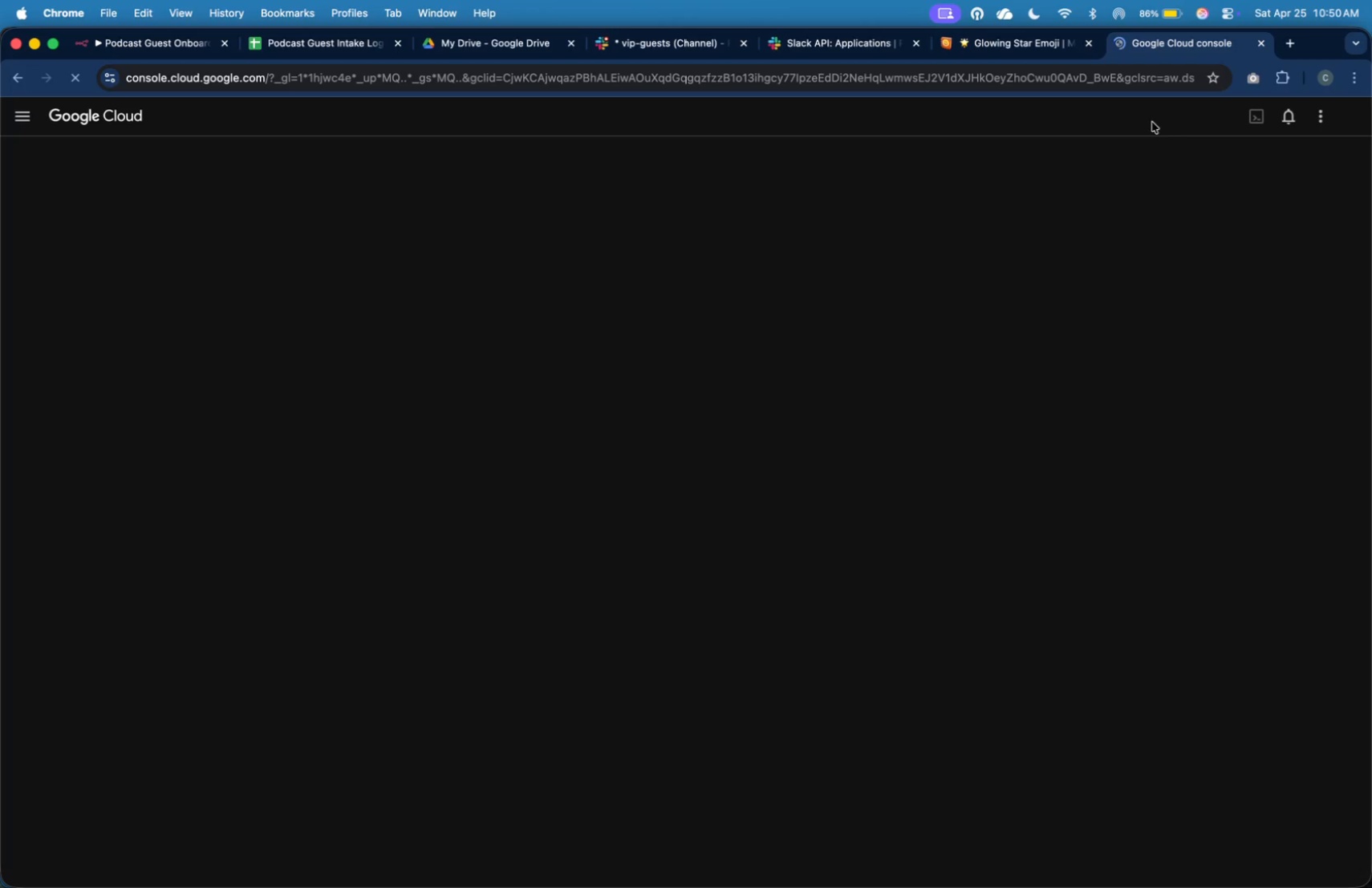 
left_click([22, 166])
 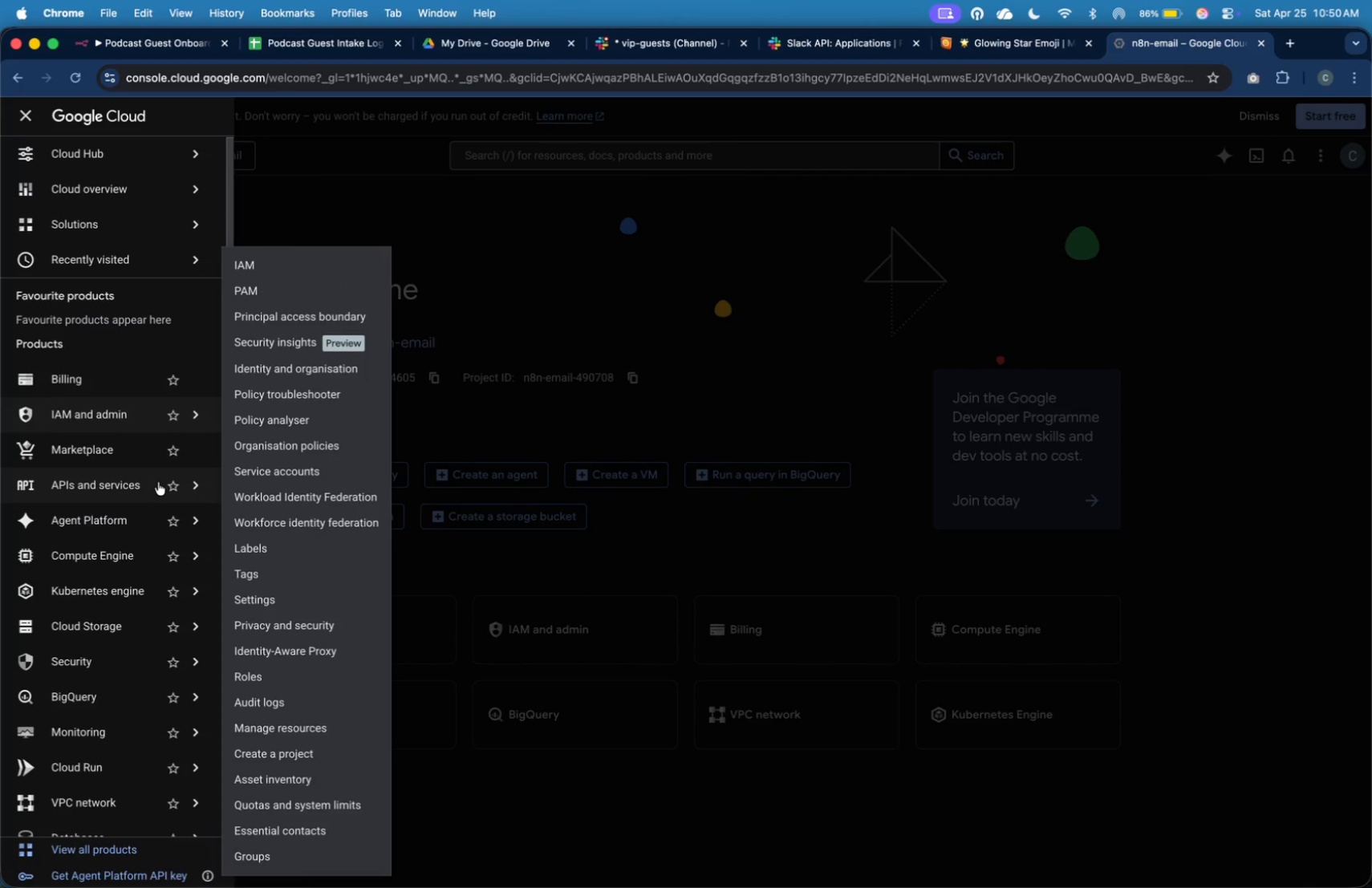 
left_click([158, 482])
 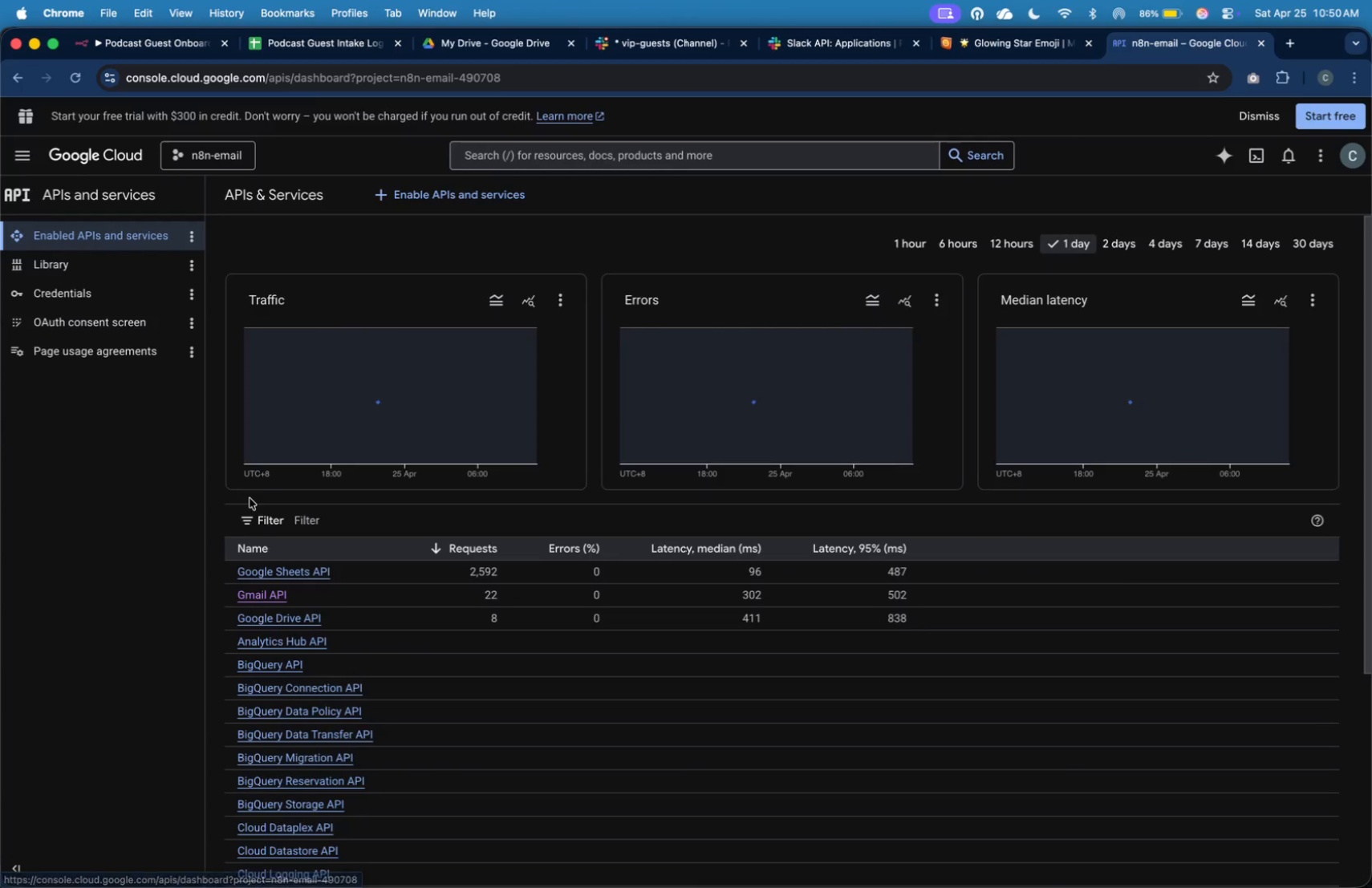 
wait(7.17)
 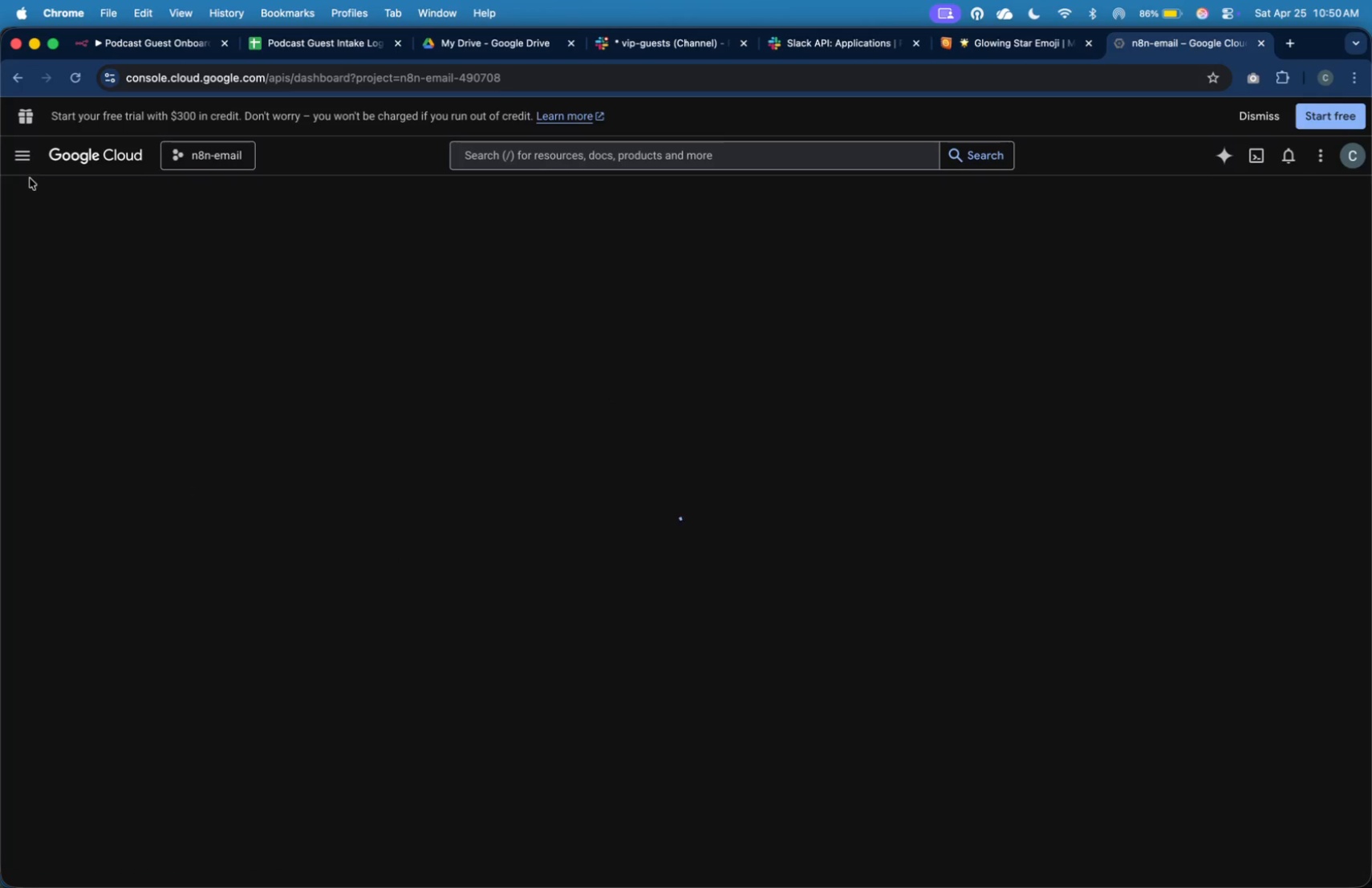 
left_click([457, 195])
 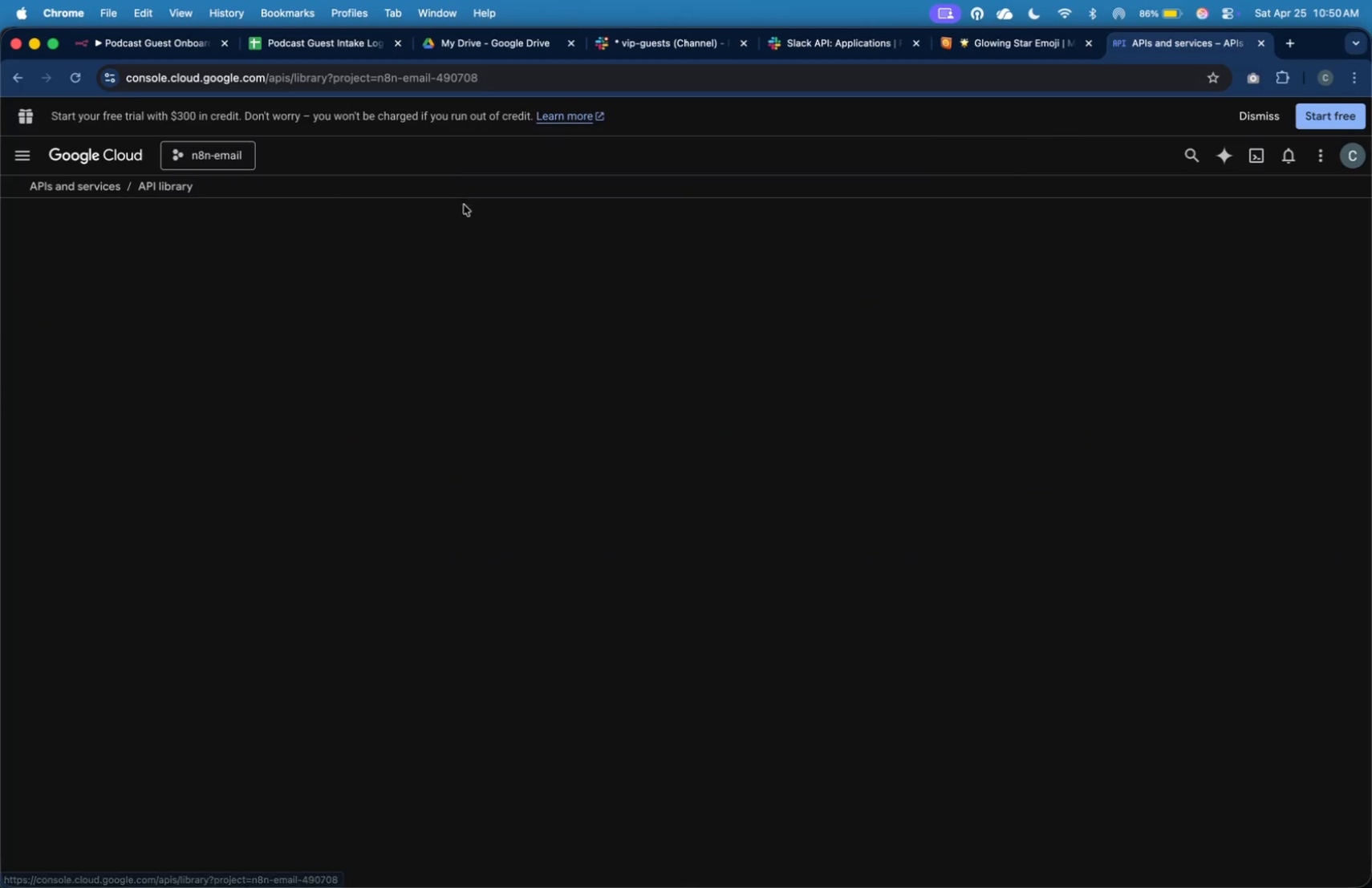 
mouse_move([518, 246])
 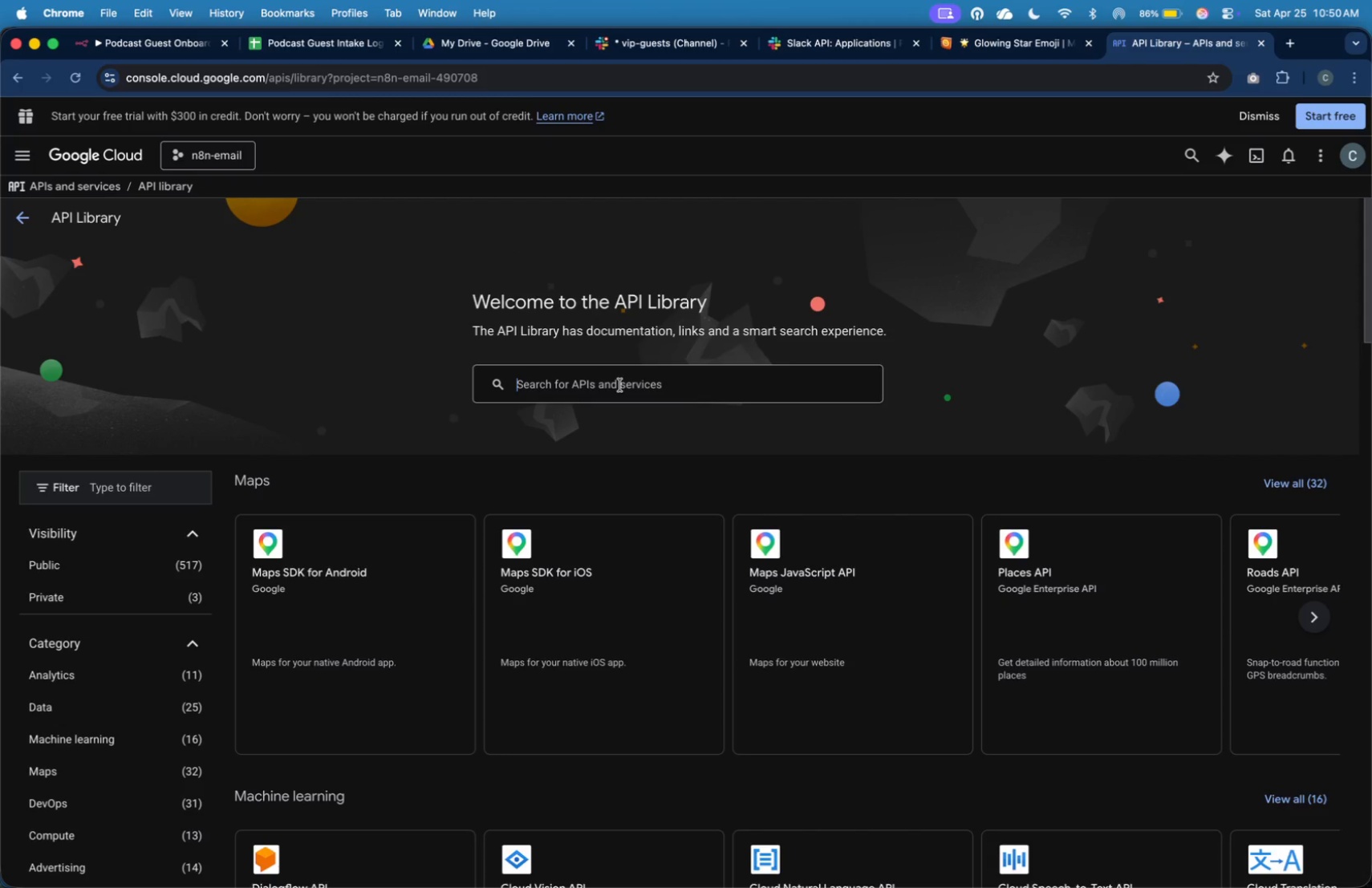 
type(tasks)
 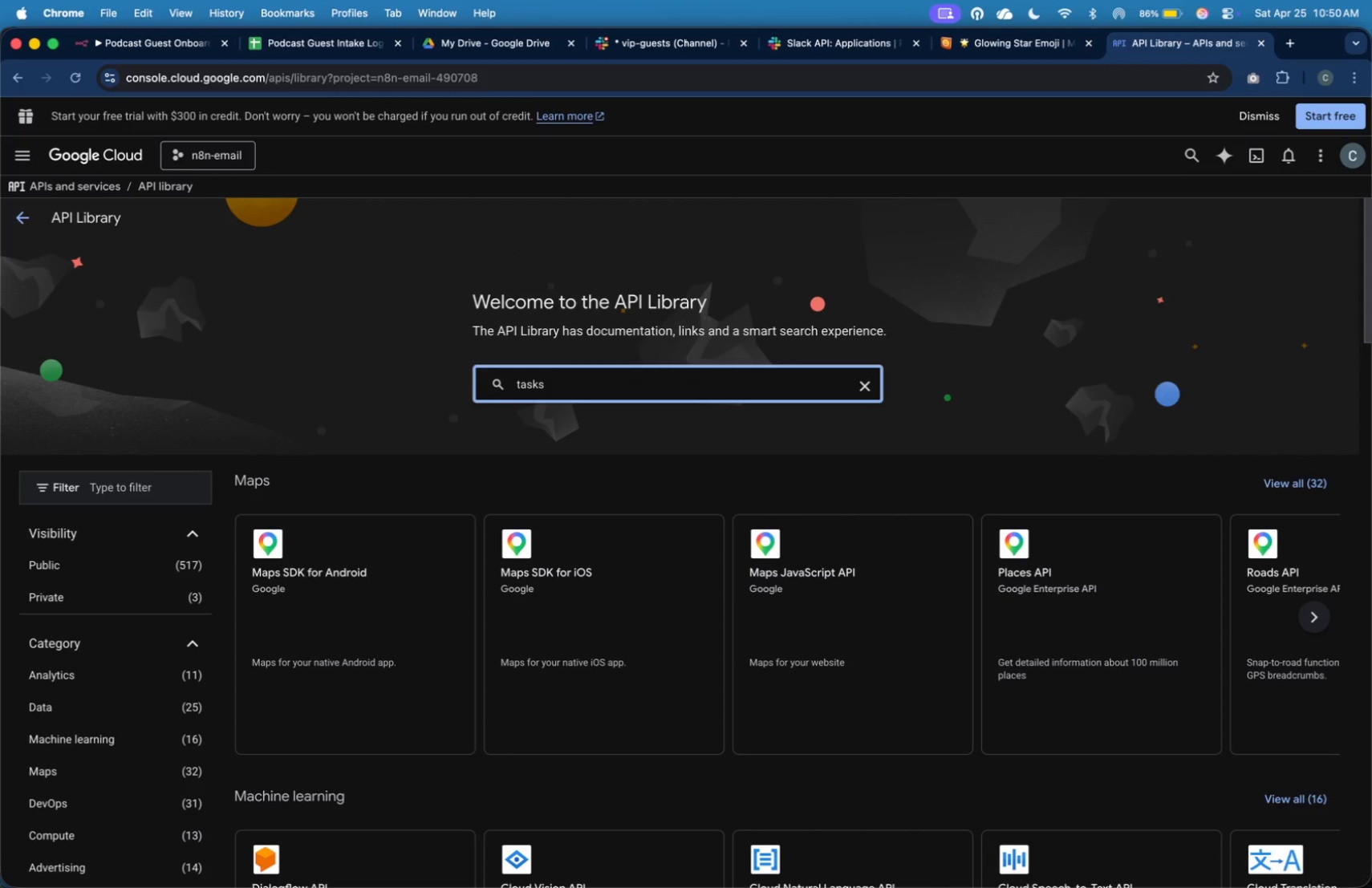 
key(Enter)
 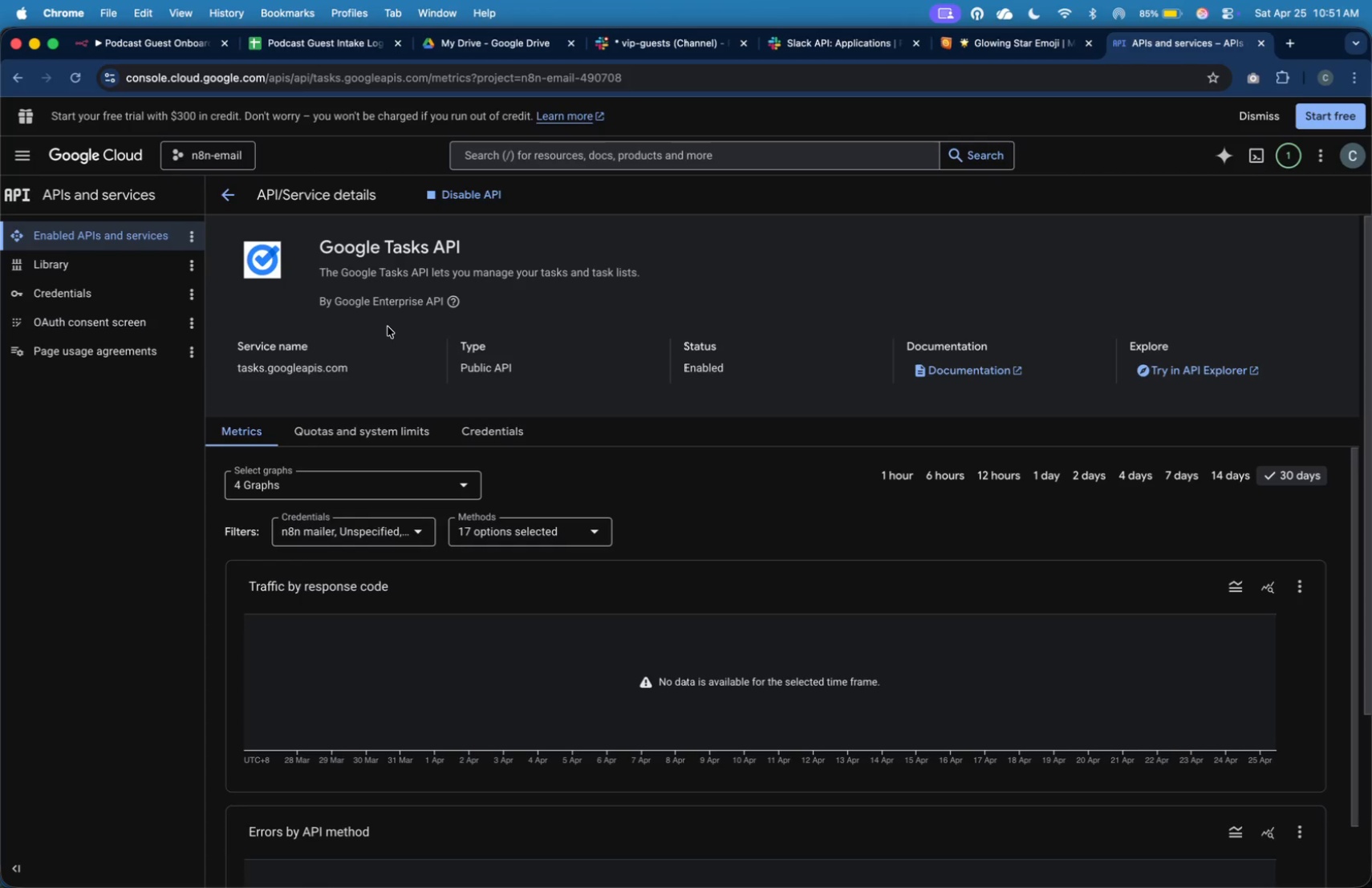 
wait(54.98)
 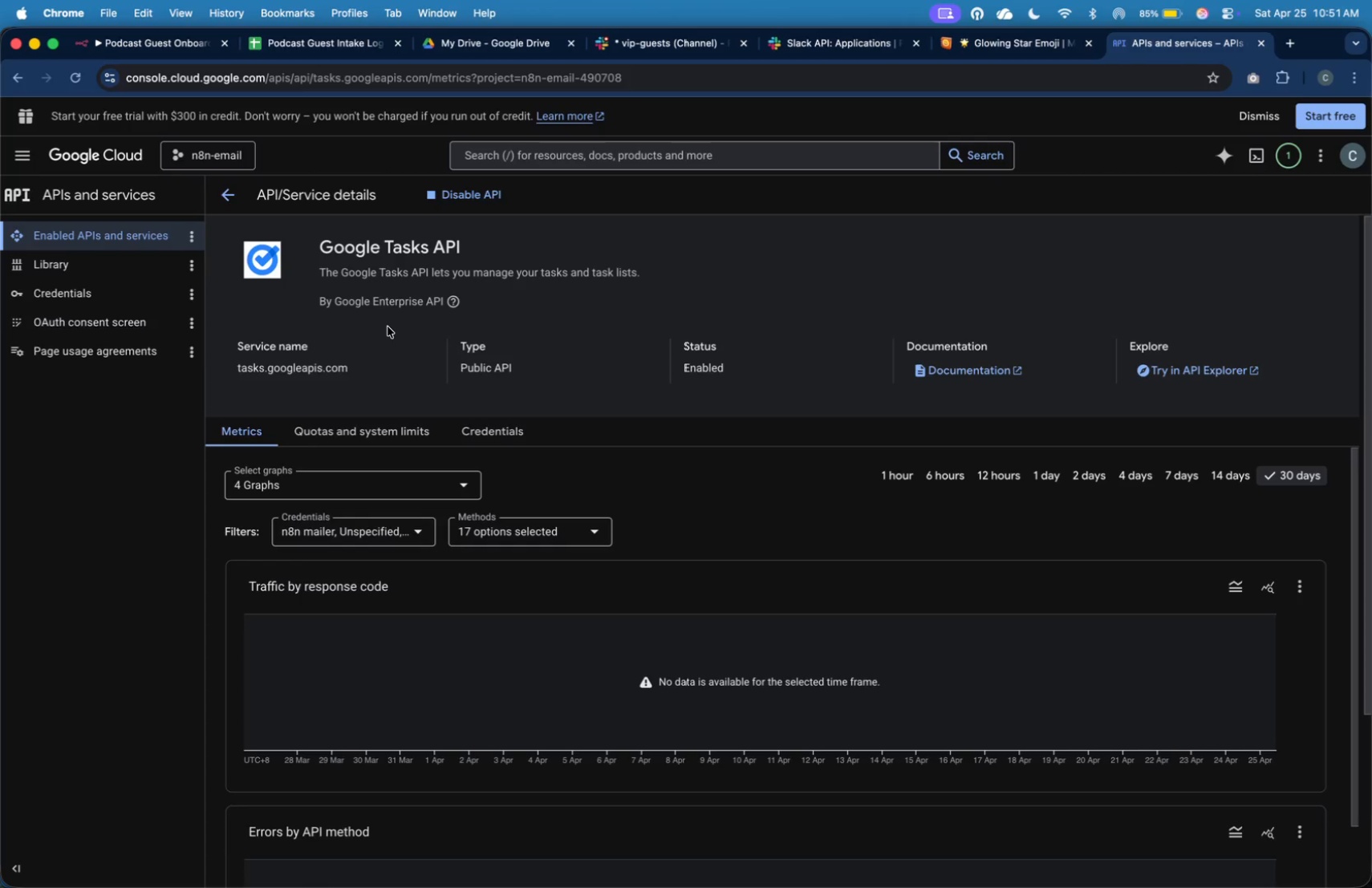 
left_click([156, 298])
 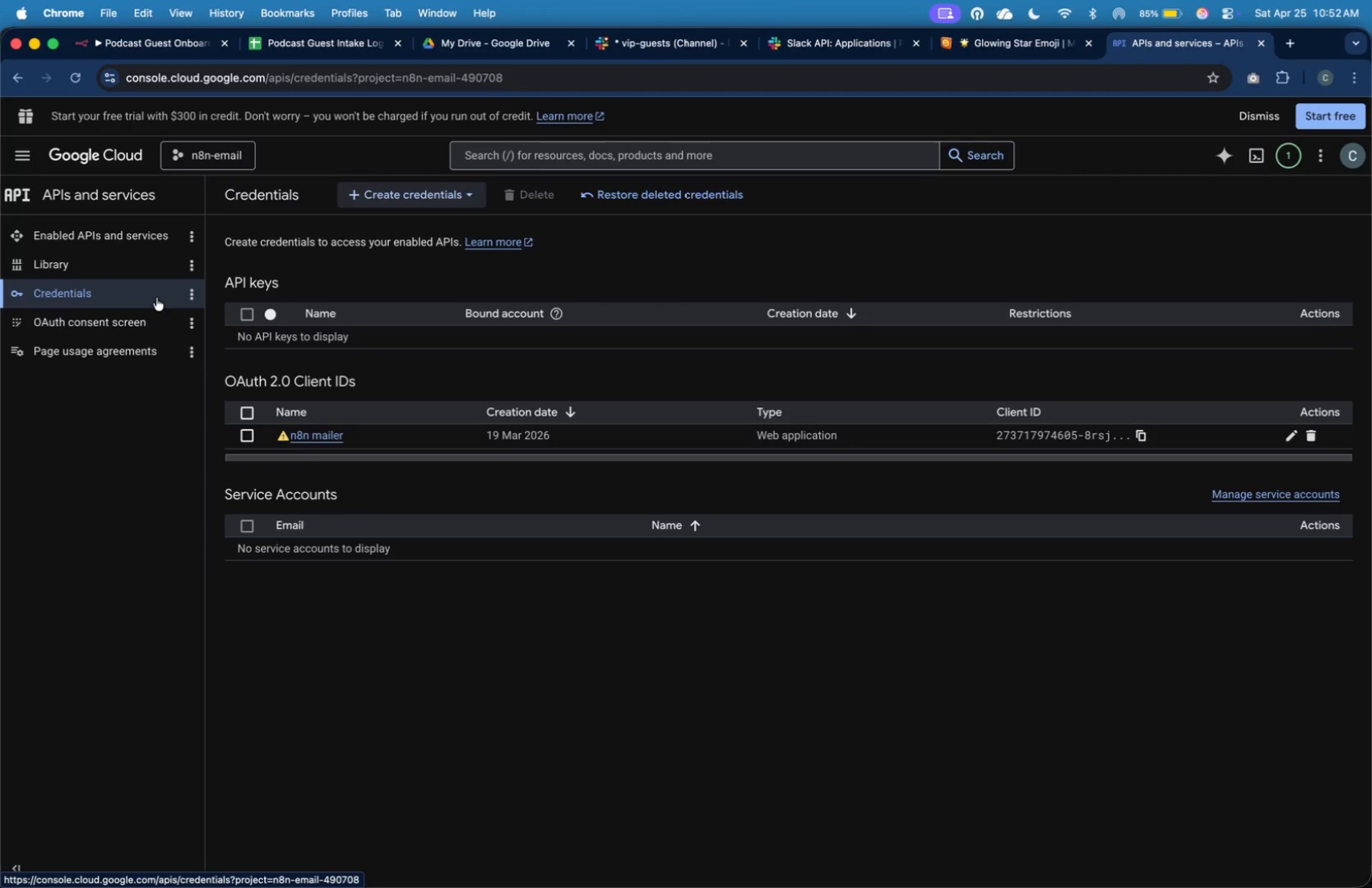 
wait(26.76)
 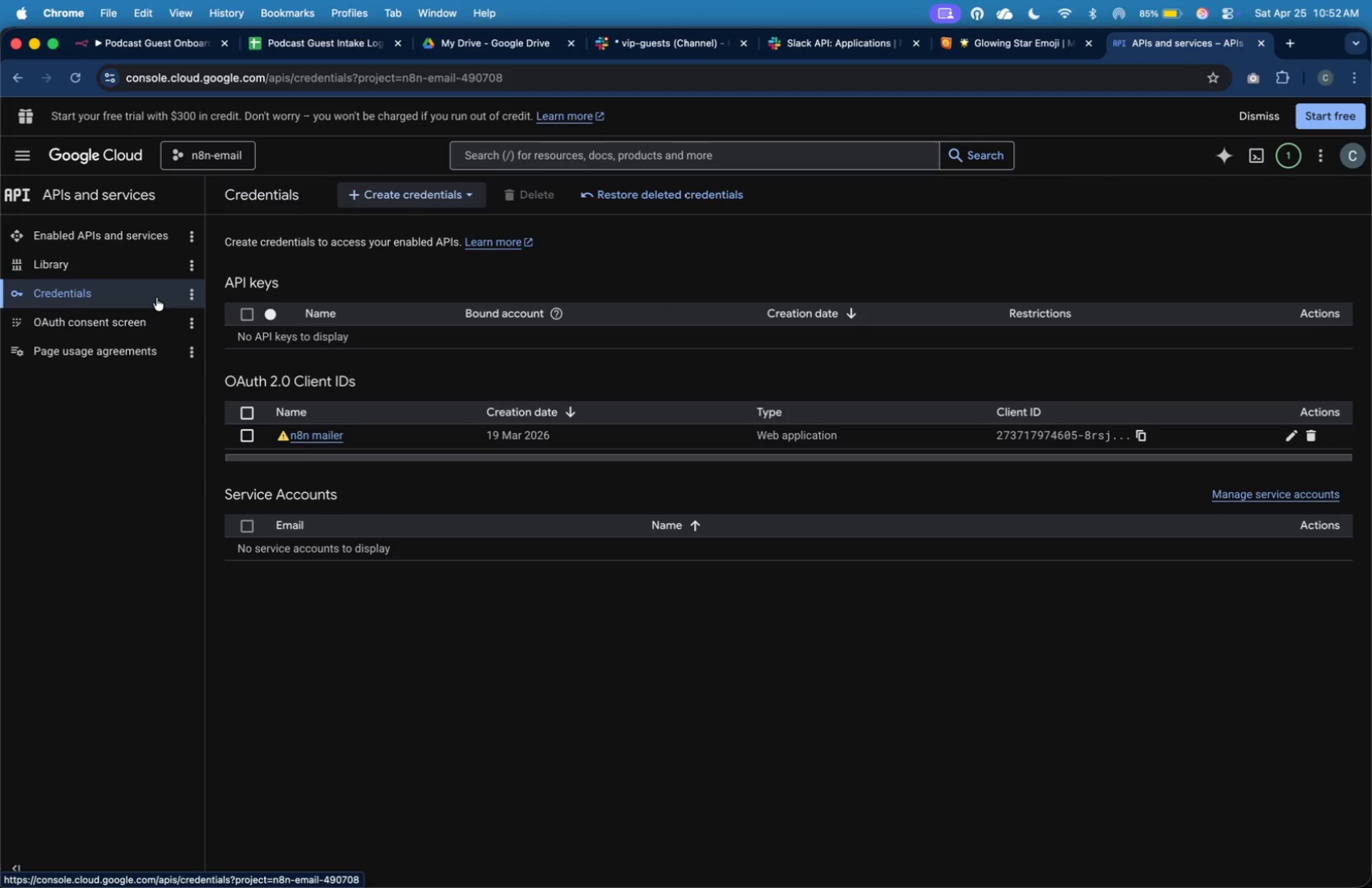 
left_click([297, 437])
 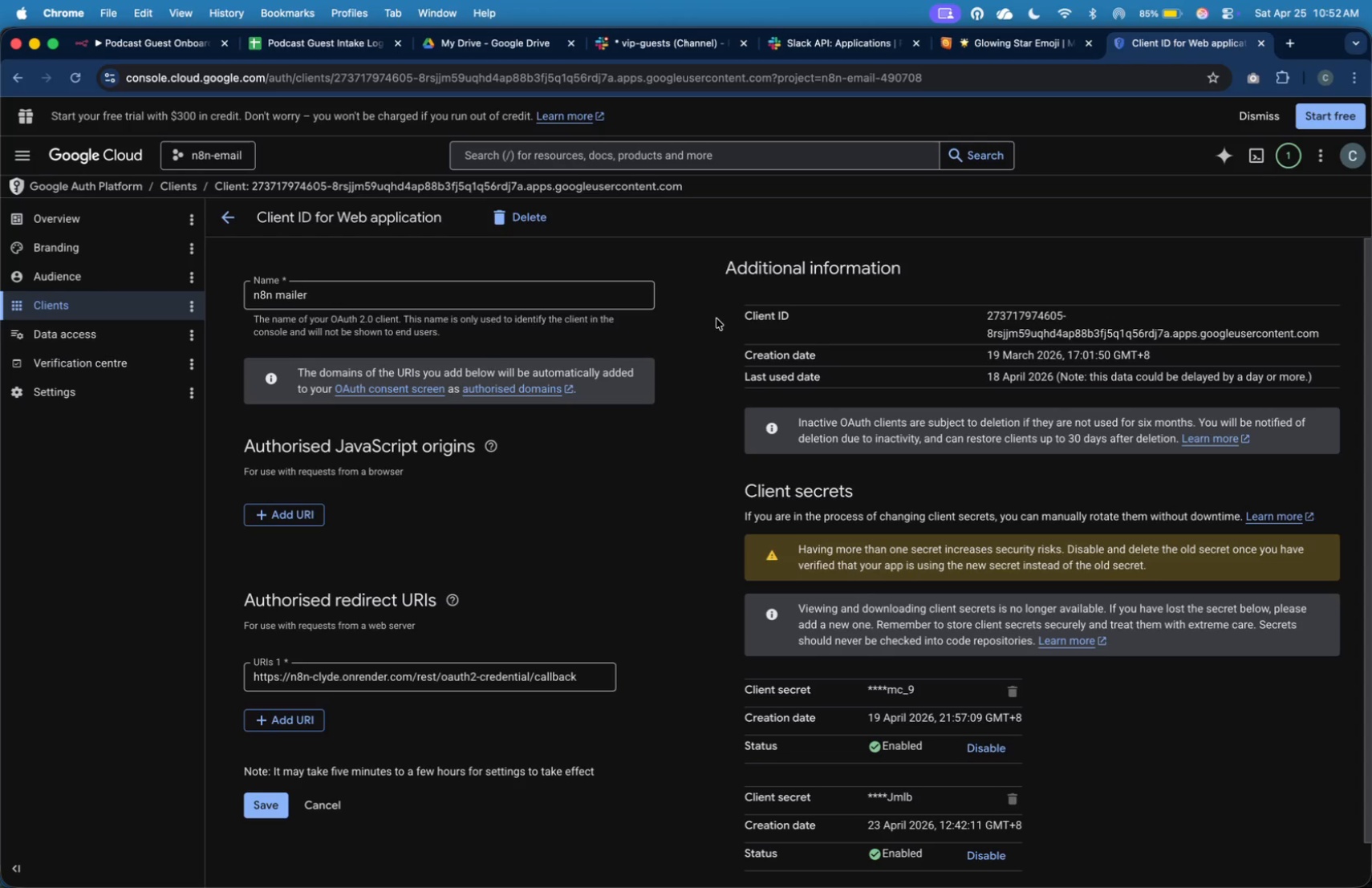 
wait(22.86)
 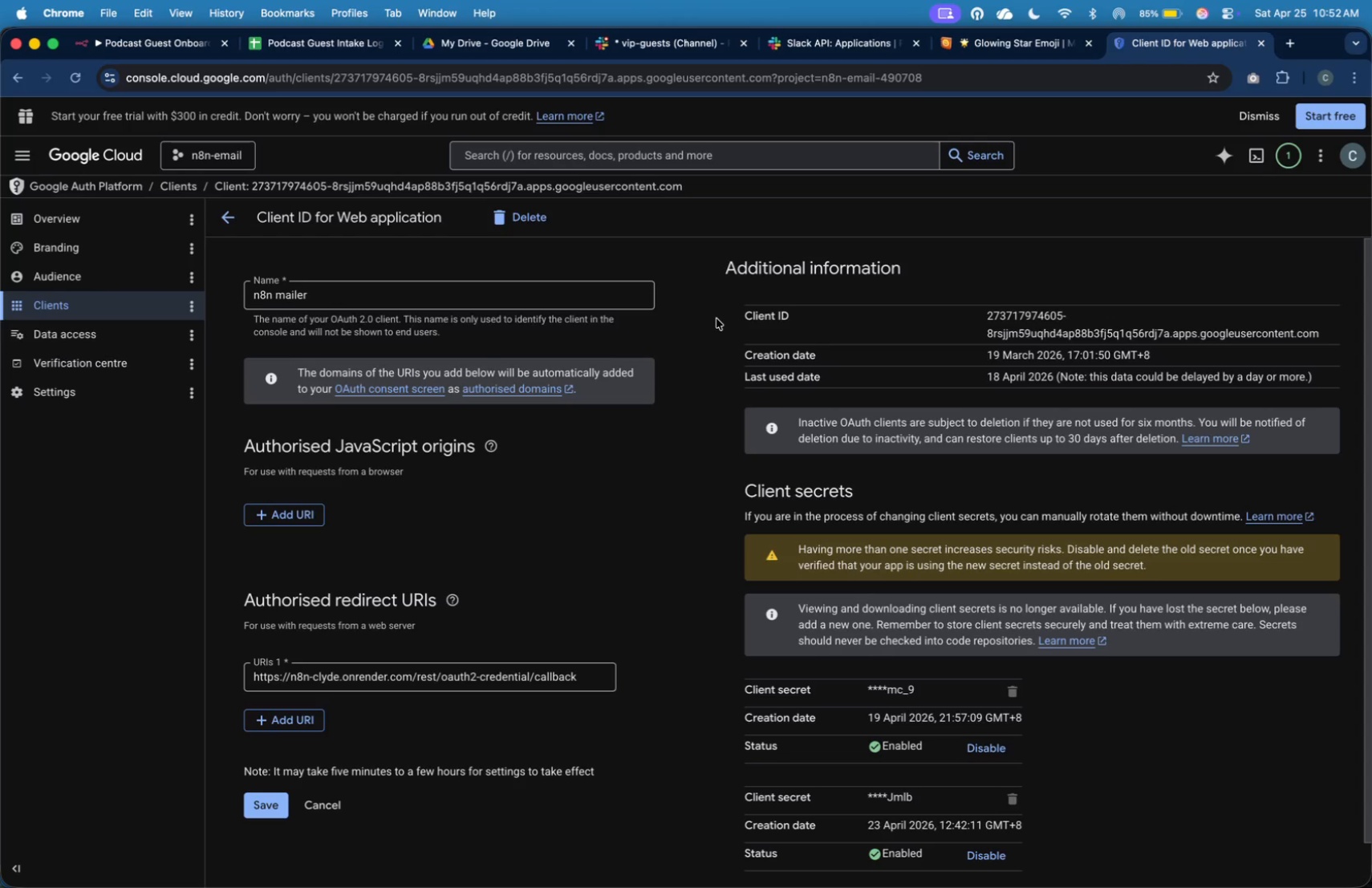 
scroll: coordinate [929, 686], scroll_direction: down, amount: 16.0
 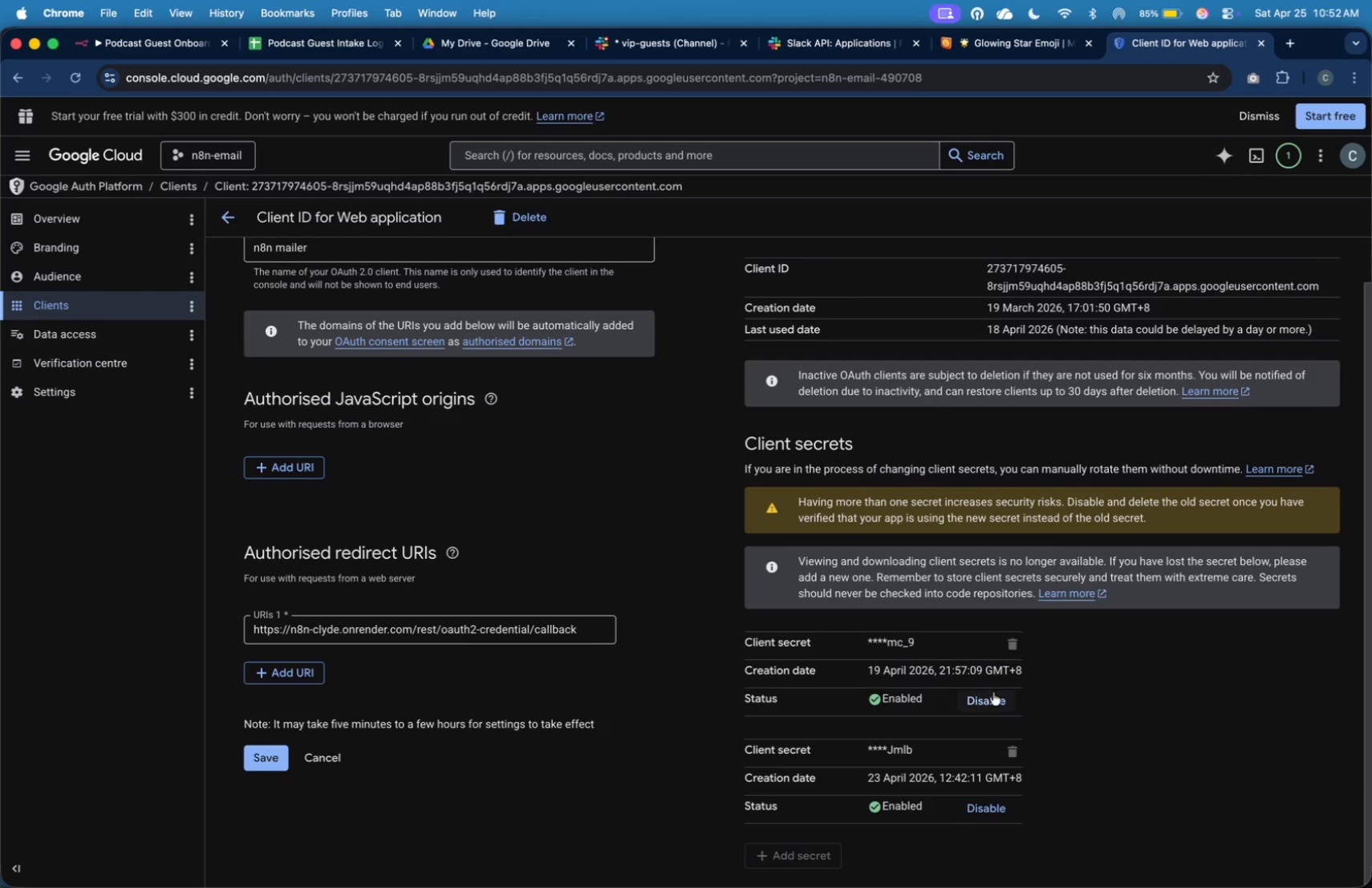 
left_click([995, 698])
 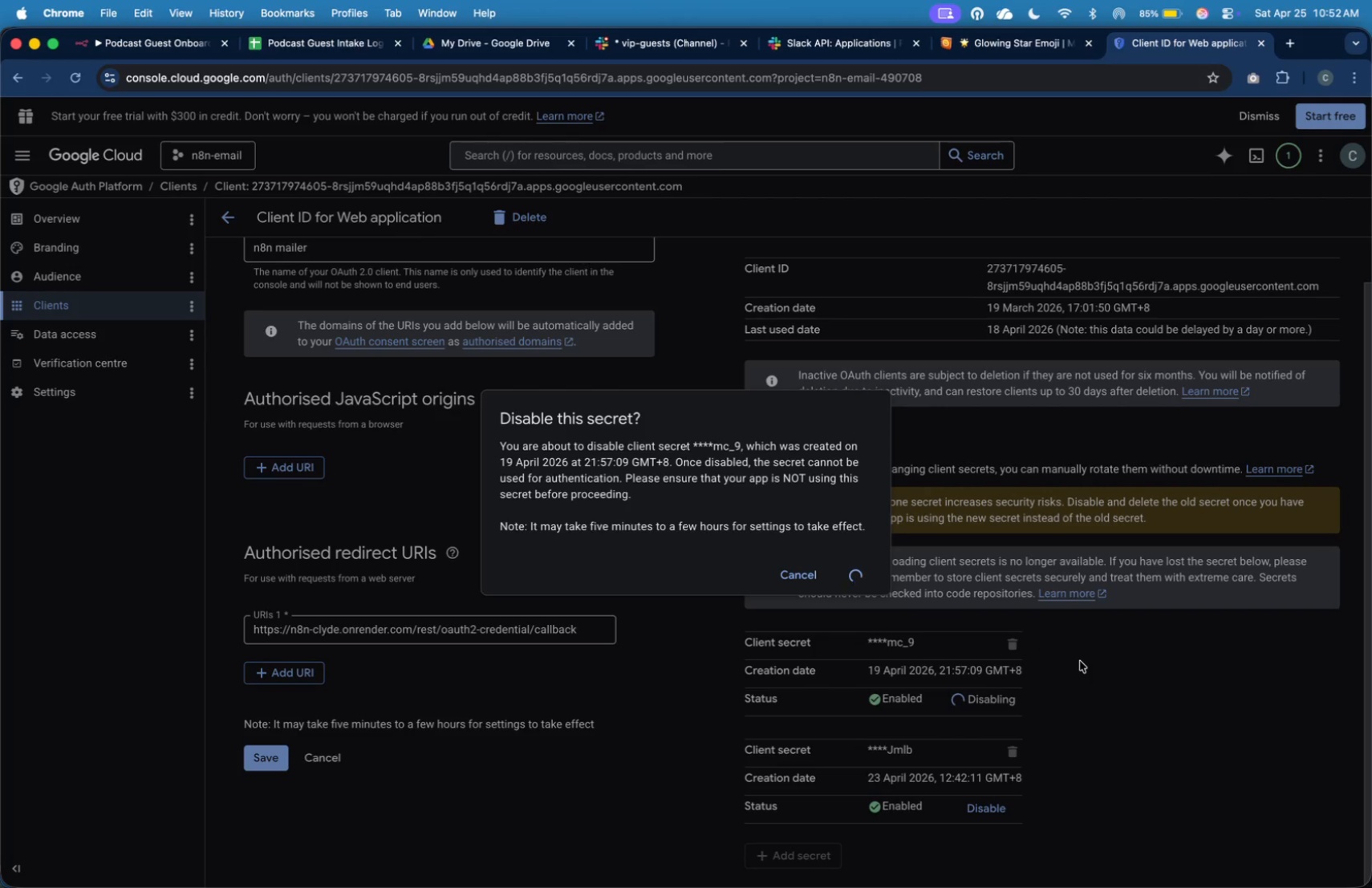 
scroll: coordinate [1080, 661], scroll_direction: down, amount: 17.0
 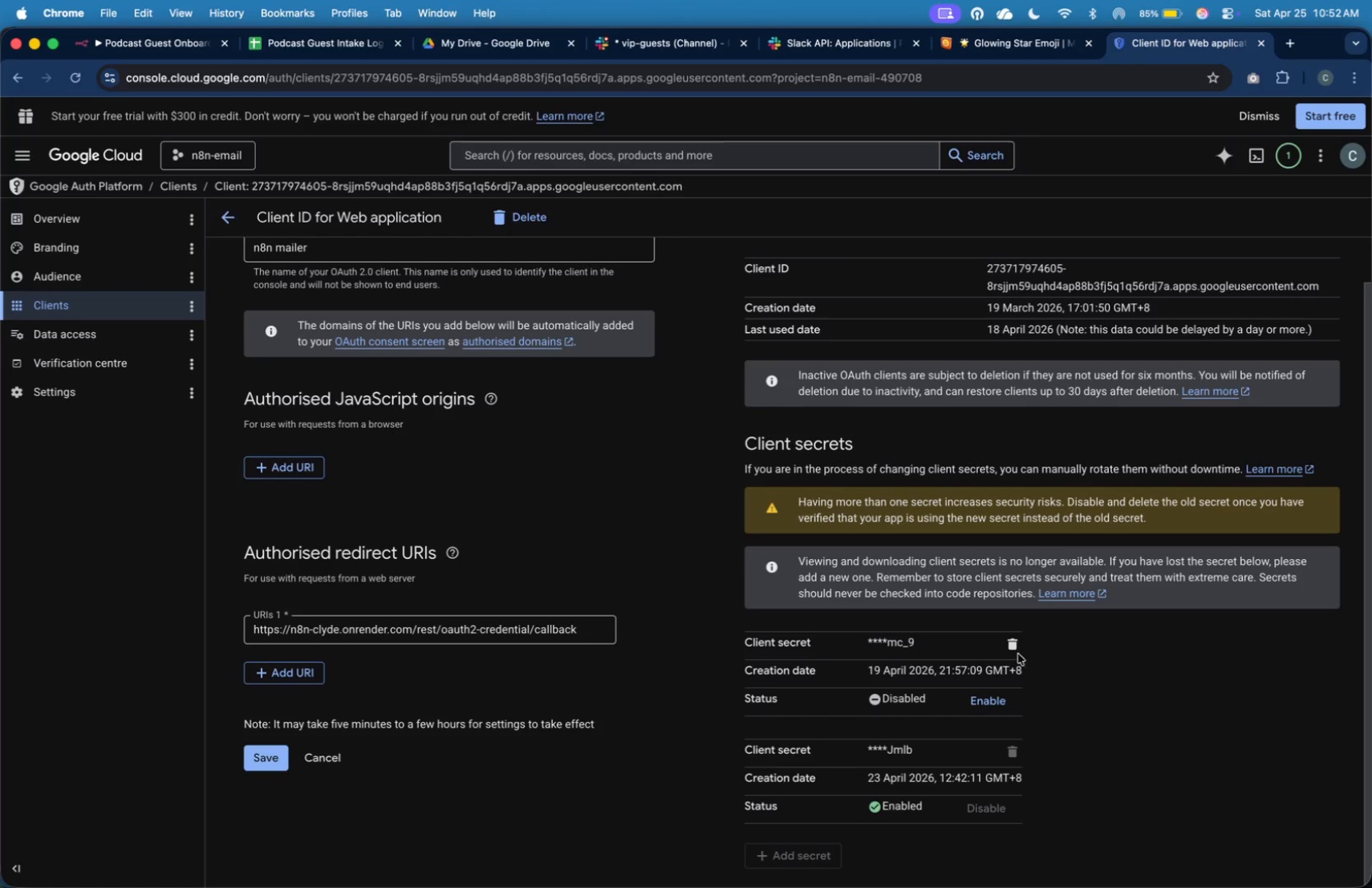 
left_click([1014, 649])
 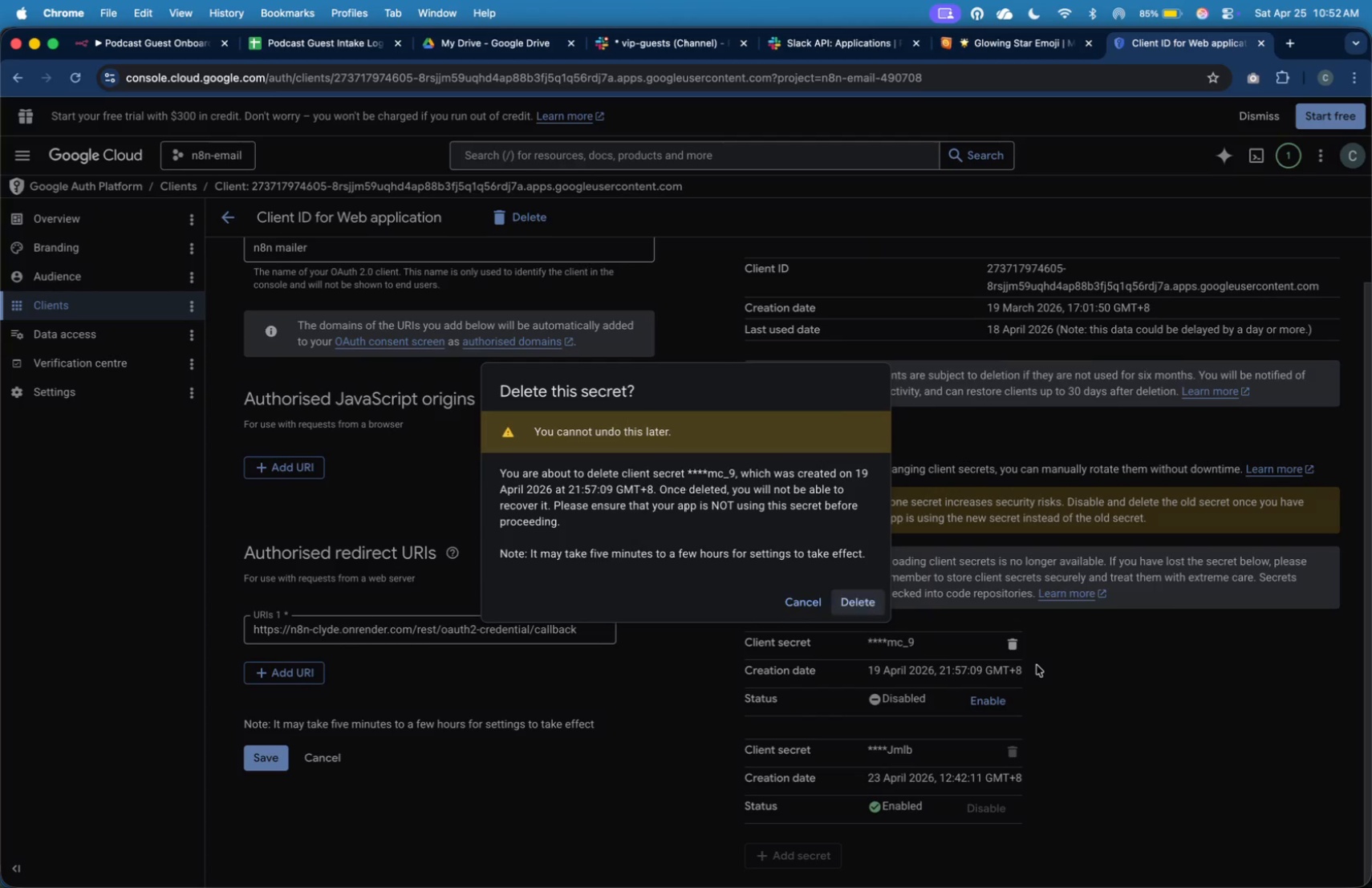 
scroll: coordinate [1028, 656], scroll_direction: up, amount: 2.0
 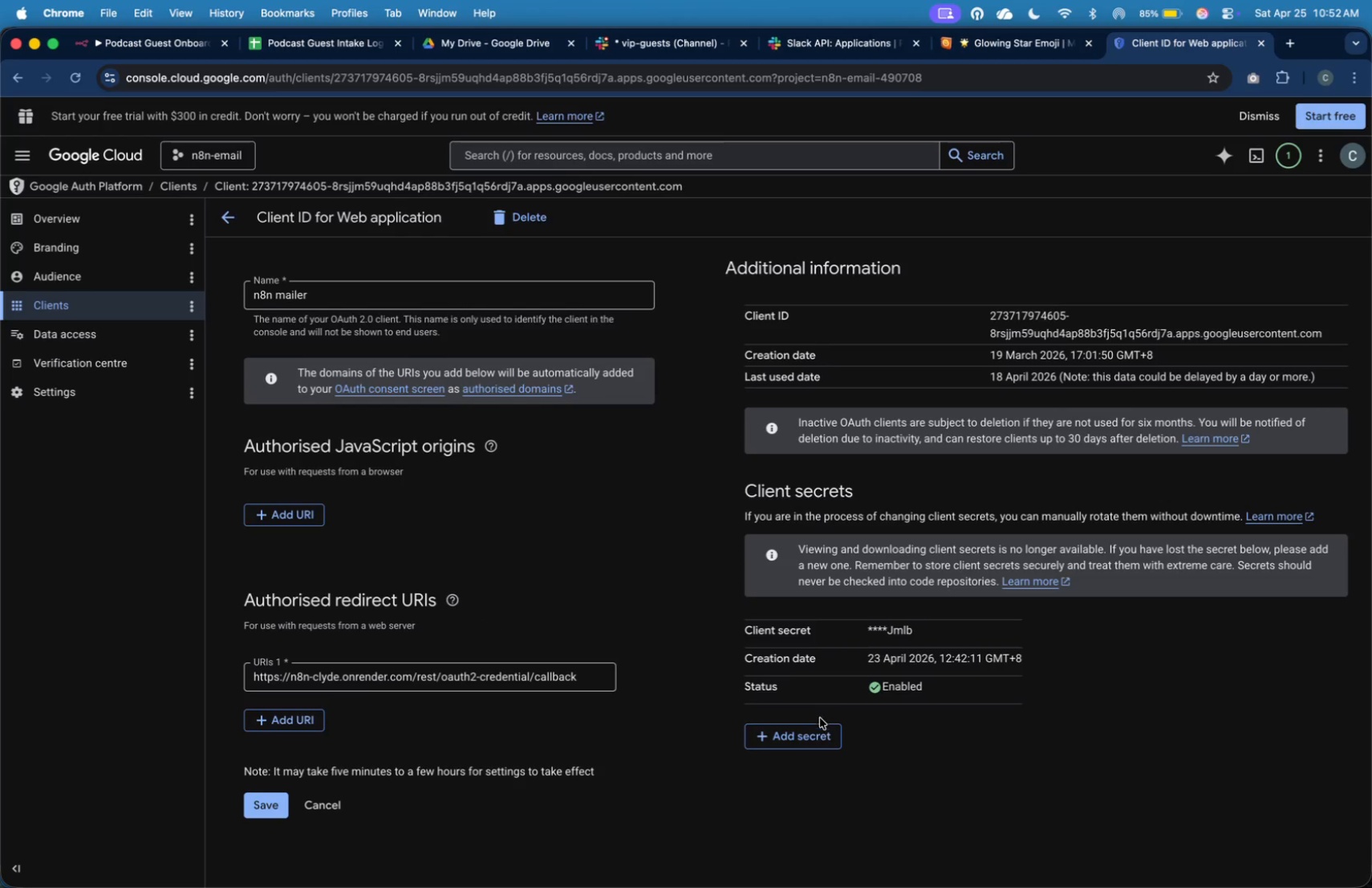 
left_click([816, 737])
 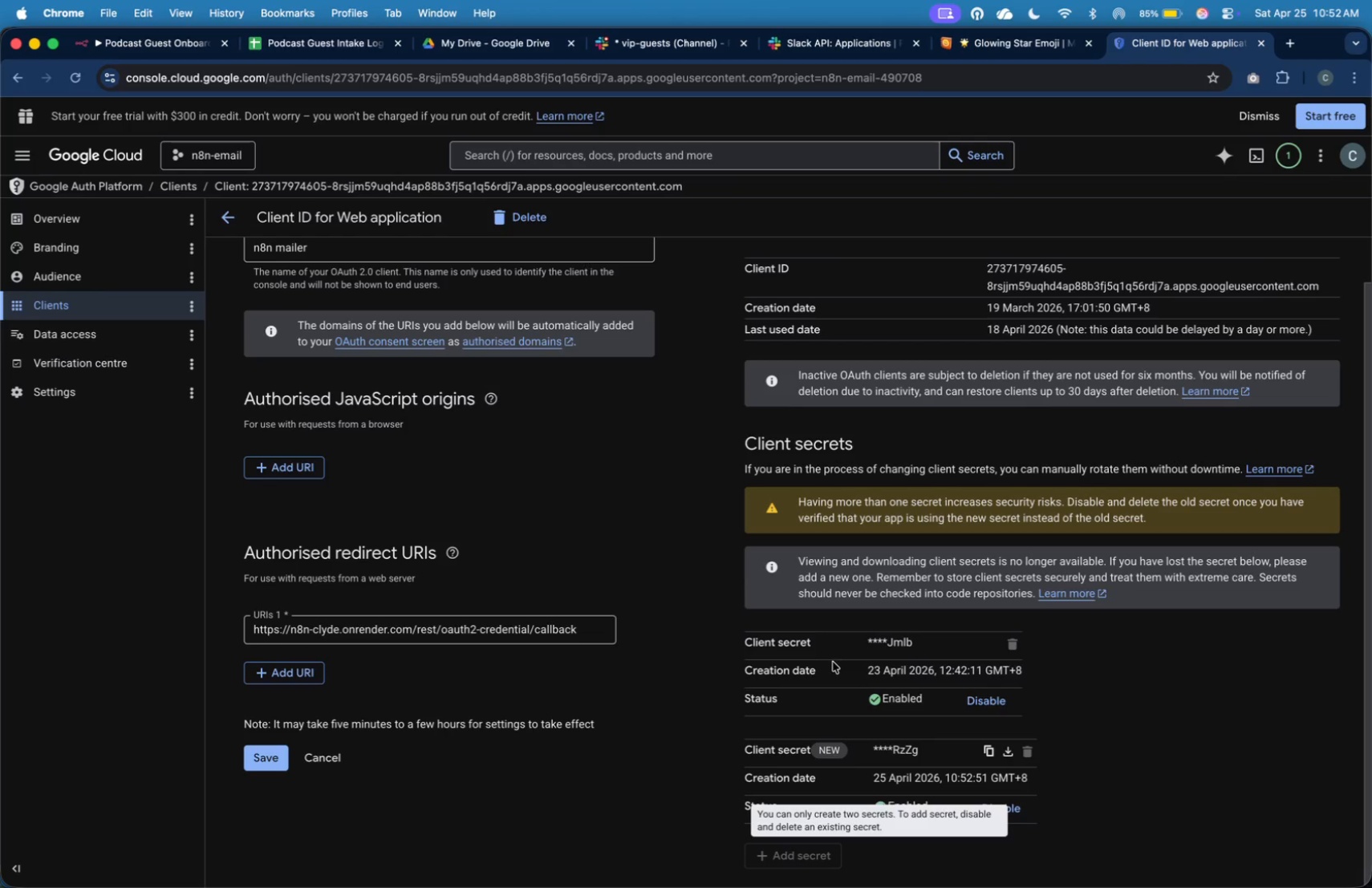 
wait(12.44)
 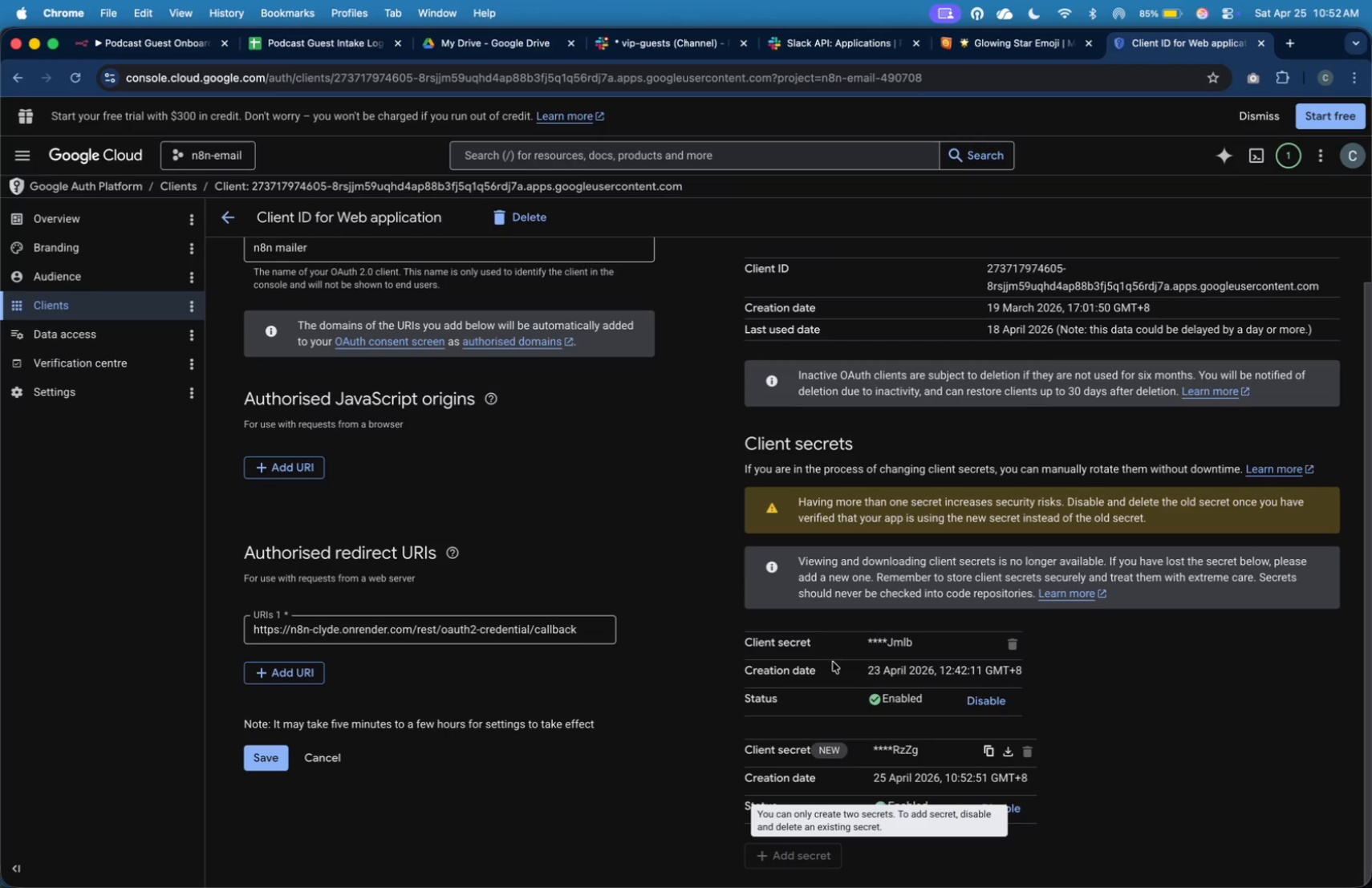 
scroll: coordinate [939, 716], scroll_direction: down, amount: 6.0
 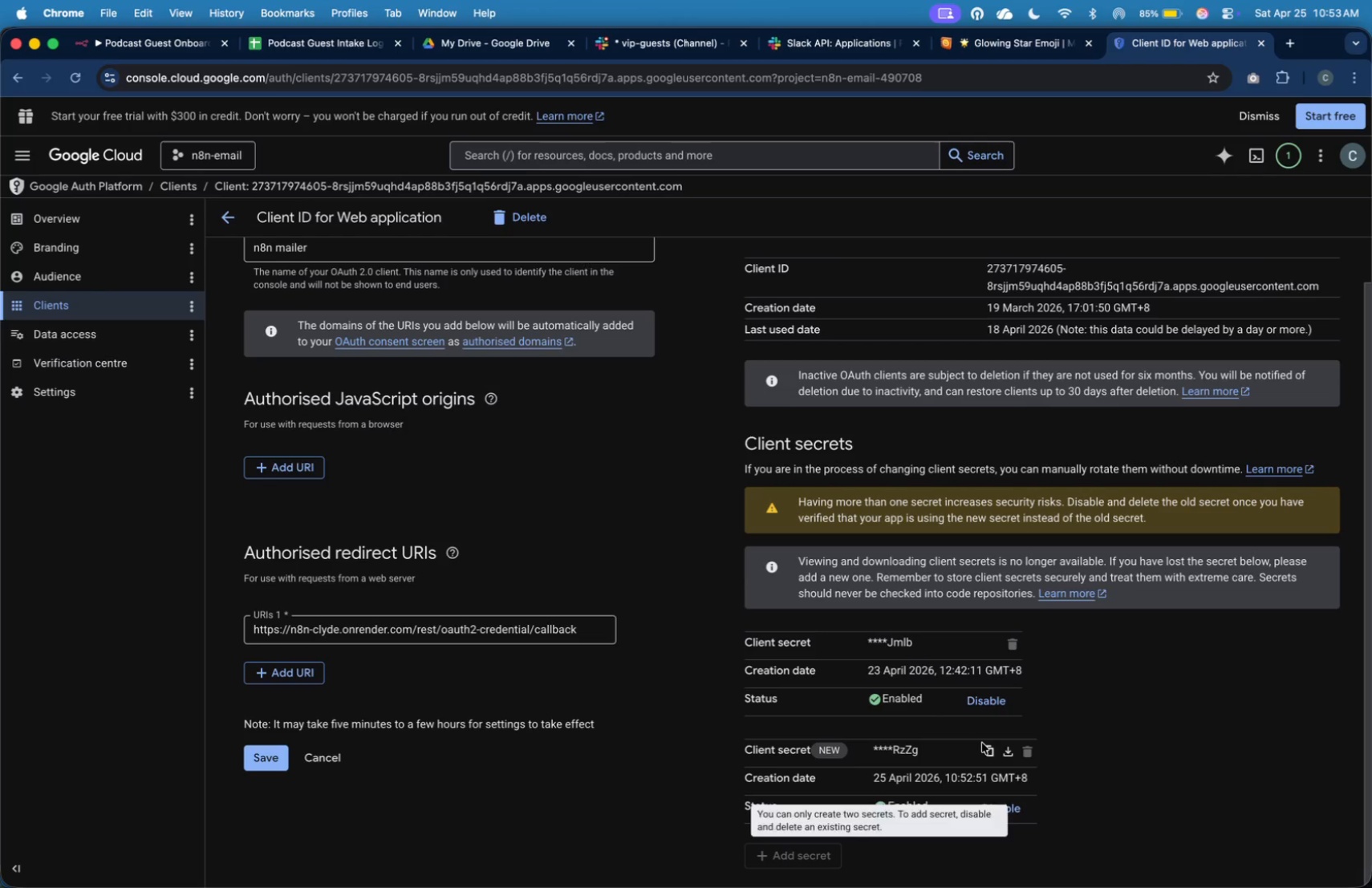 
left_click([985, 748])
 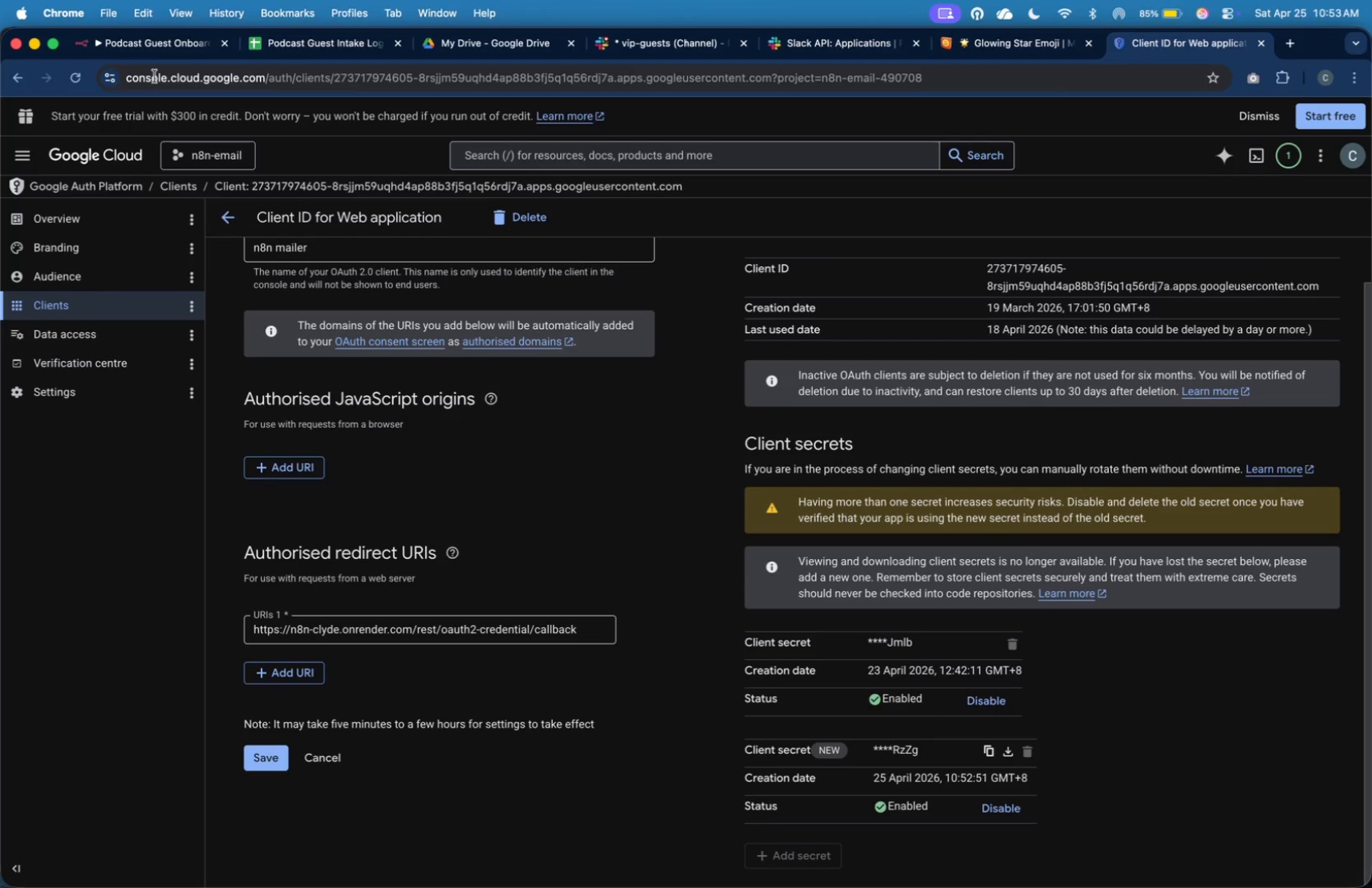 
left_click([158, 47])
 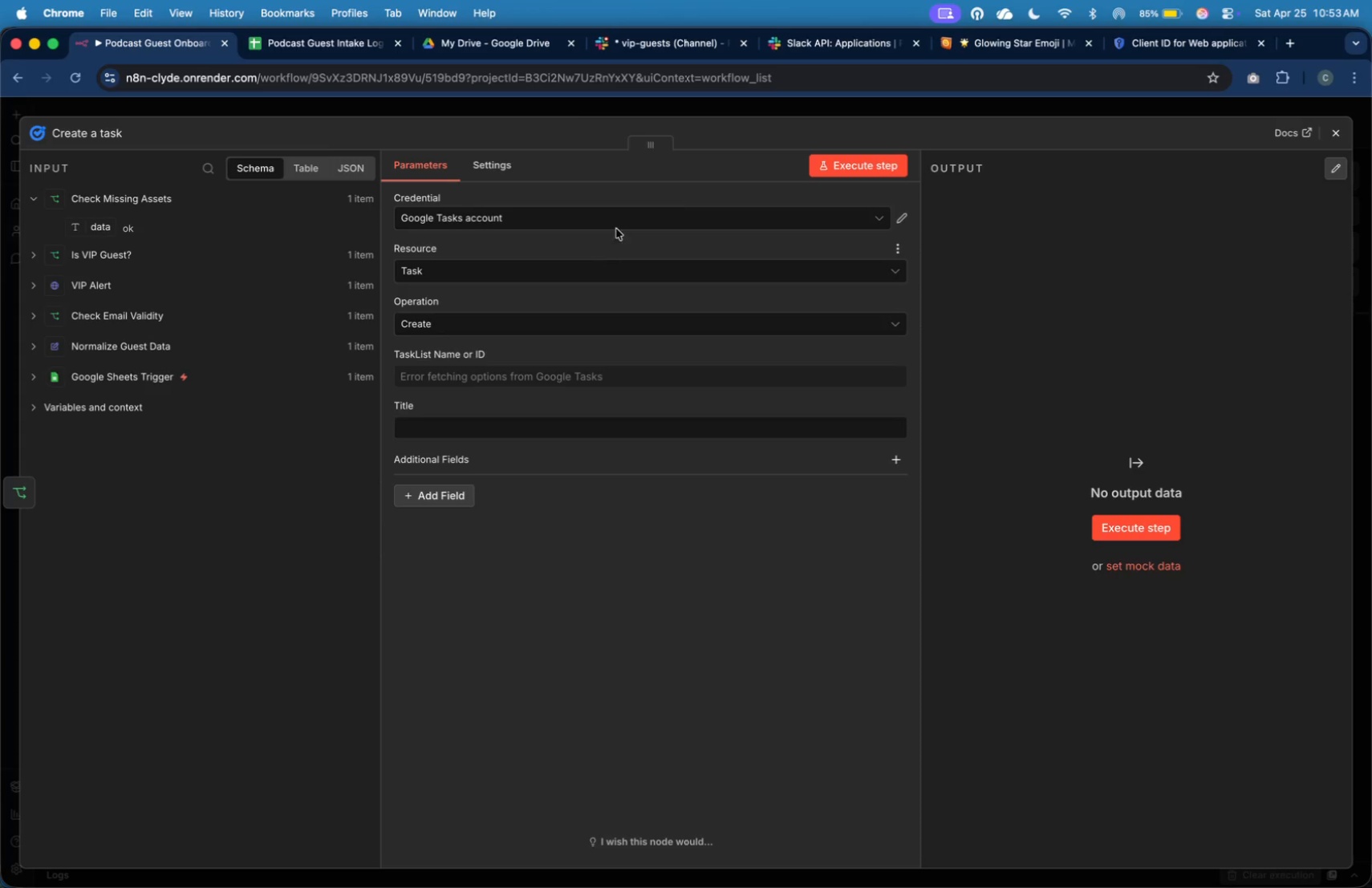 
left_click([619, 220])
 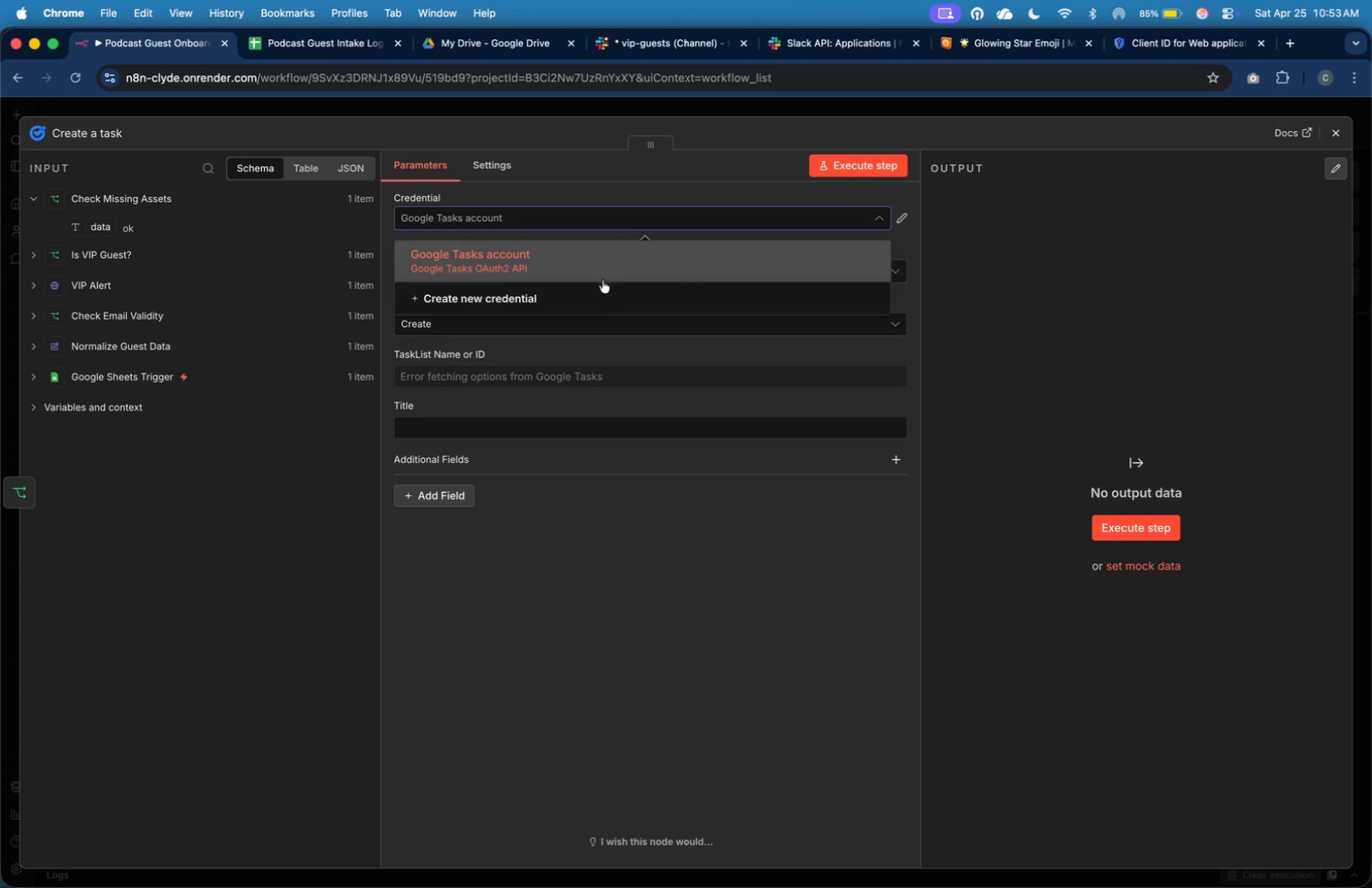 
left_click([599, 290])
 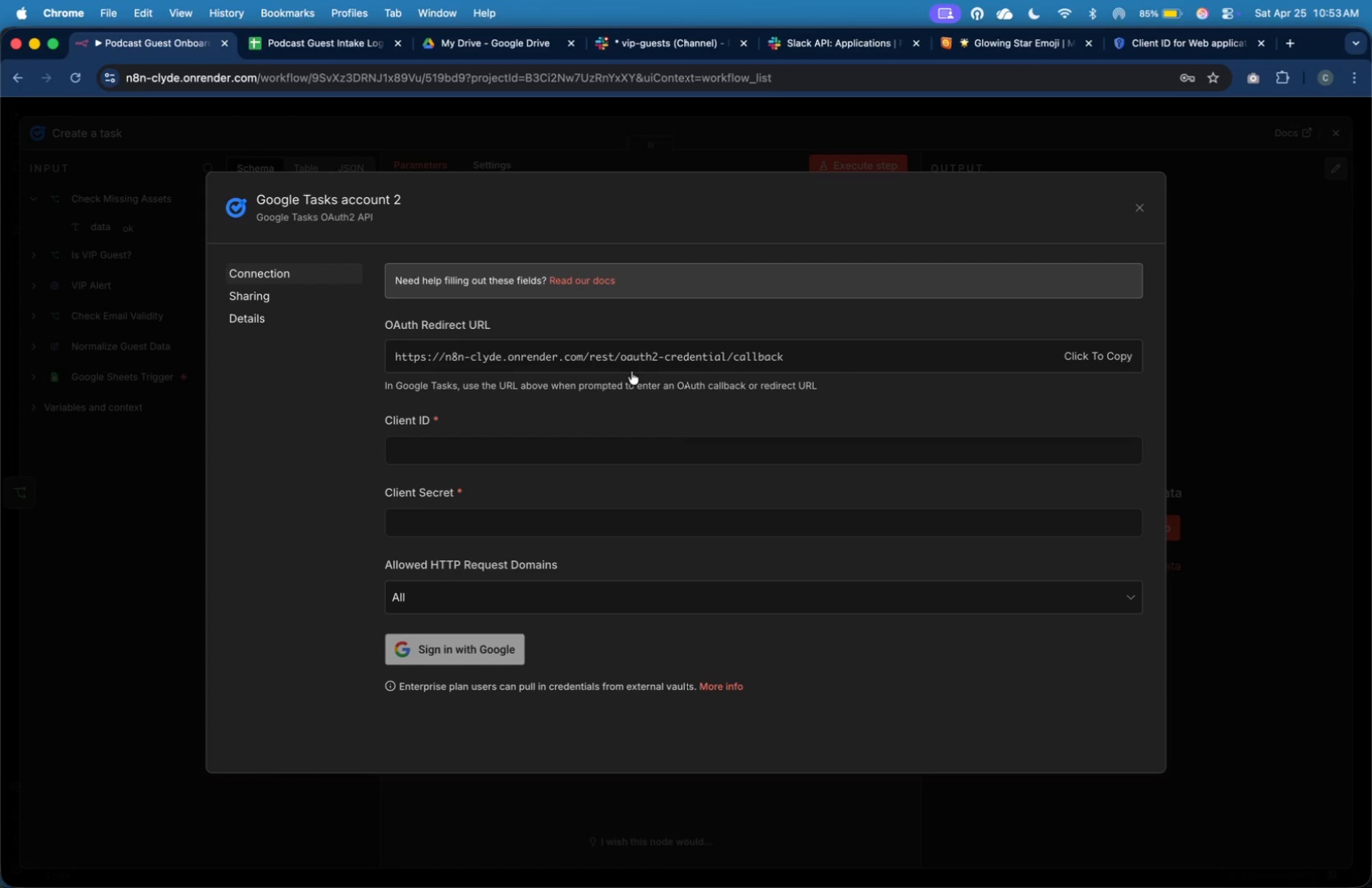 
wait(26.7)
 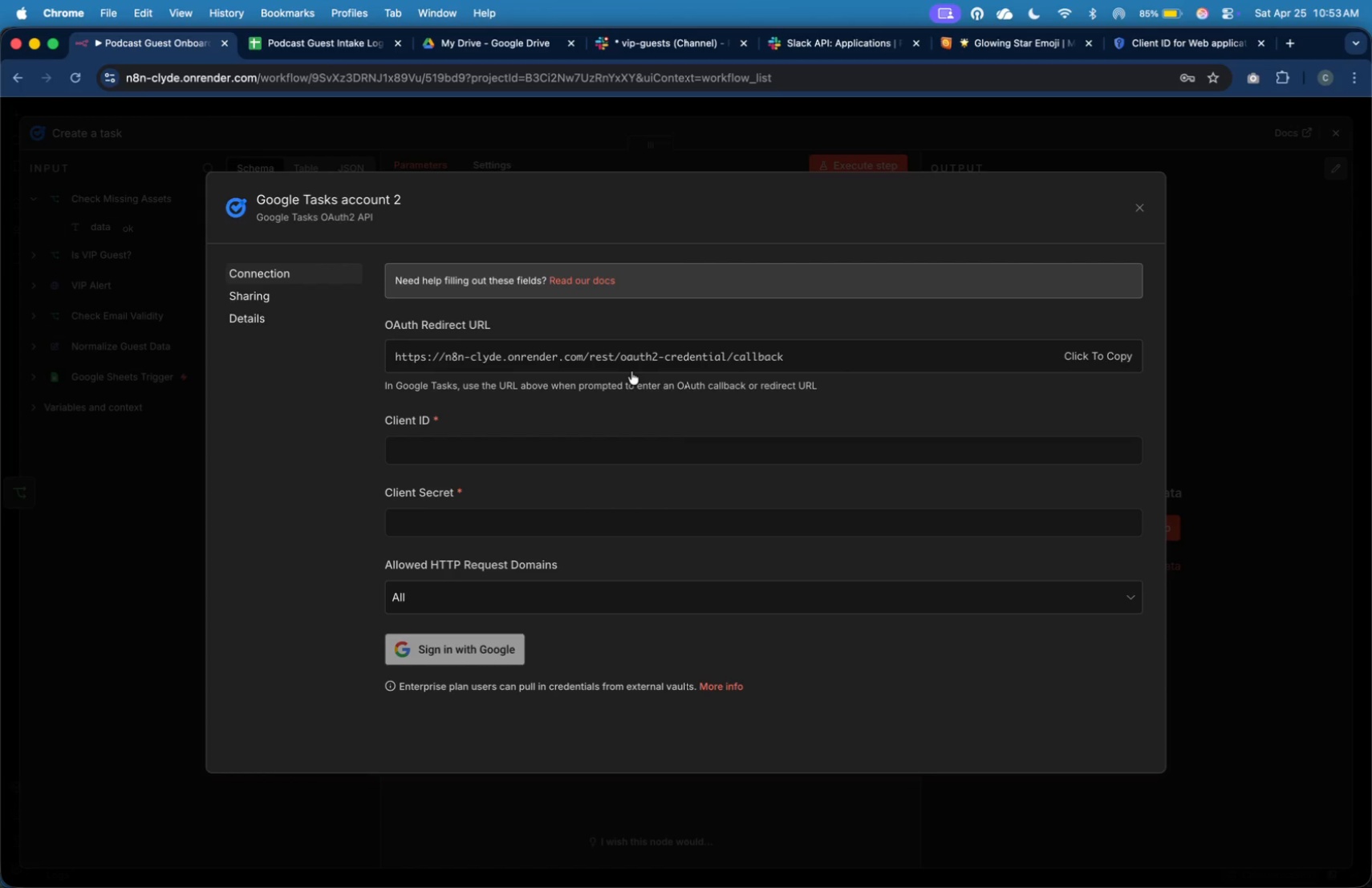 
left_click([668, 526])
 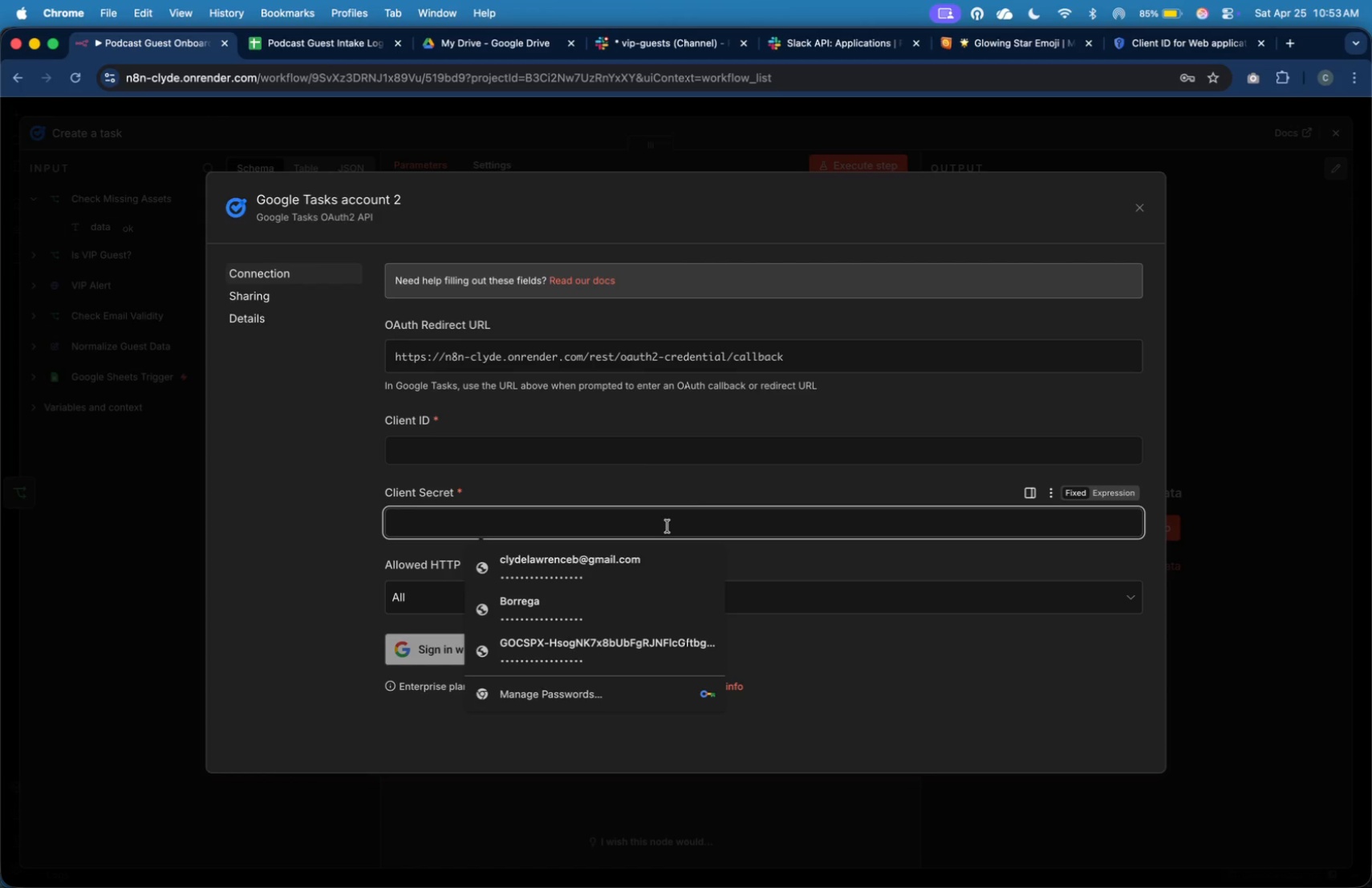 
key(Meta+CommandLeft)
 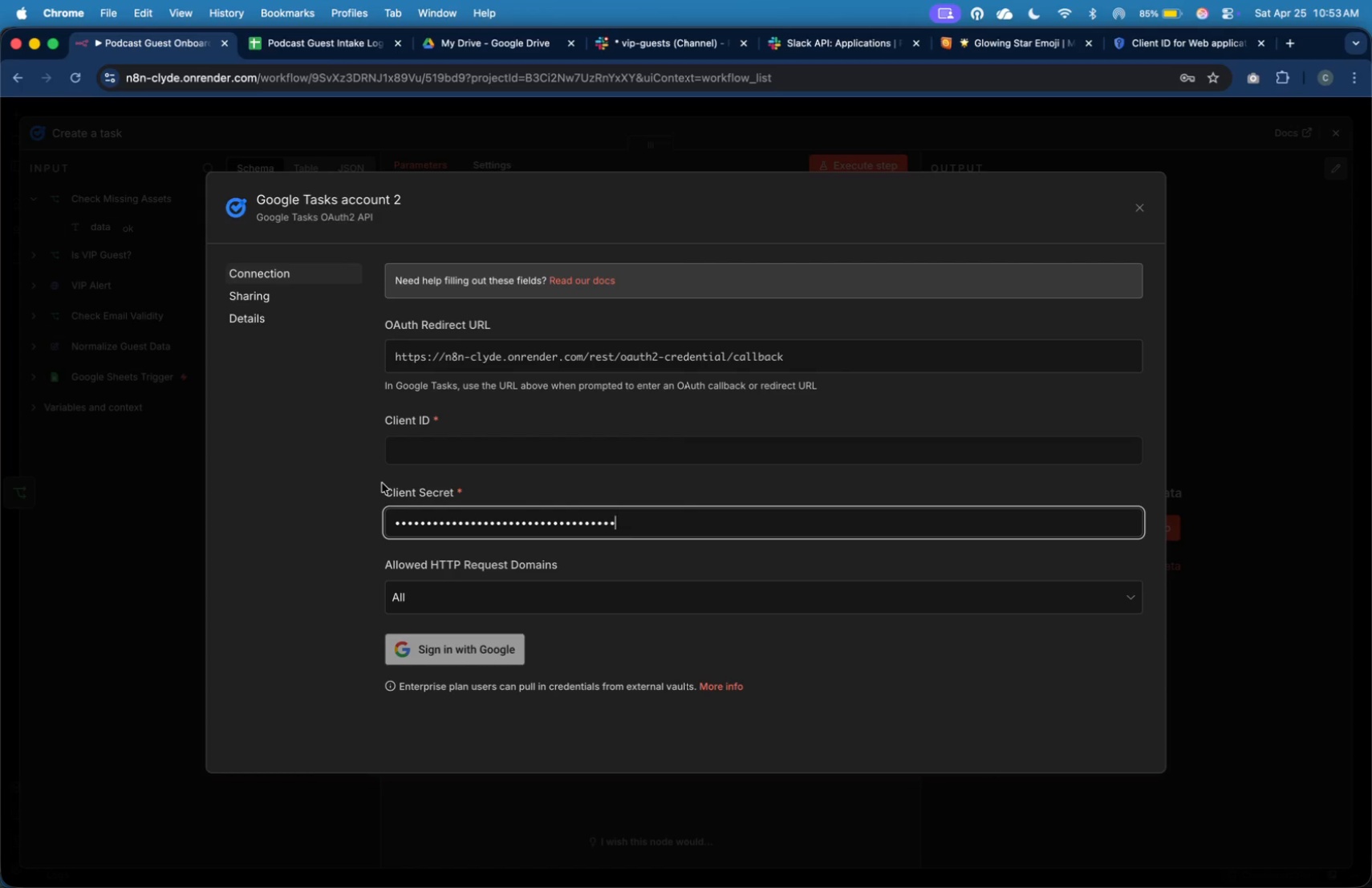 
left_click([347, 481])
 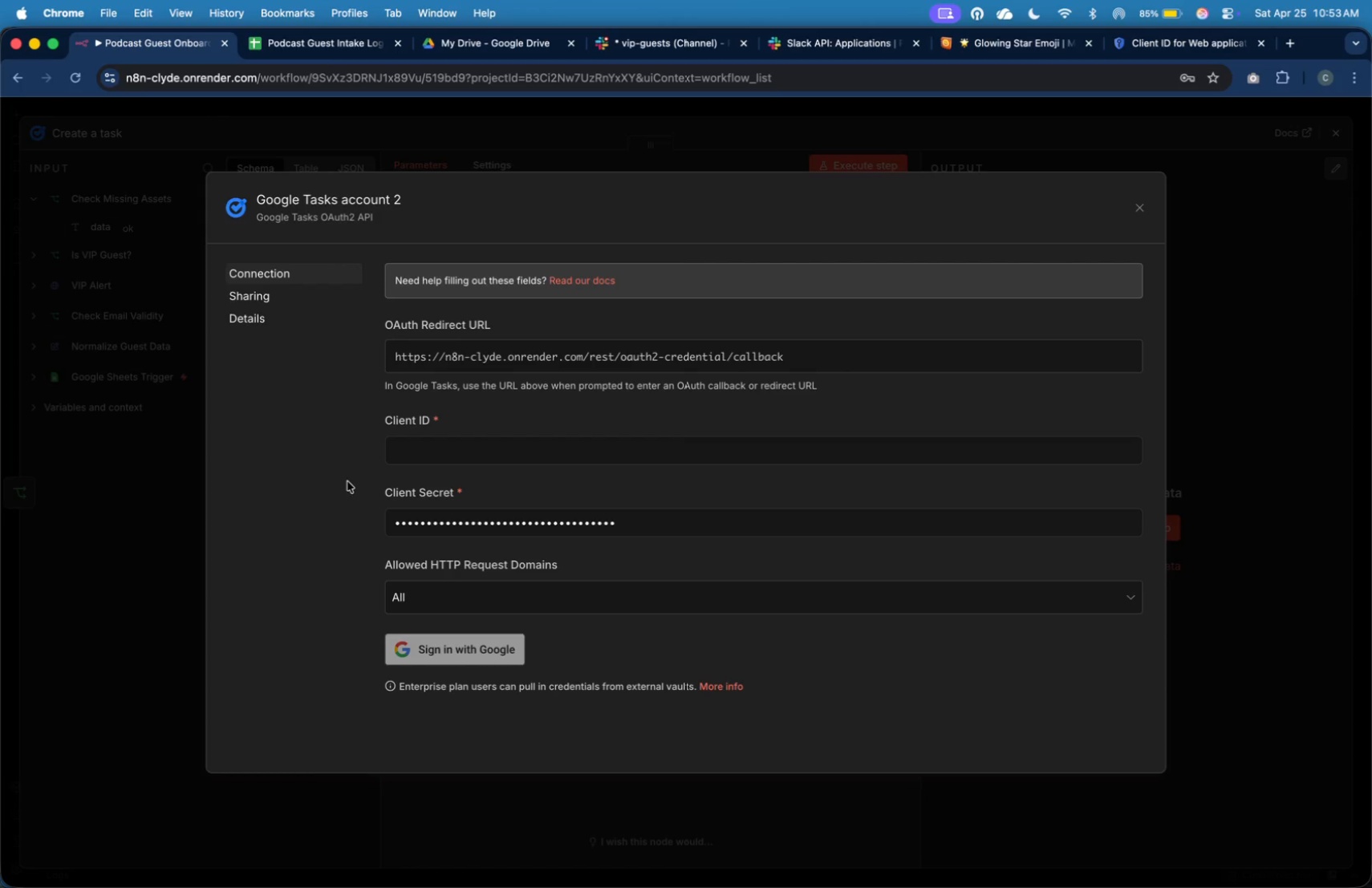 
wait(19.03)
 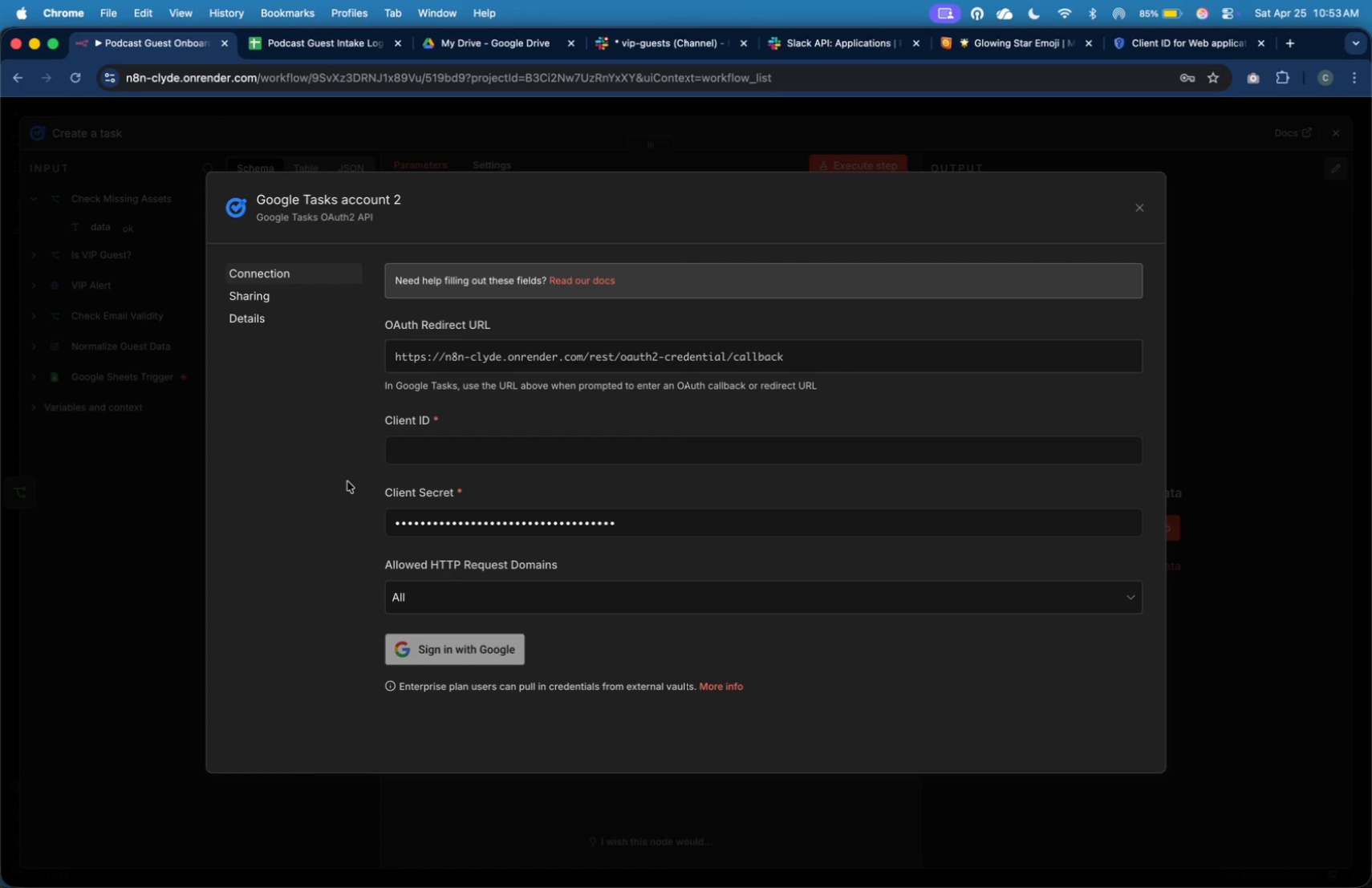 
left_click([1128, 40])
 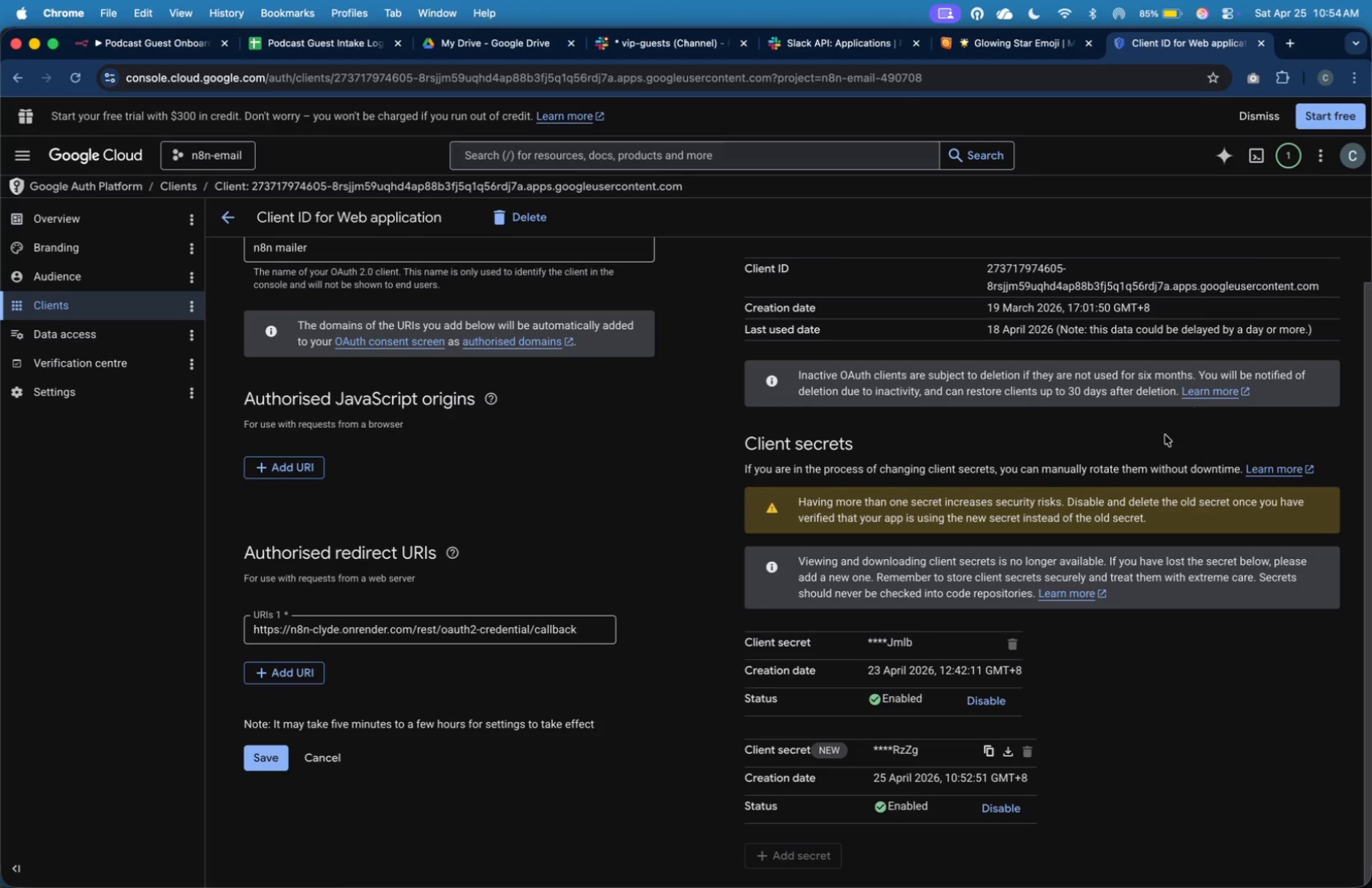 
scroll: coordinate [1062, 375], scroll_direction: up, amount: 11.0
 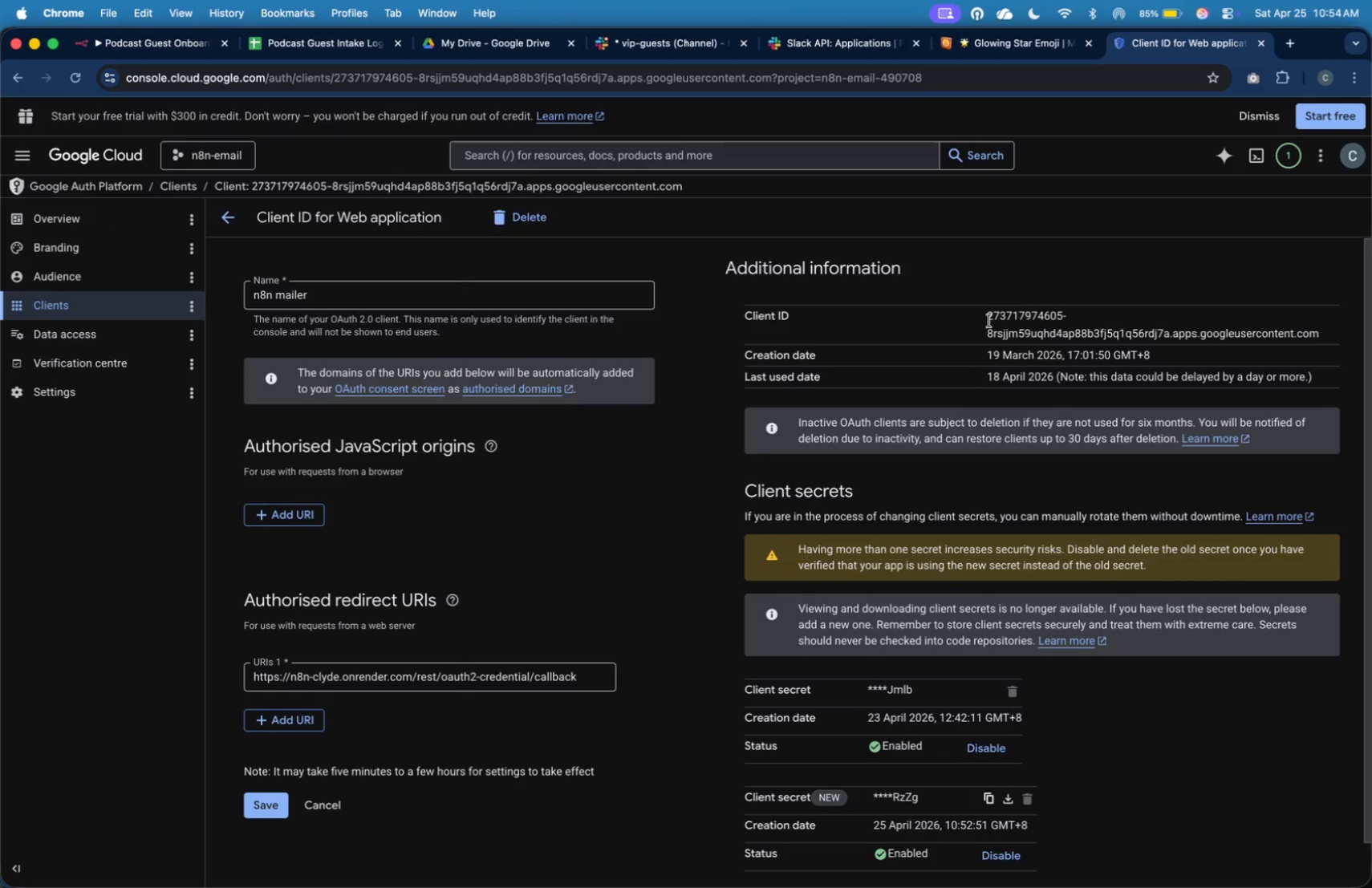 
left_click_drag(start_coordinate=[988, 318], to_coordinate=[1327, 327])
 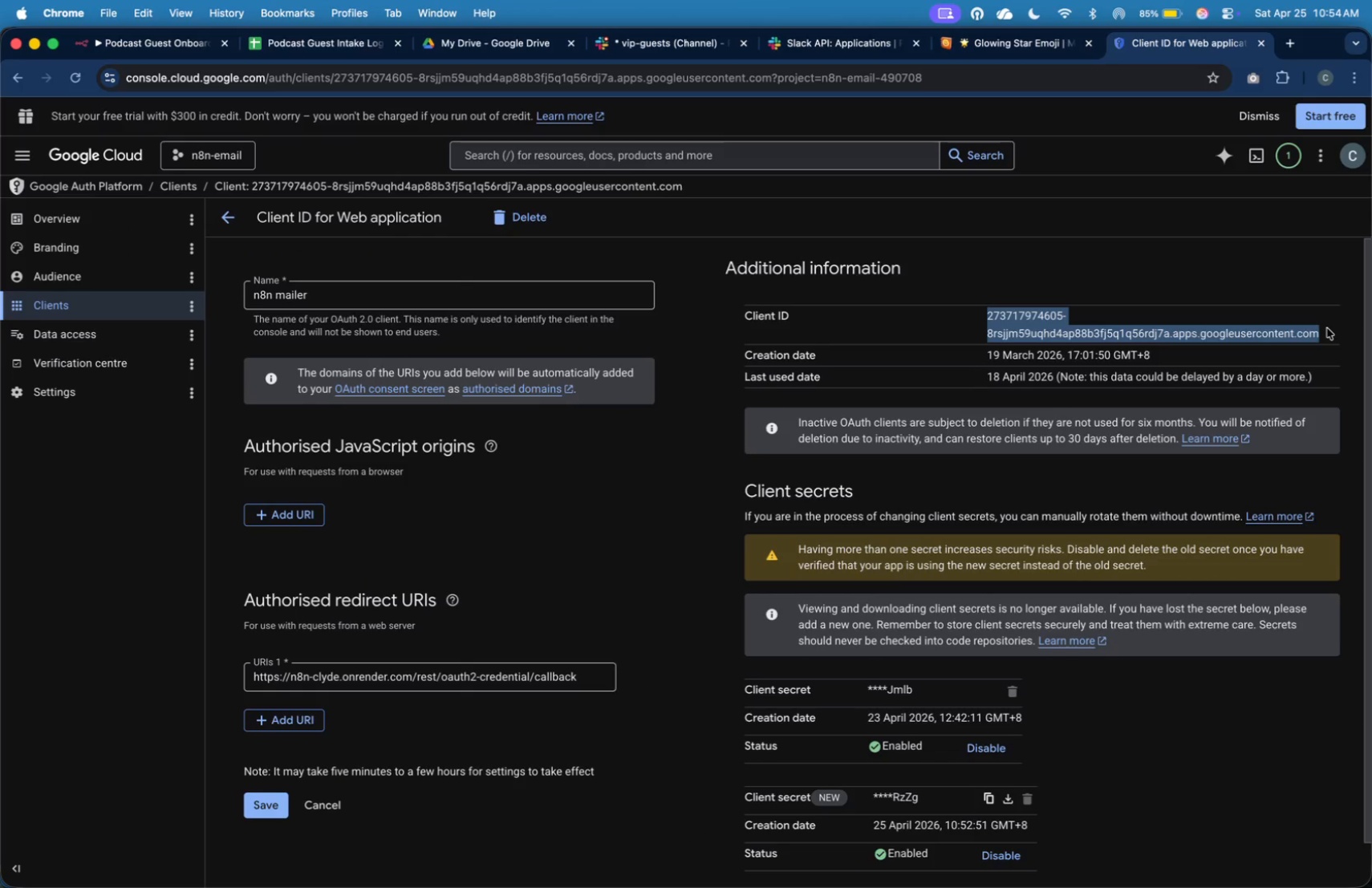 
key(Meta+C)
 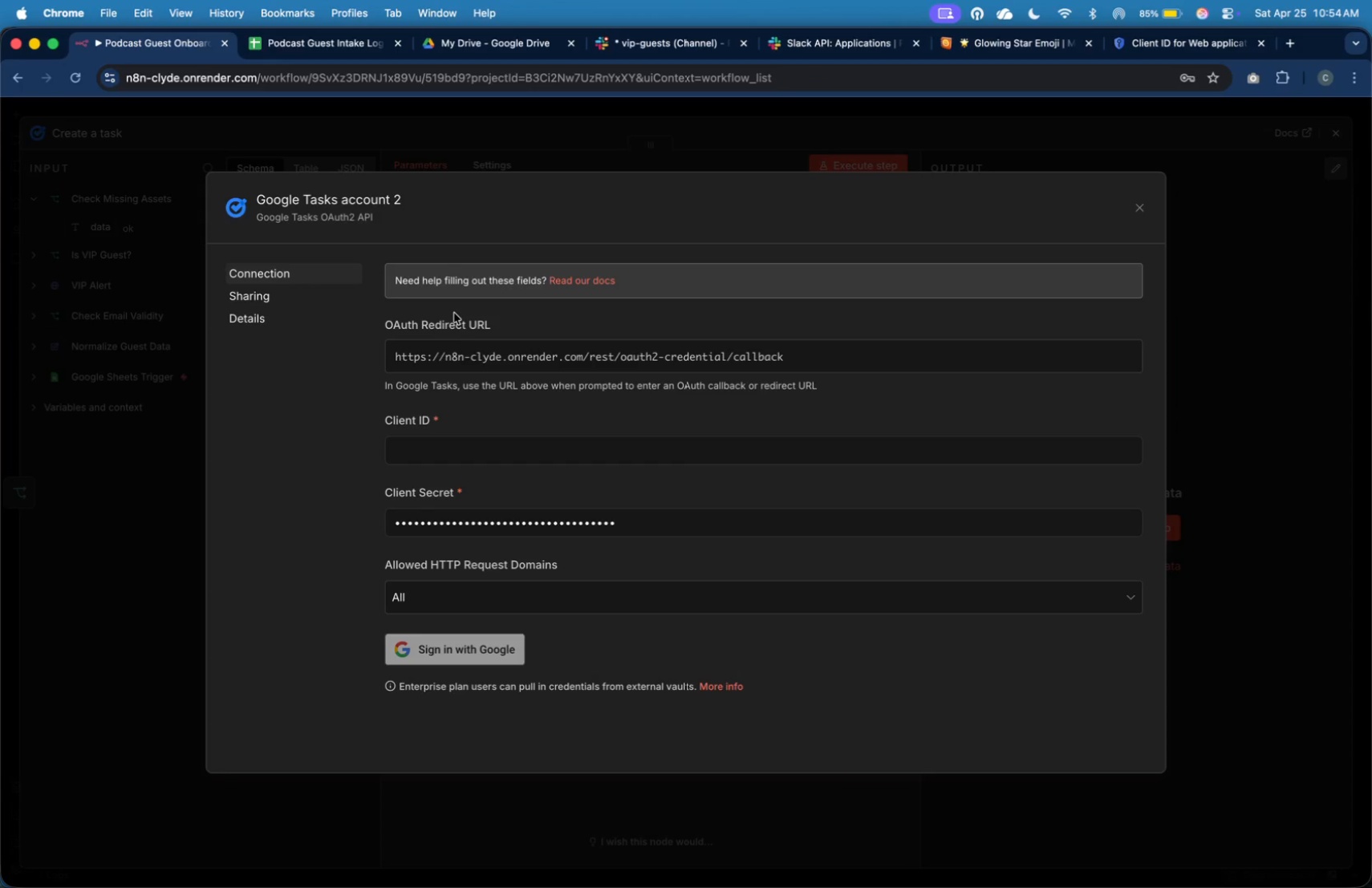 
left_click([570, 452])
 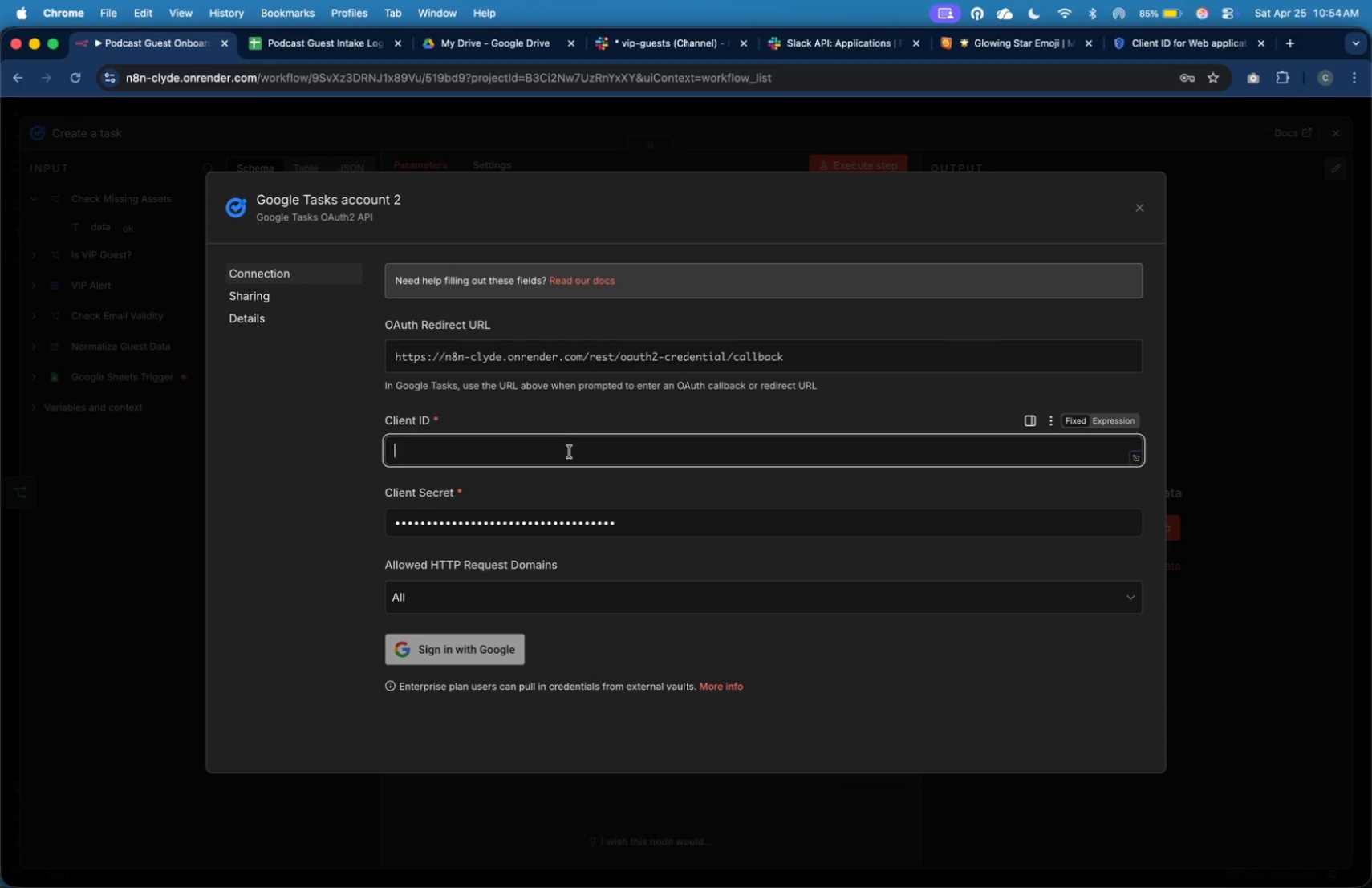 
key(Meta+V)
 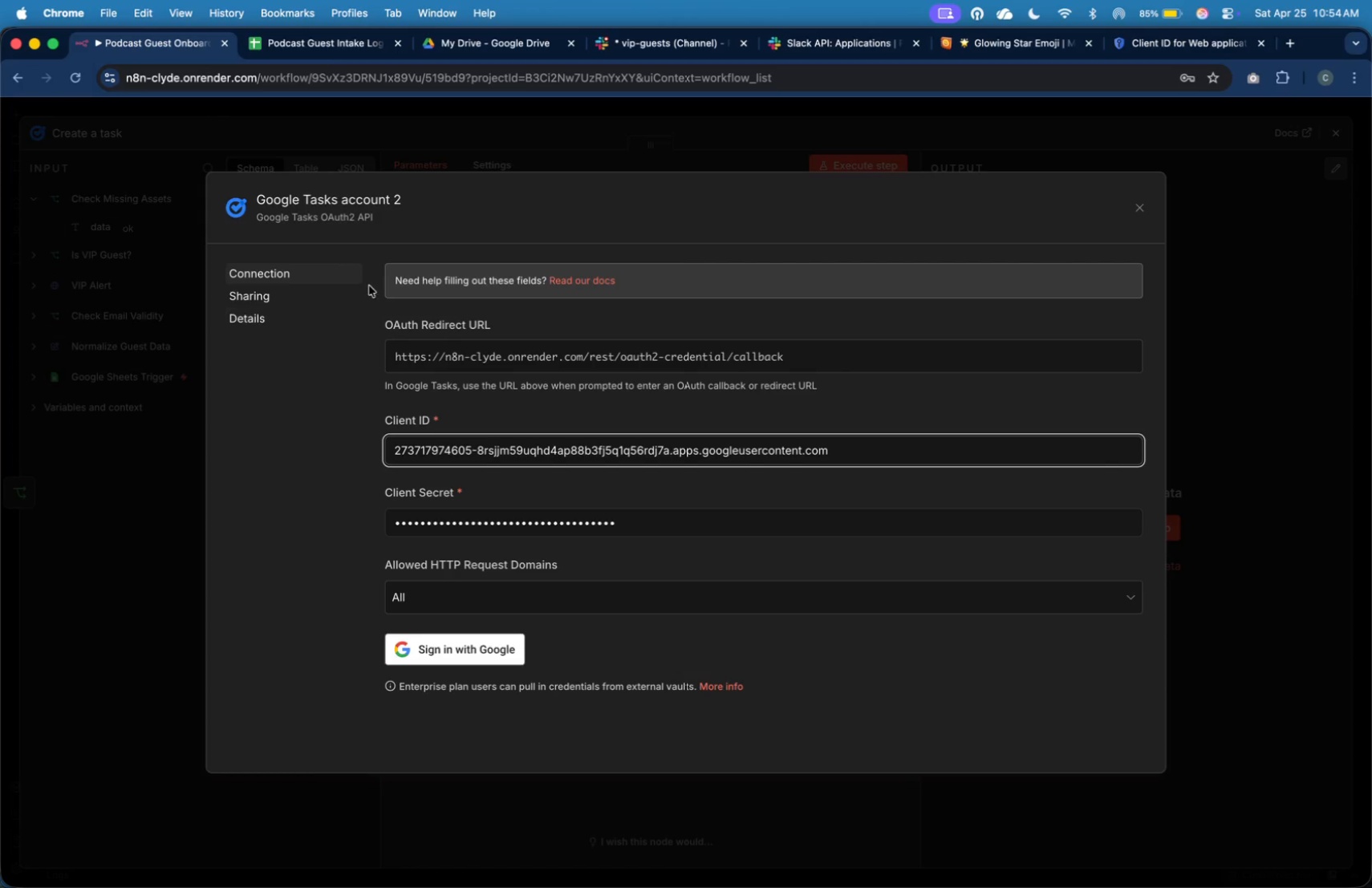 
left_click([375, 205])
 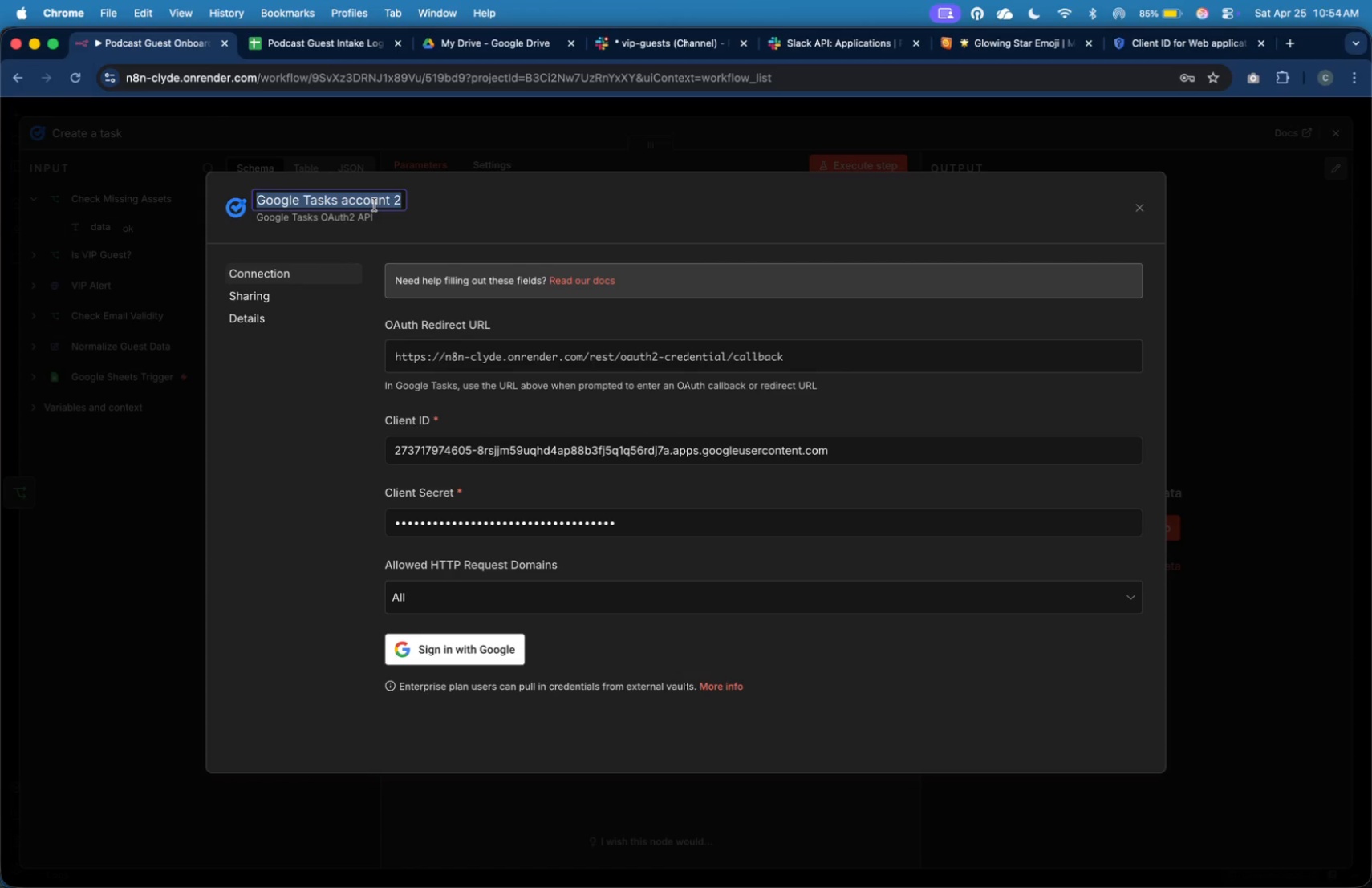 
type(April 25)
 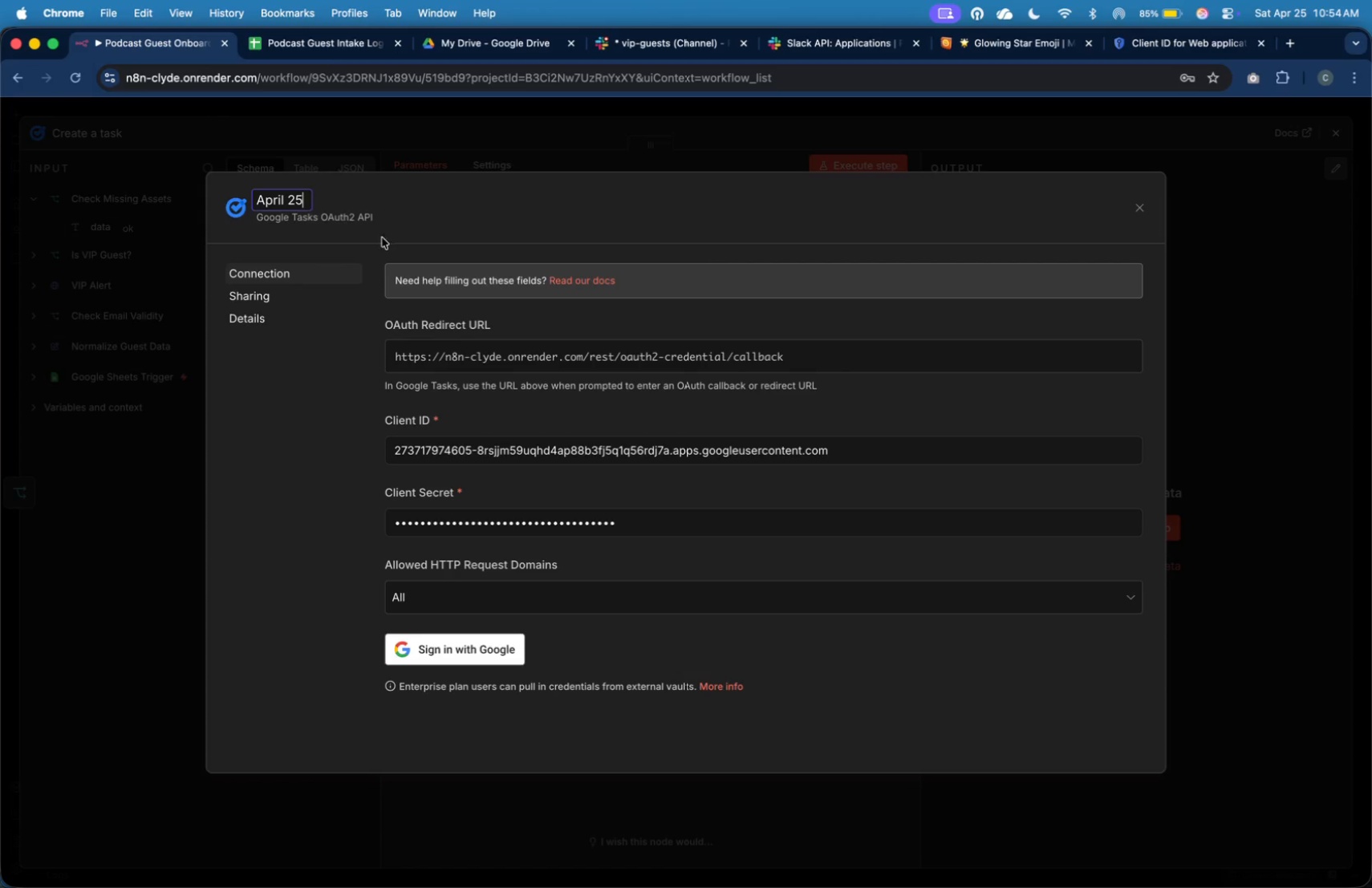 
left_click([330, 413])
 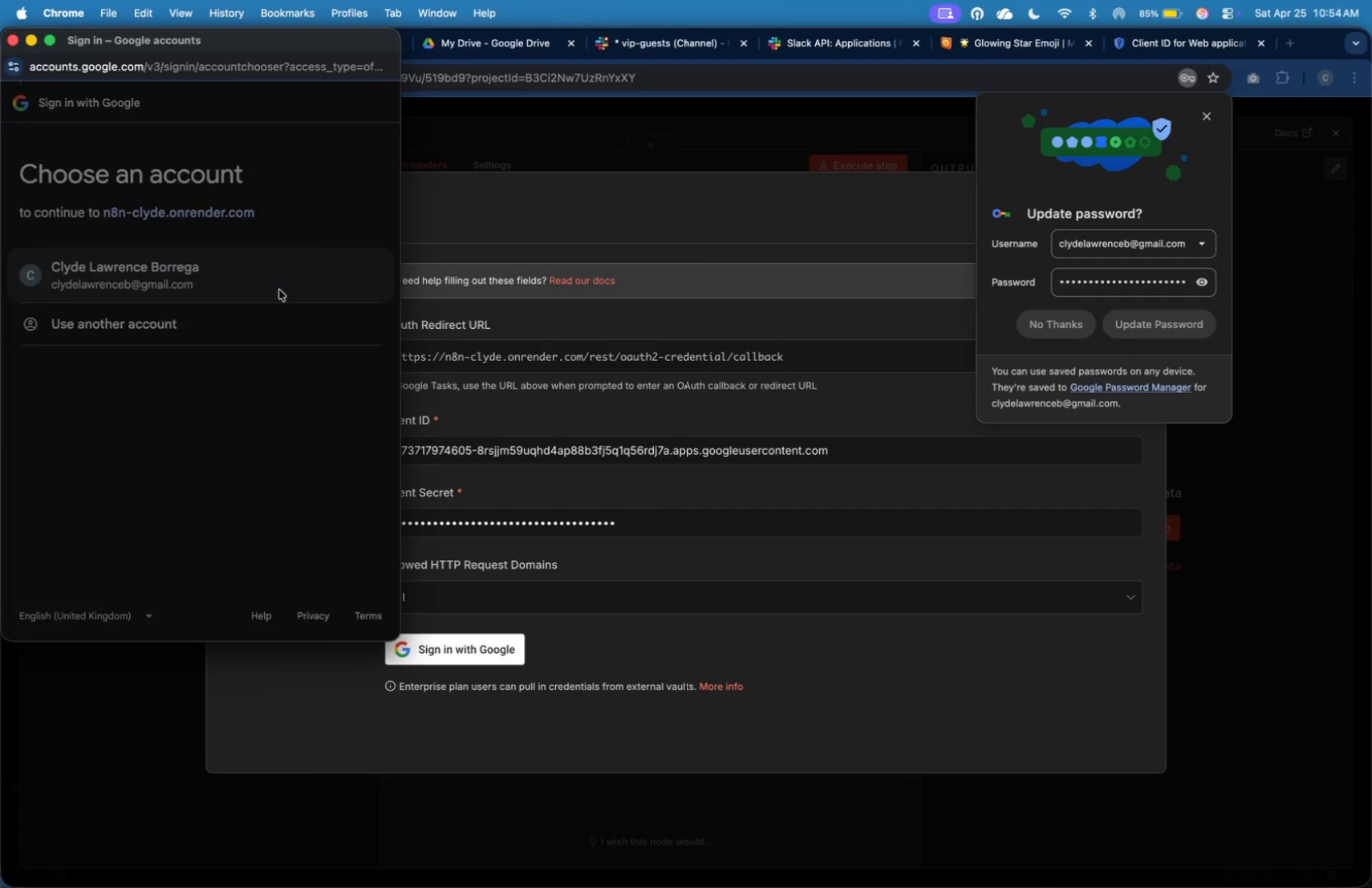 
wait(18.24)
 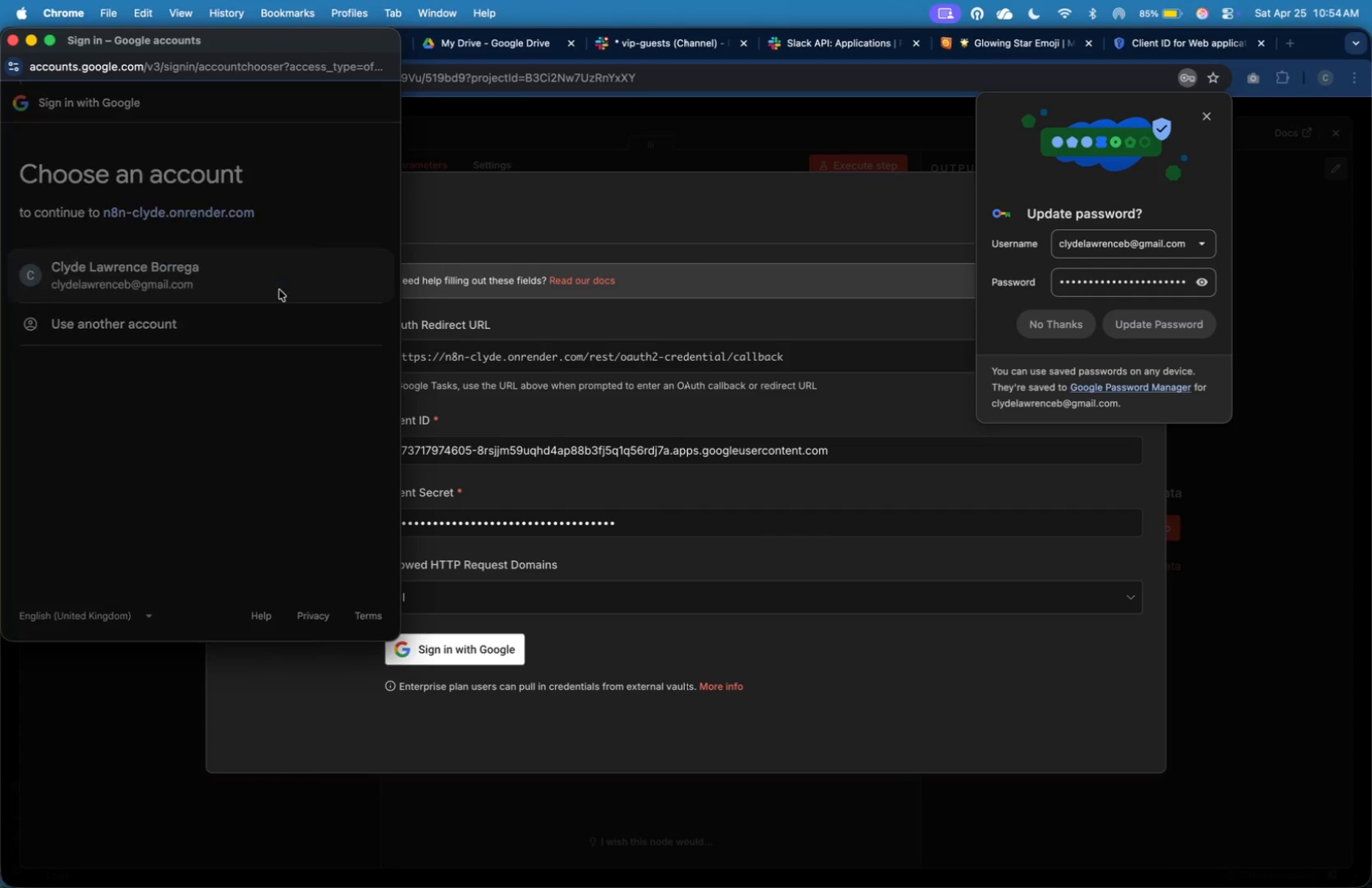 
scroll: coordinate [160, 361], scroll_direction: down, amount: 15.0
 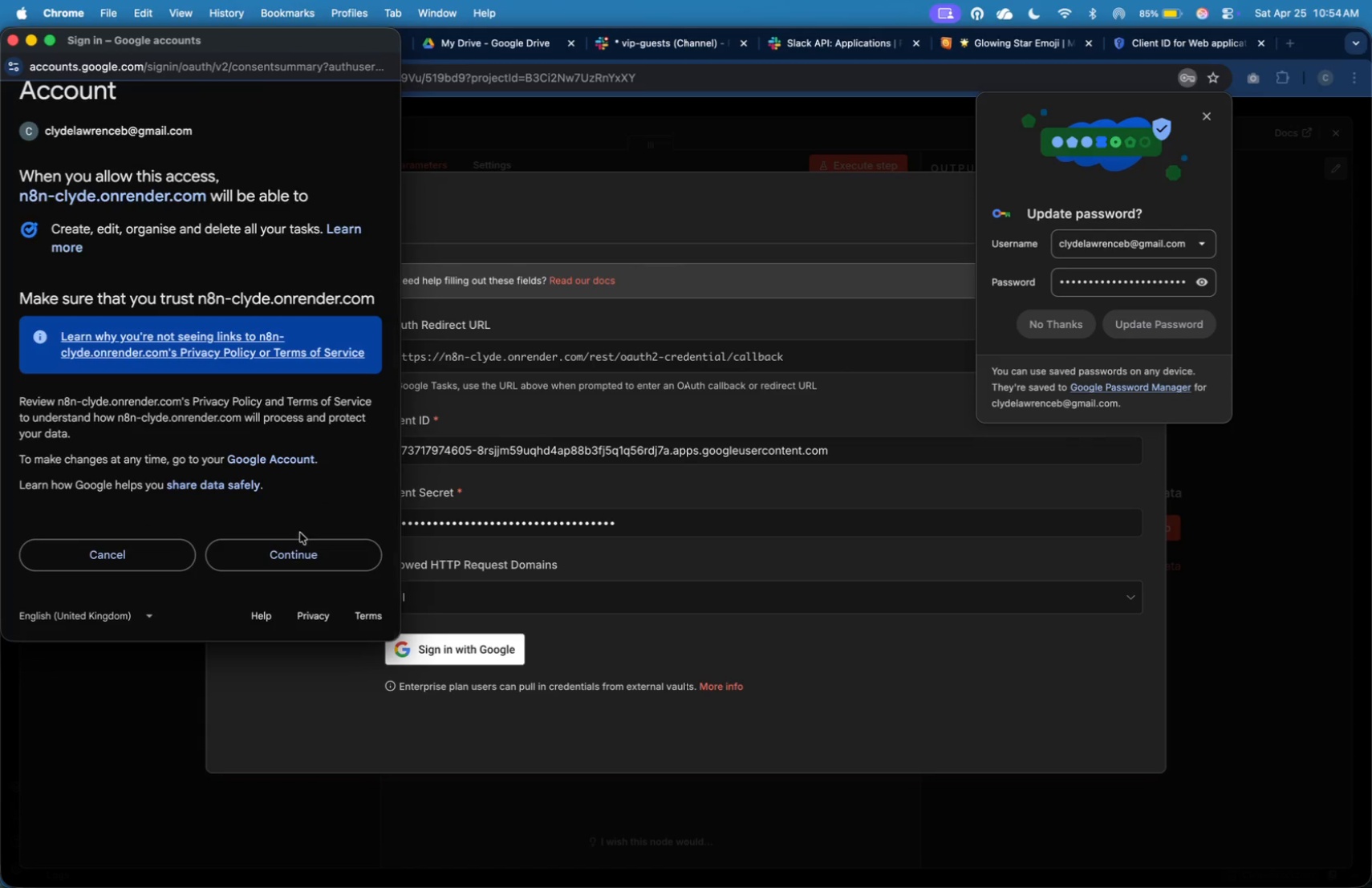 
left_click([307, 544])
 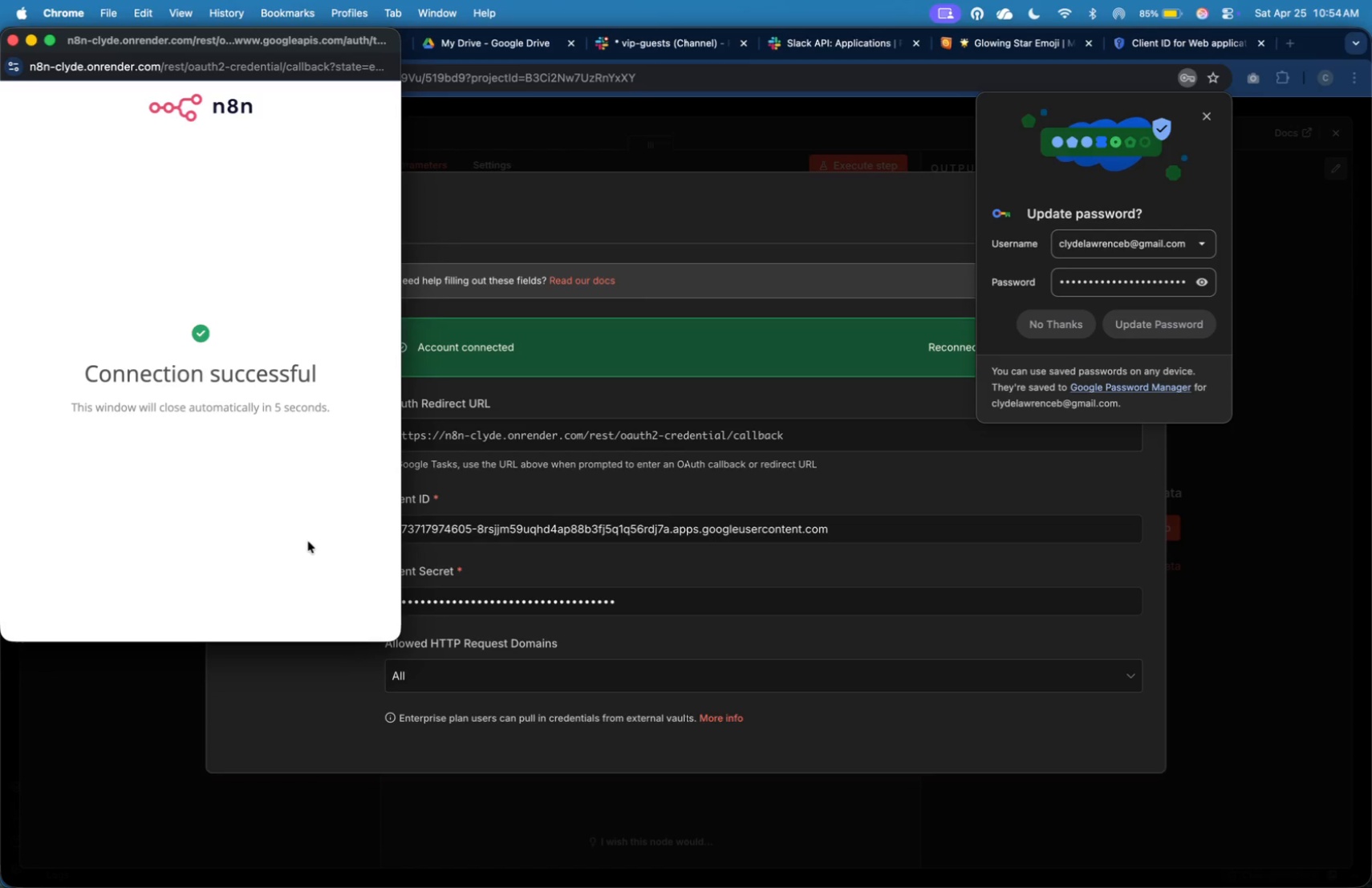 
wait(11.04)
 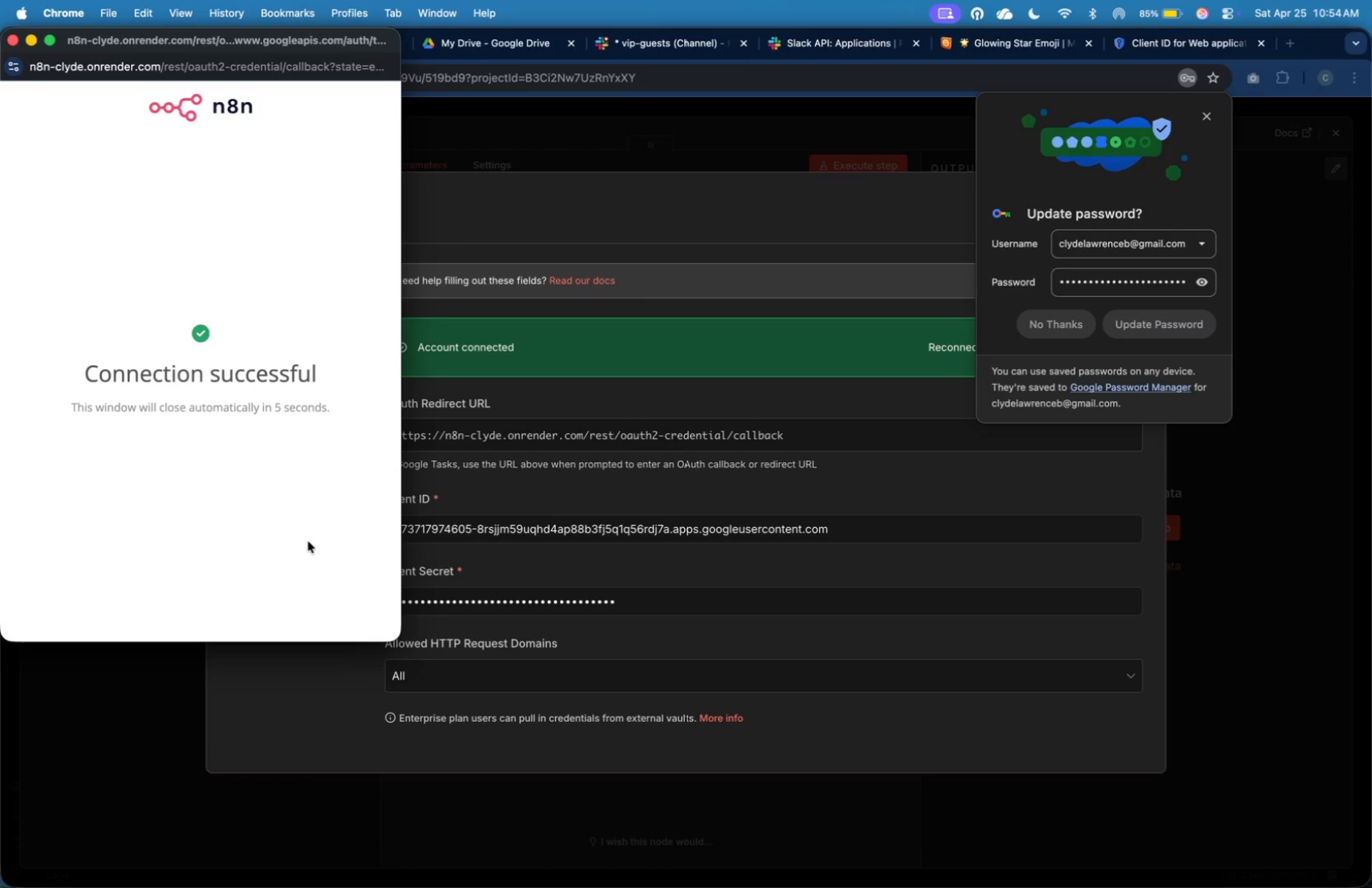 
left_click([829, 192])
 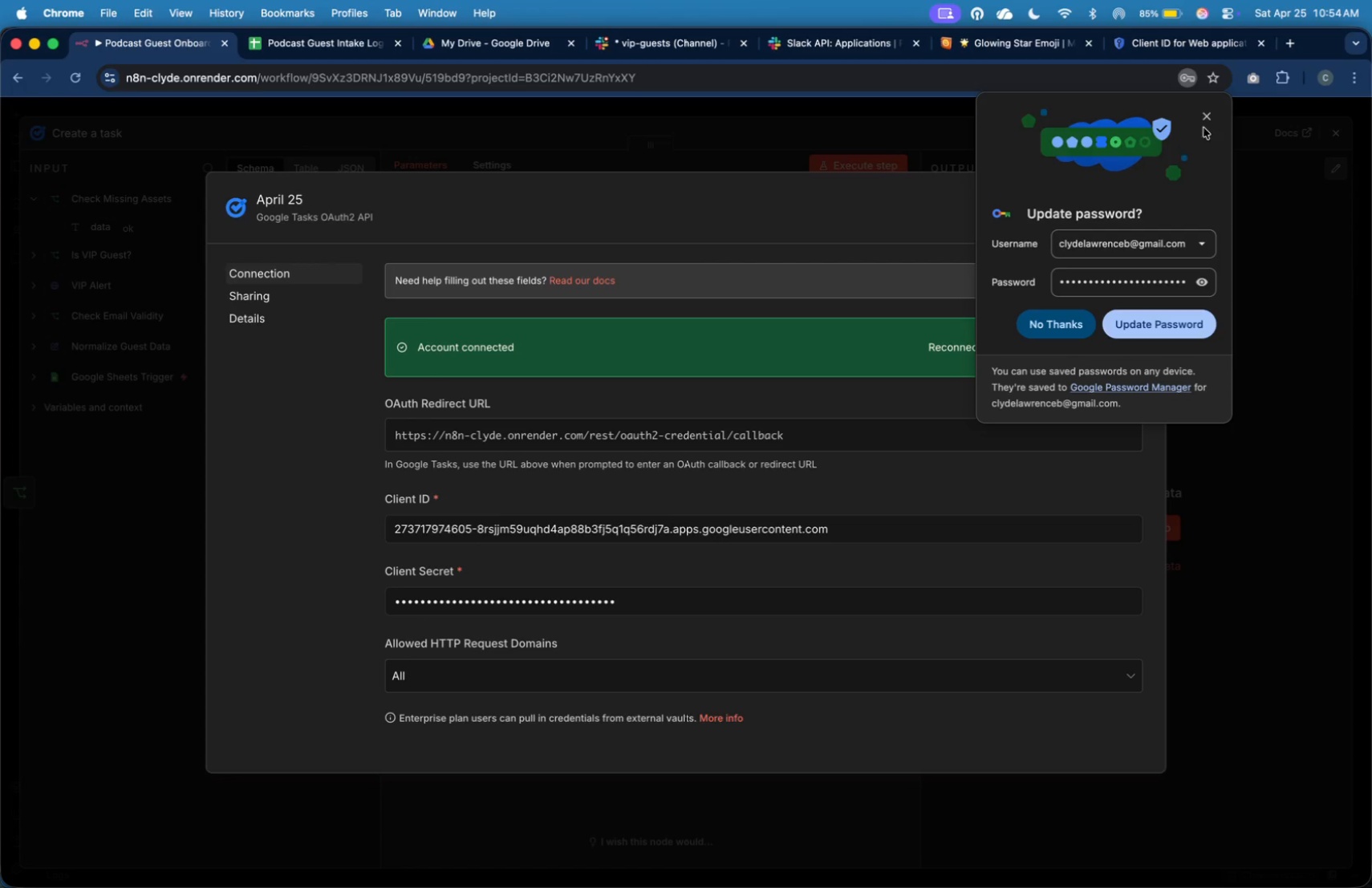 
left_click([1209, 120])
 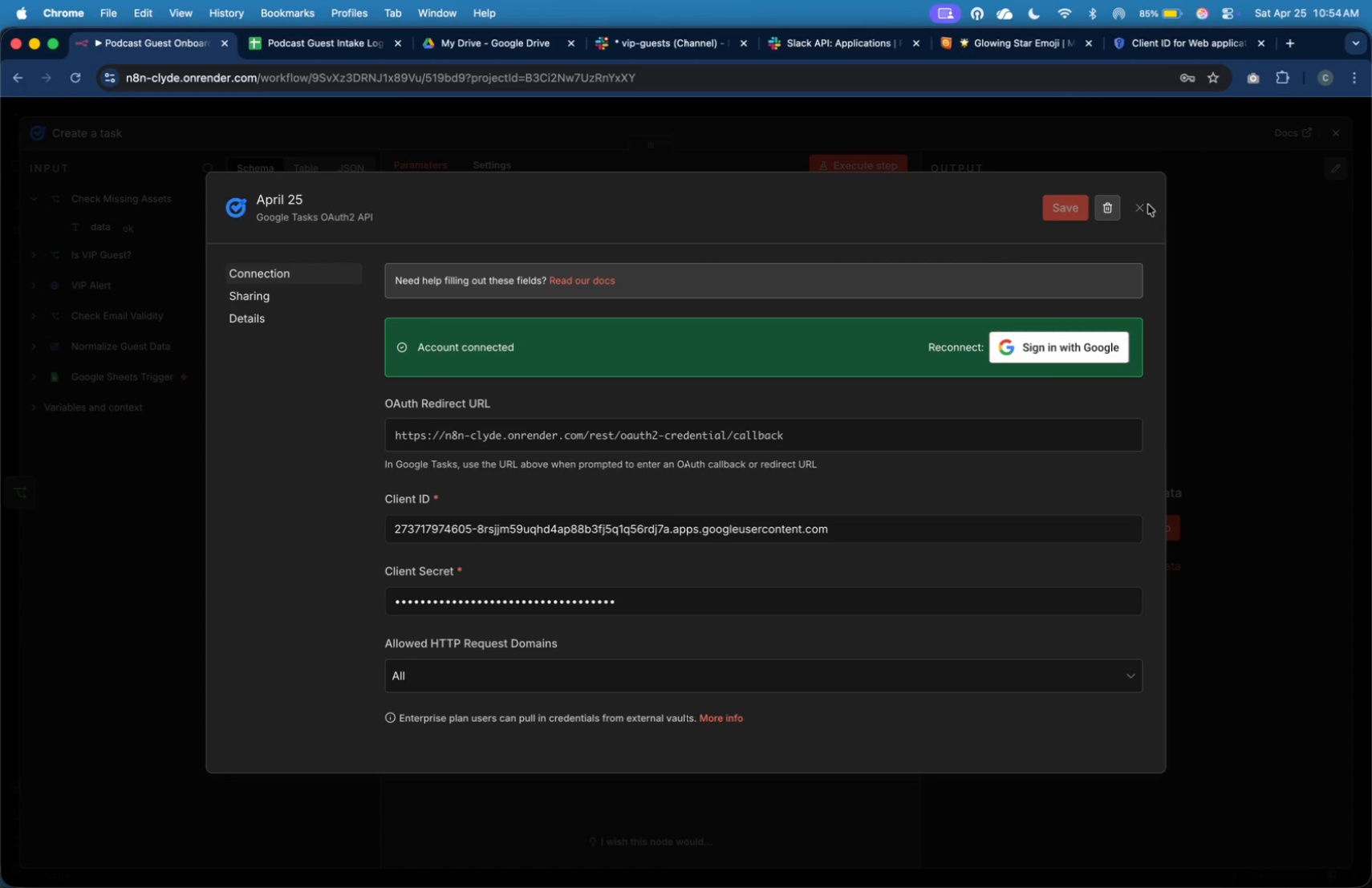 
left_click([1144, 209])
 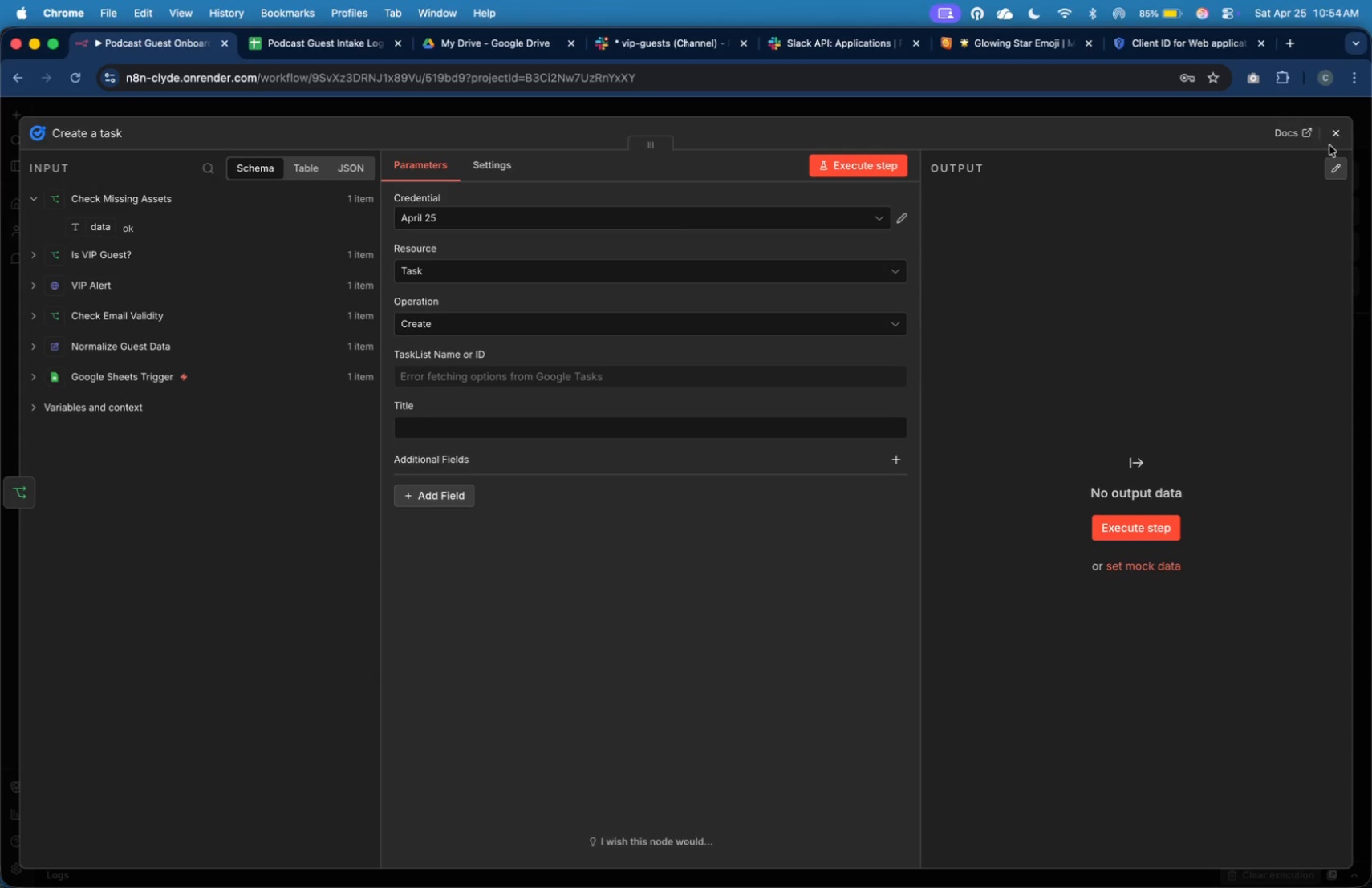 
left_click([1333, 142])
 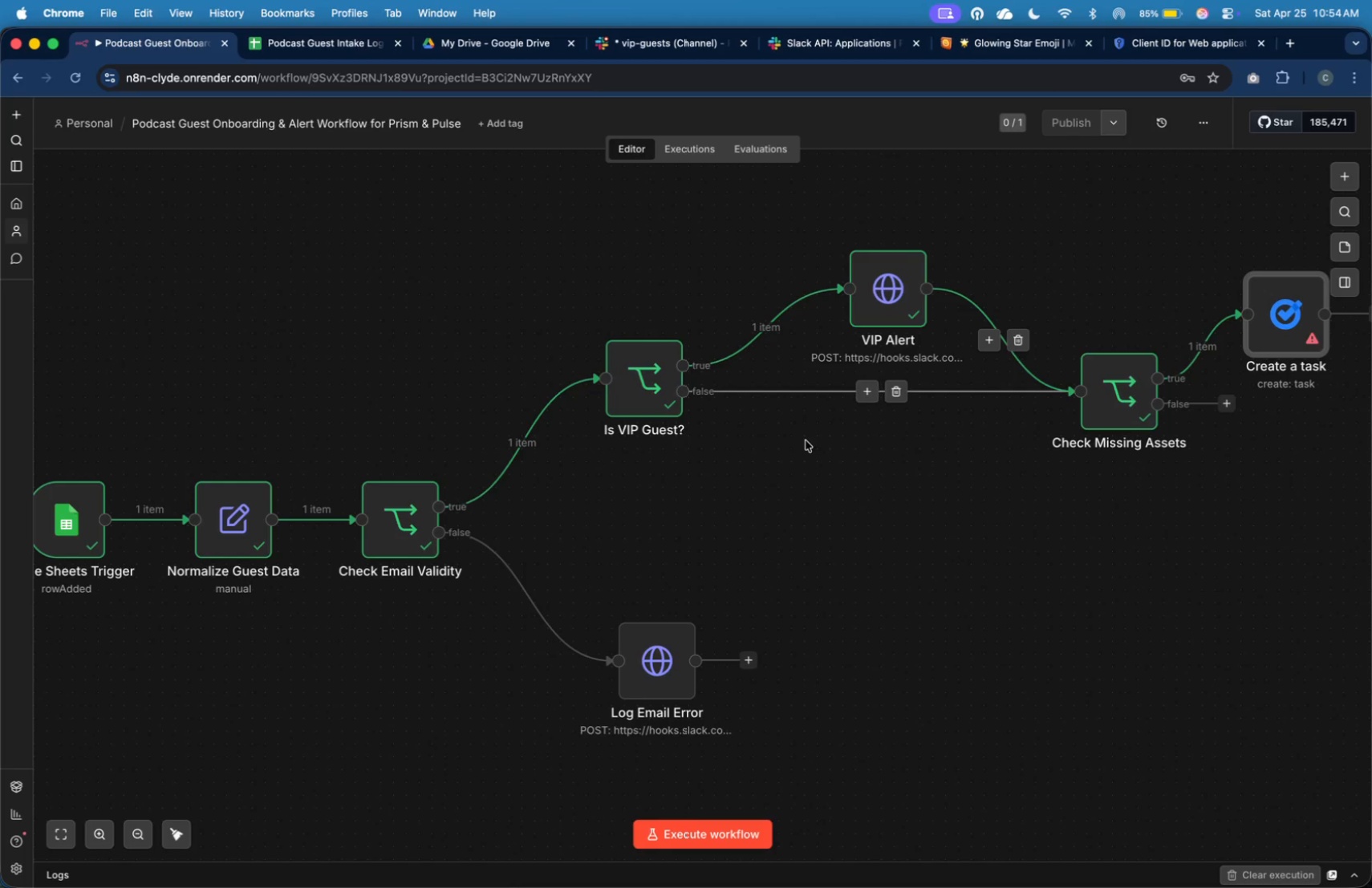 
left_click([798, 474])
 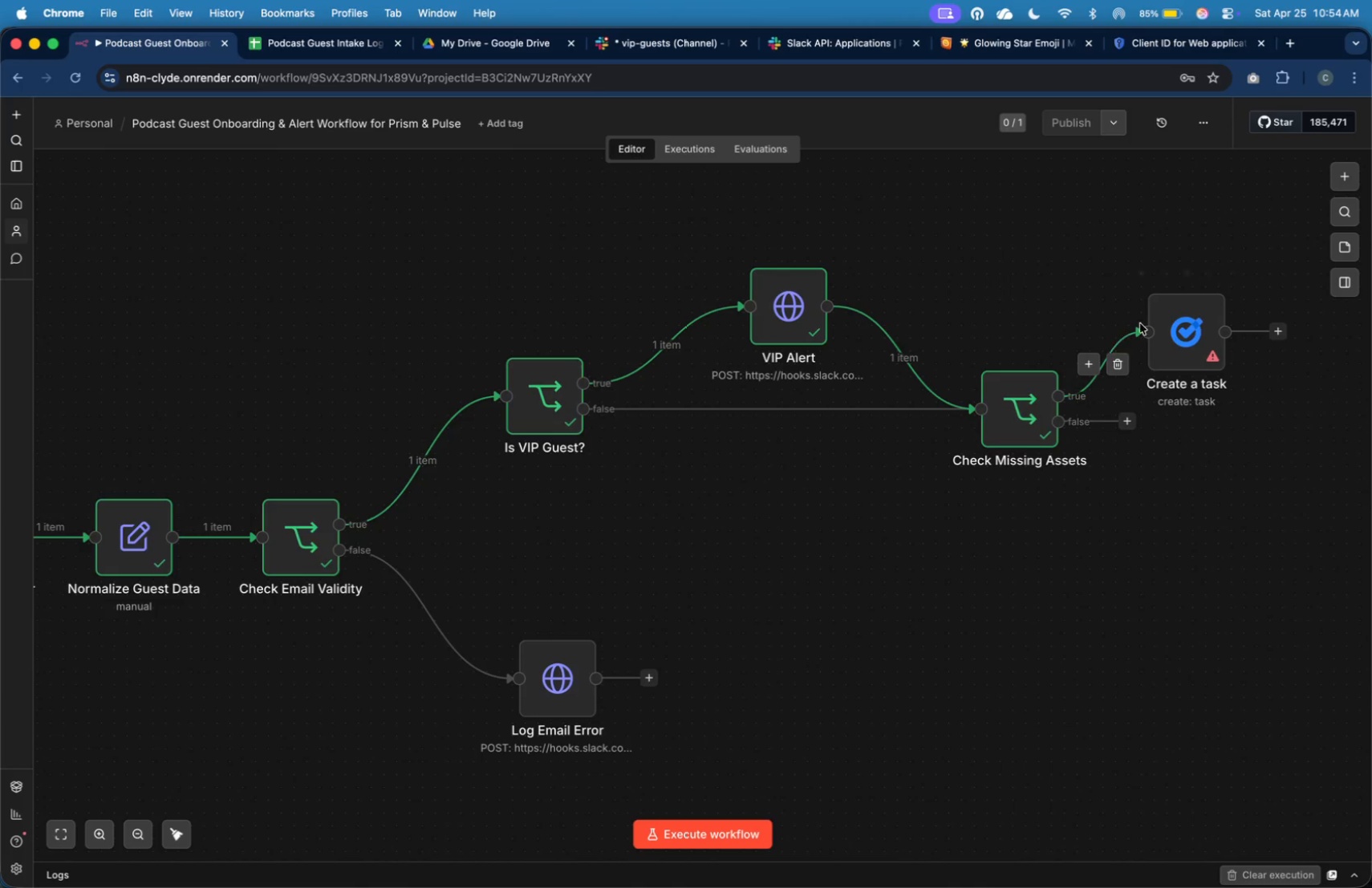 
left_click_drag(start_coordinate=[1183, 331], to_coordinate=[1270, 318])
 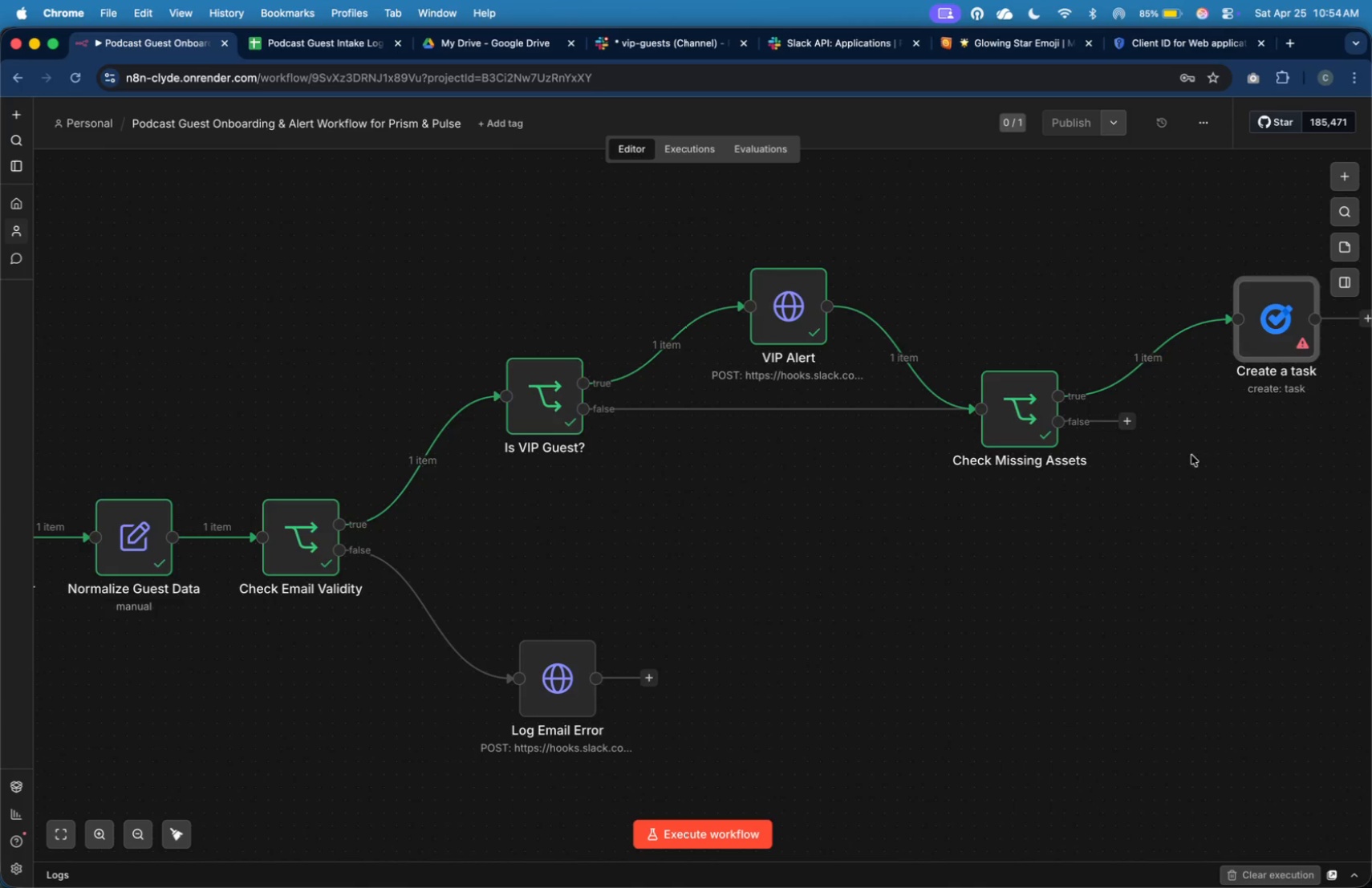 
left_click([1189, 468])
 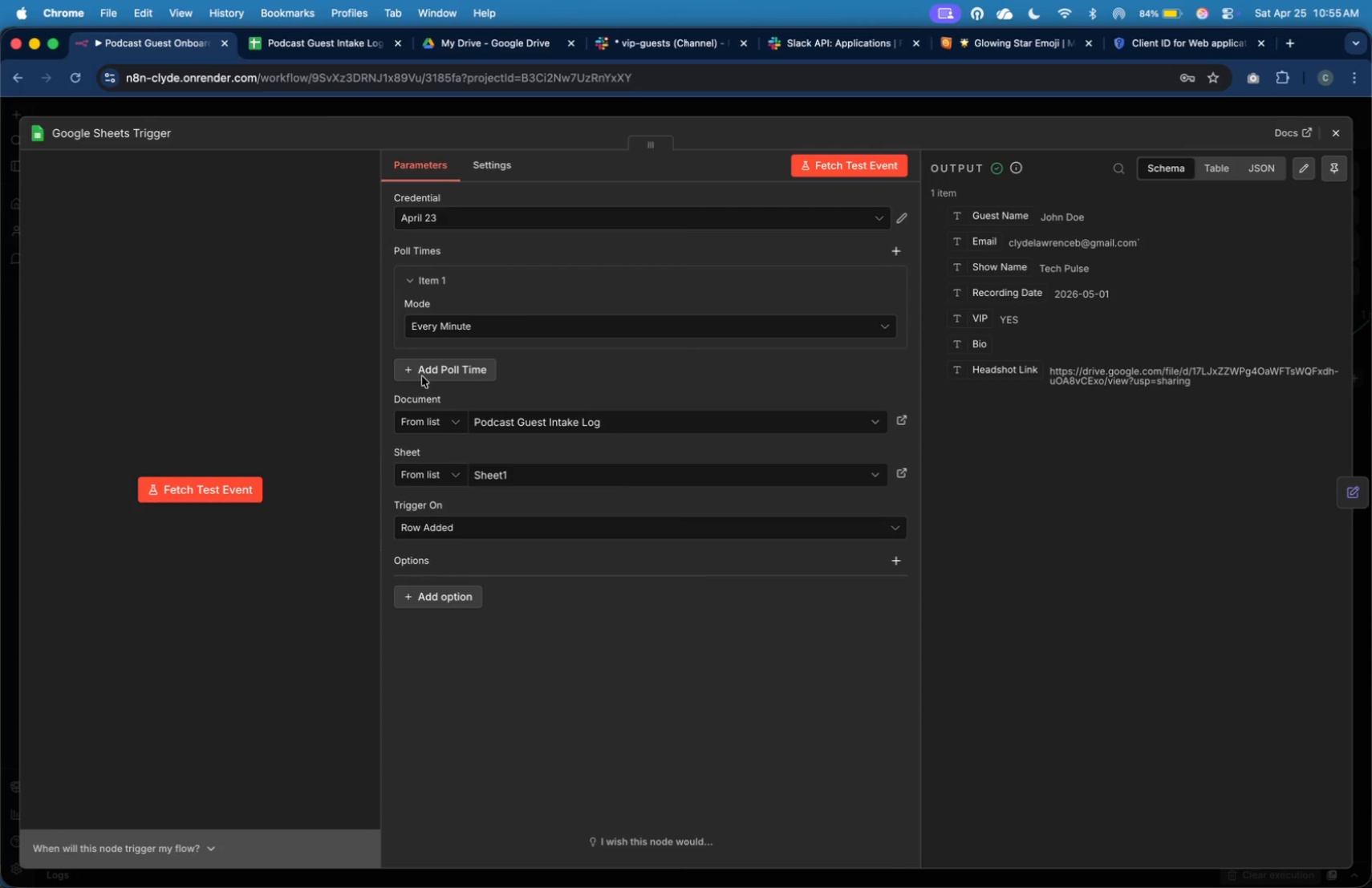 
left_click([628, 218])
 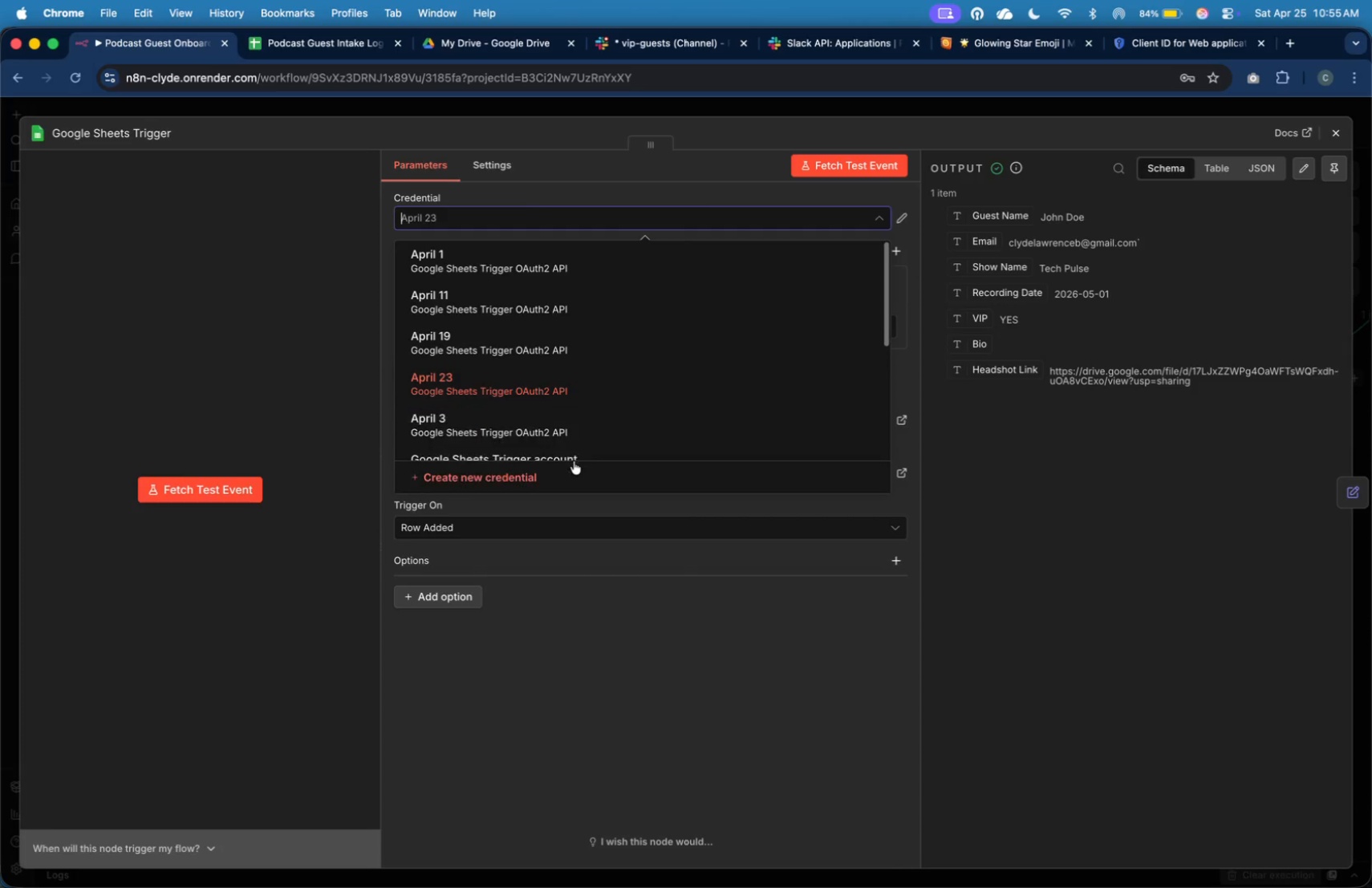 
left_click([576, 470])
 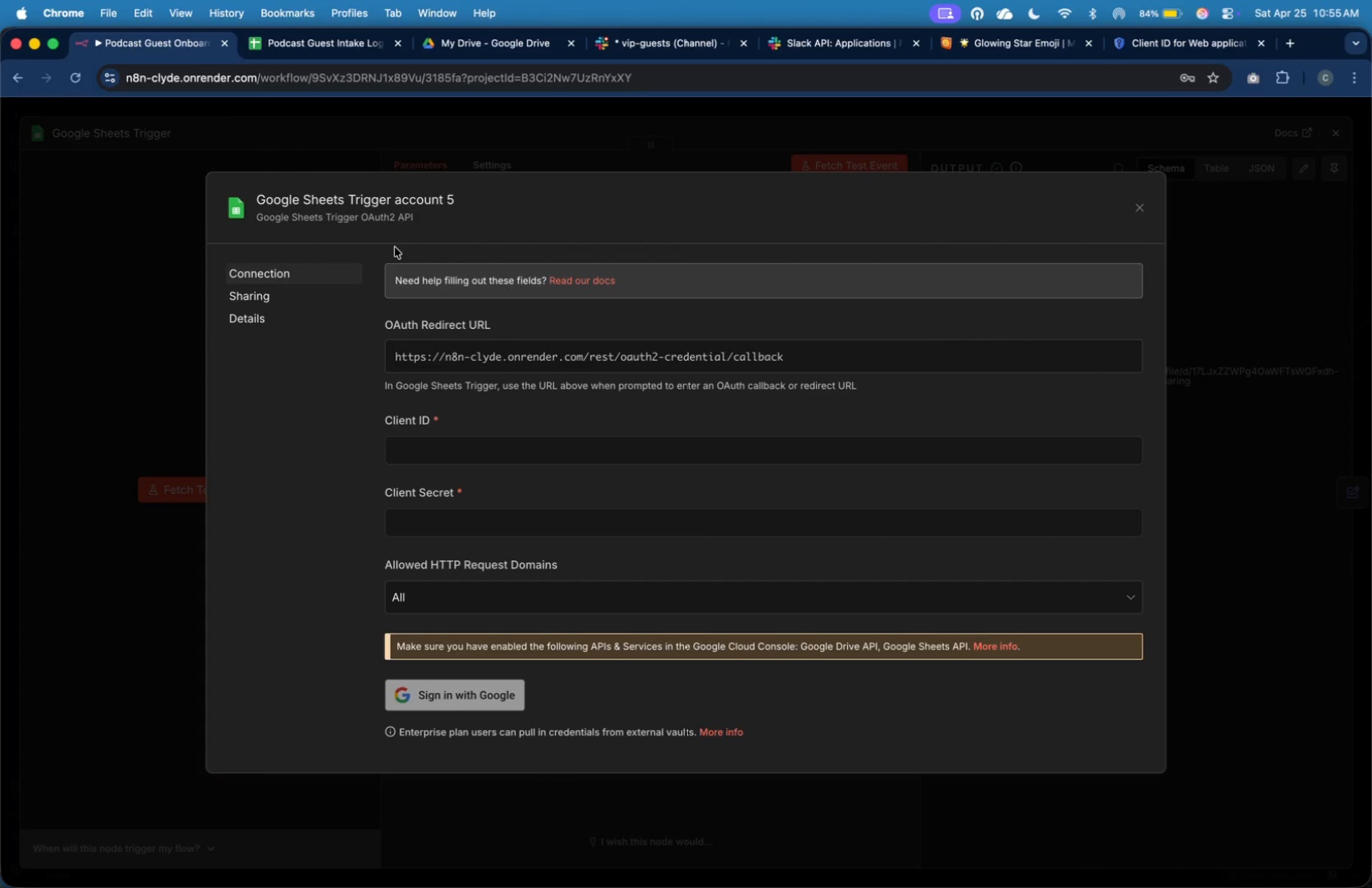 
left_click([404, 205])
 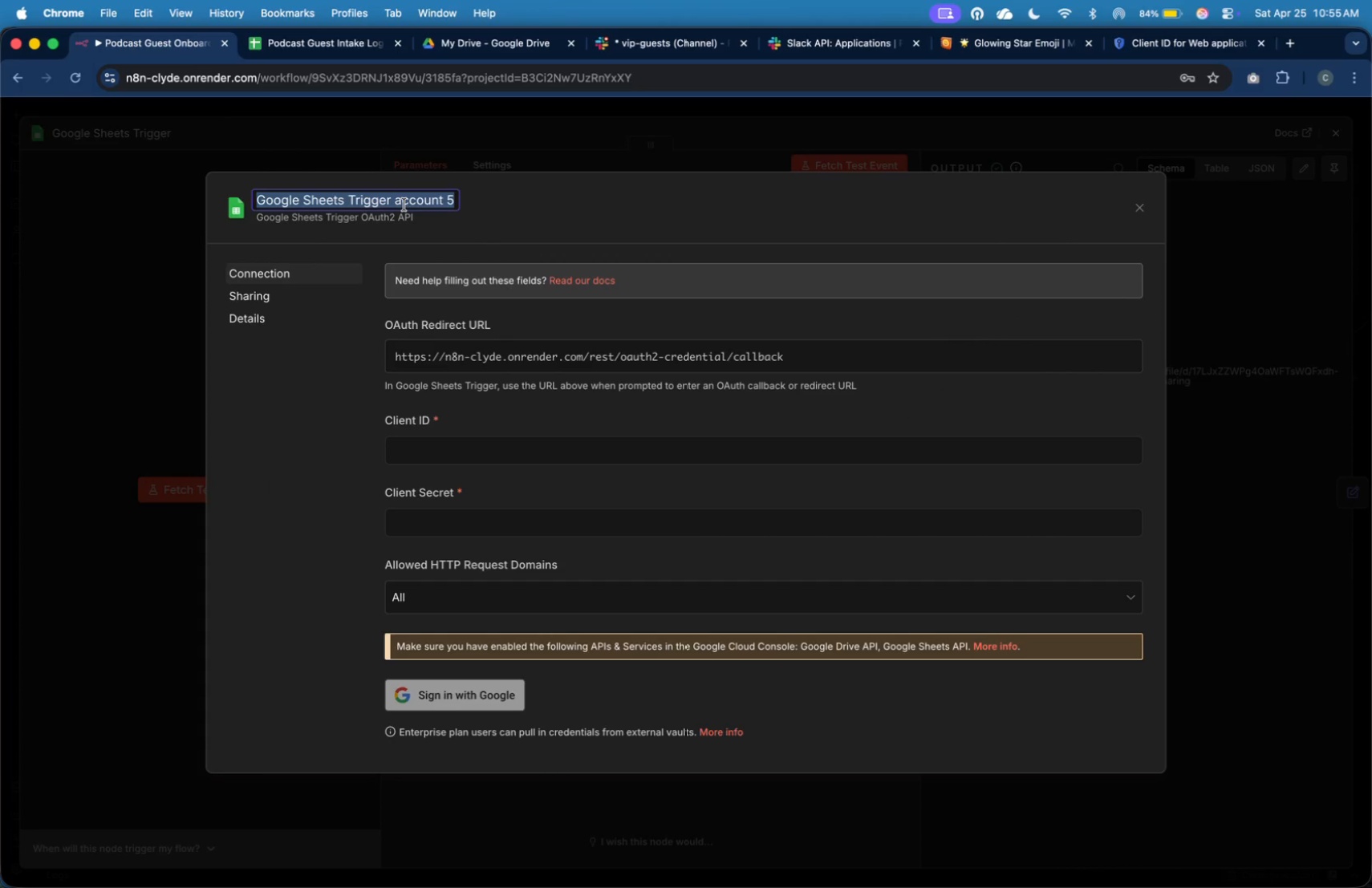 
type(April)
 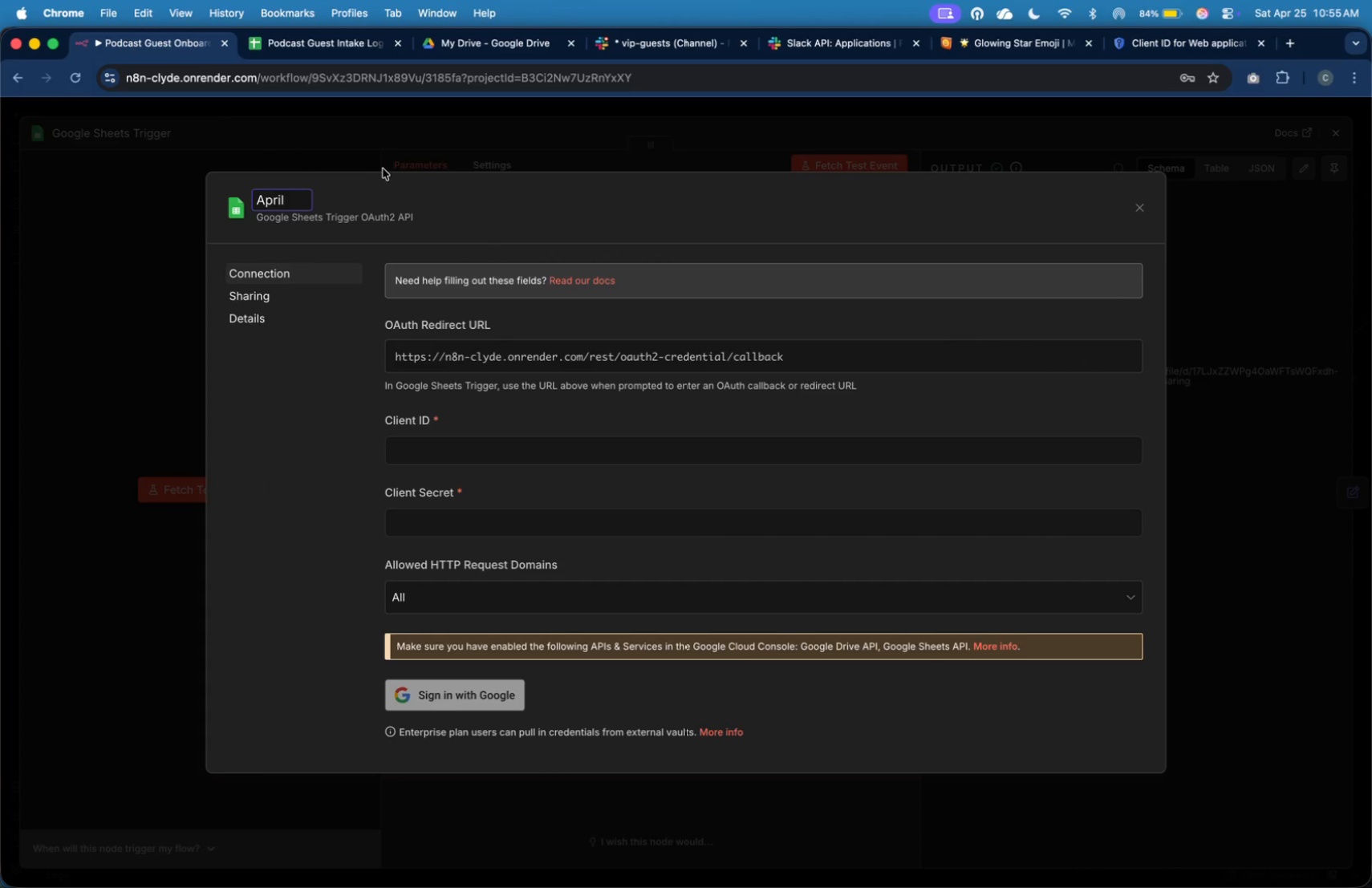 
type(25)
 